 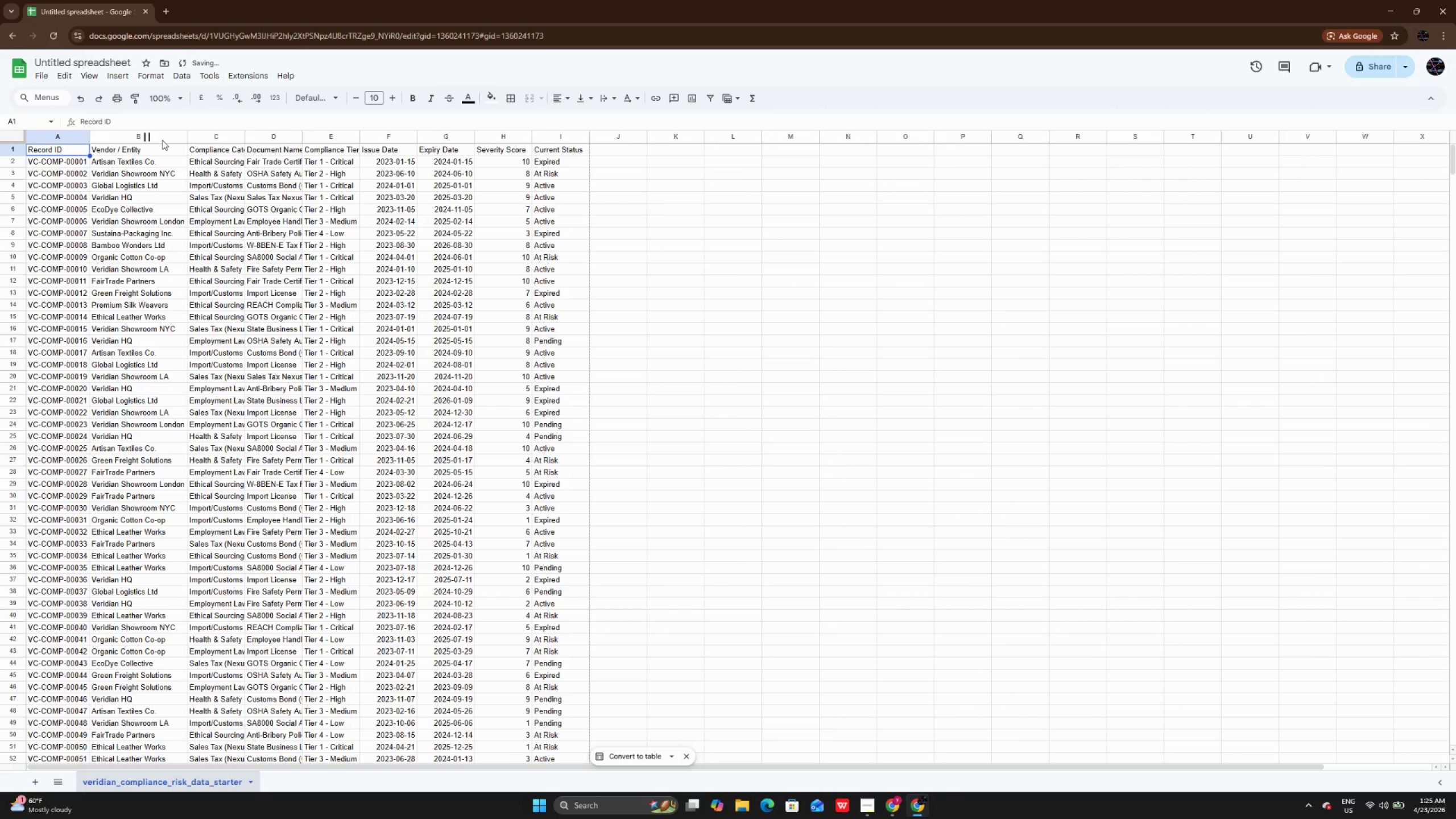 
double_click([245, 138])
 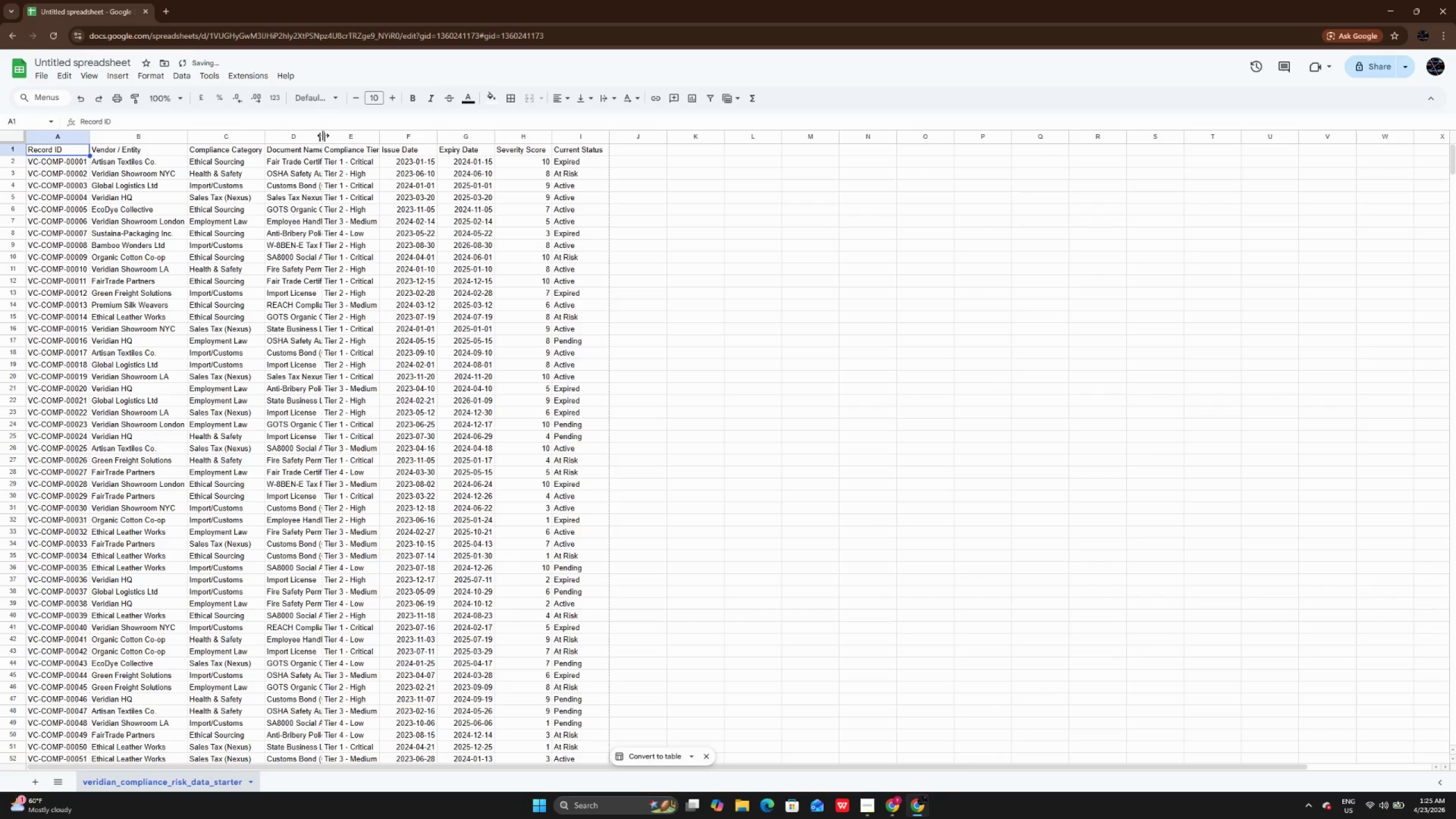 
double_click([323, 135])
 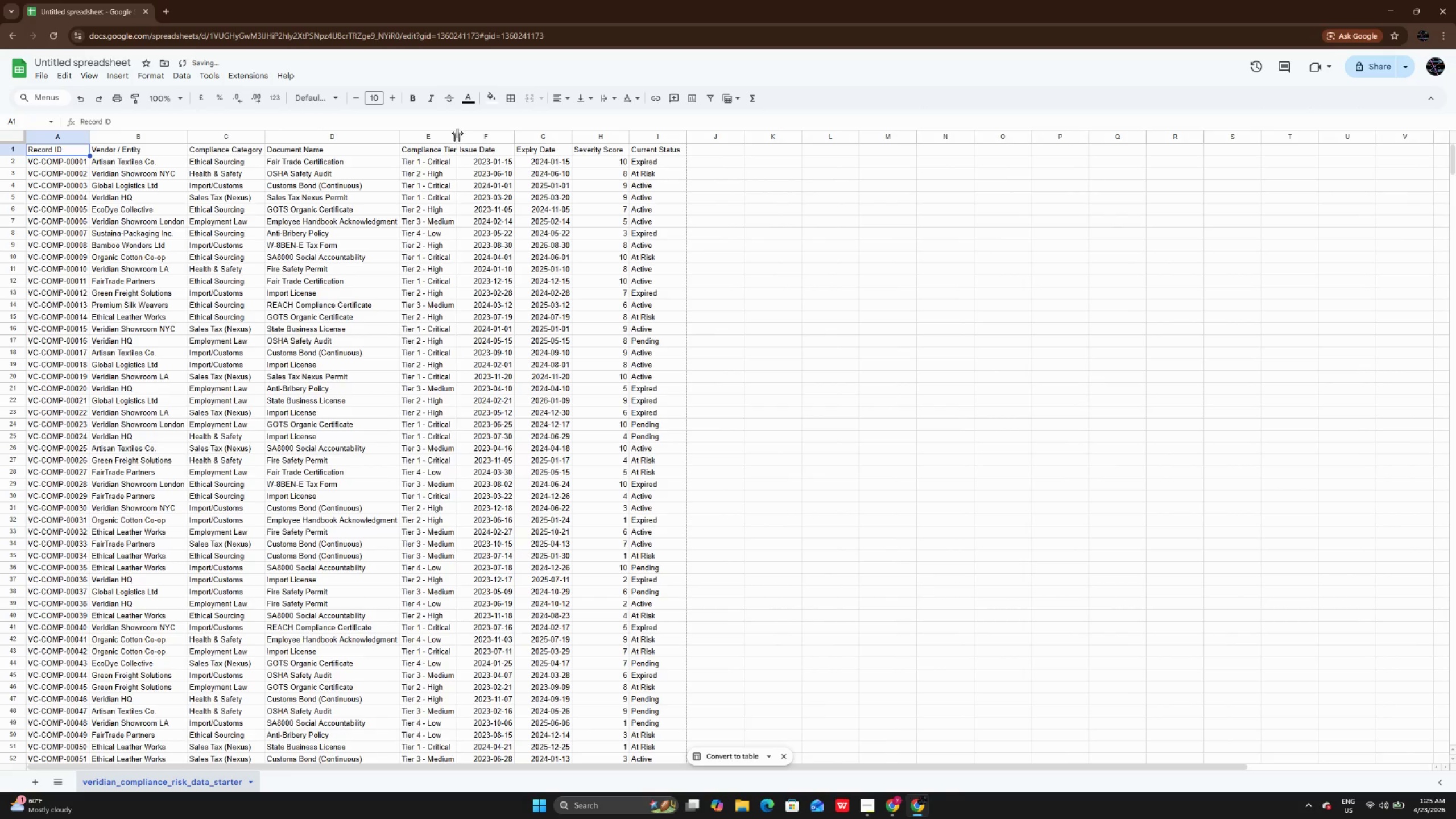 
double_click([457, 133])
 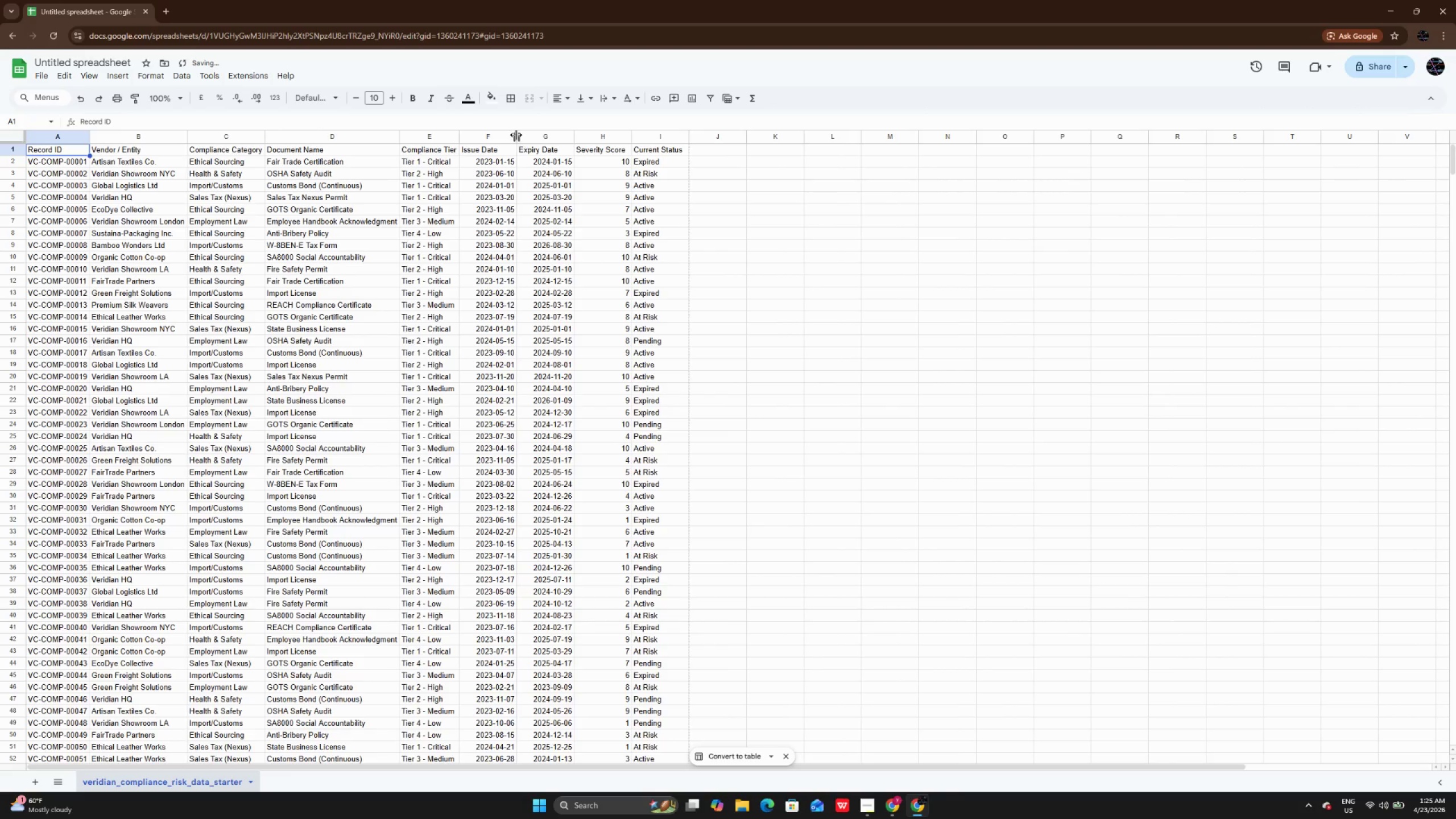 
double_click([516, 134])
 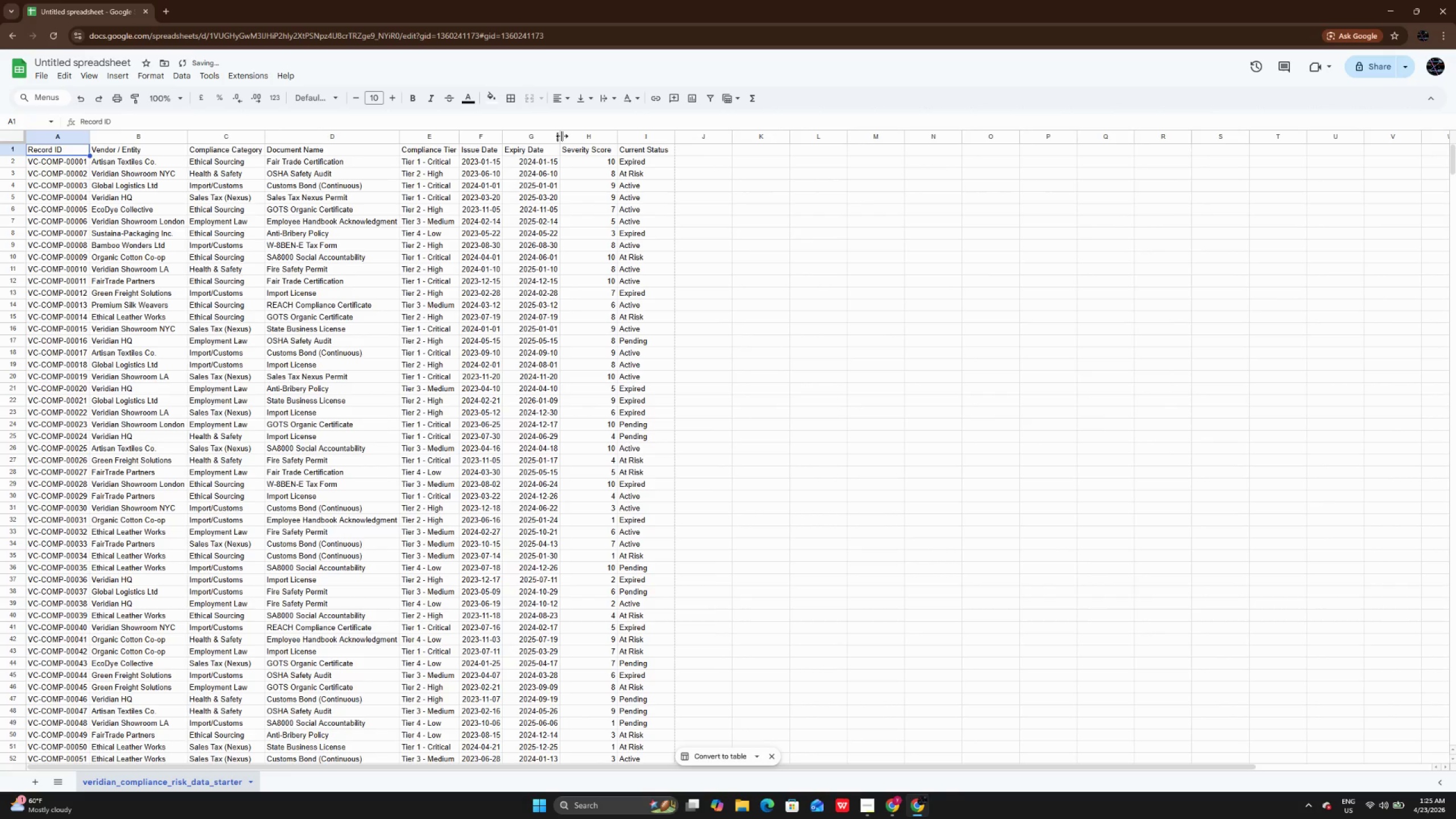 
double_click([562, 136])
 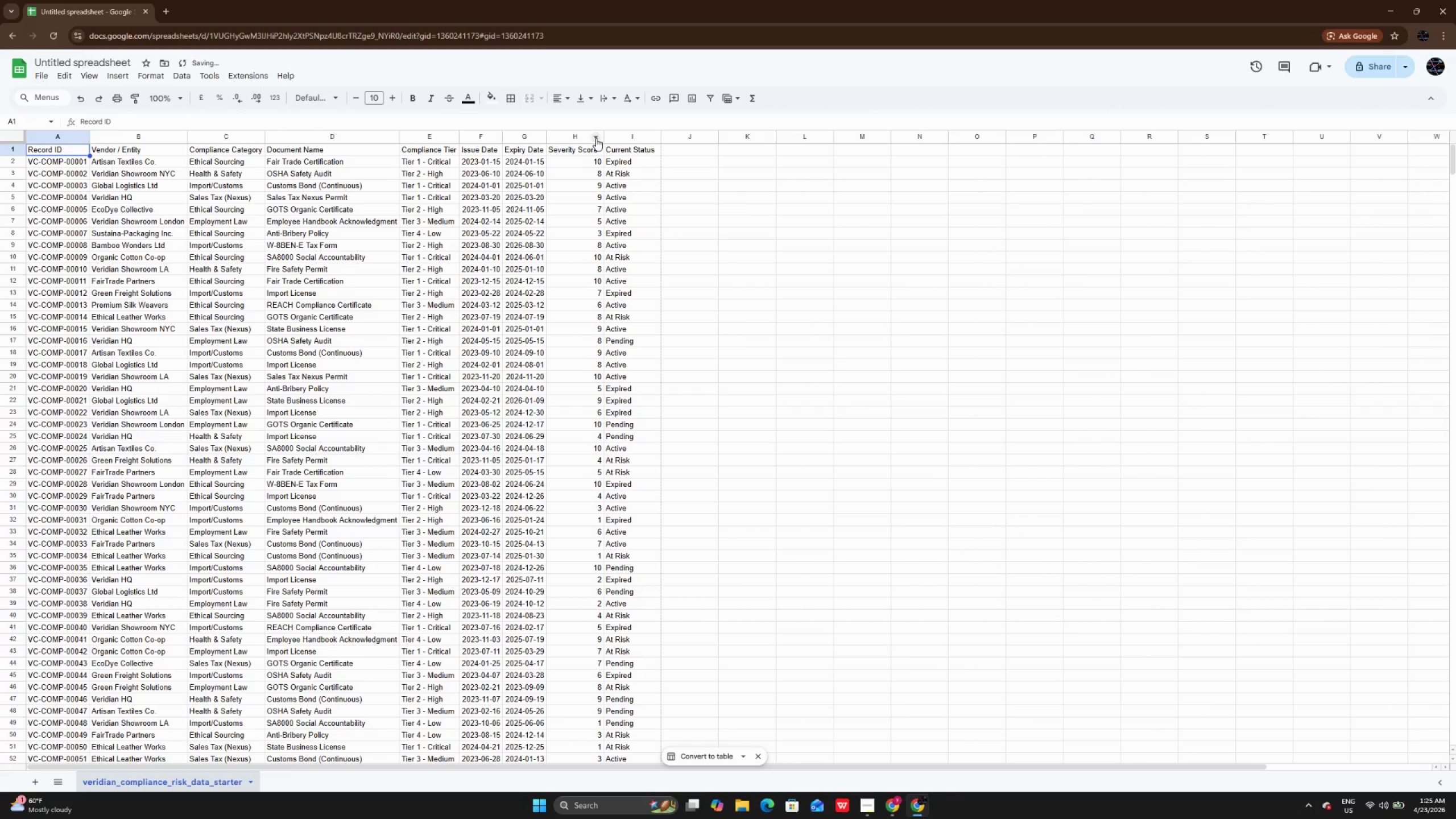 
left_click([603, 136])
 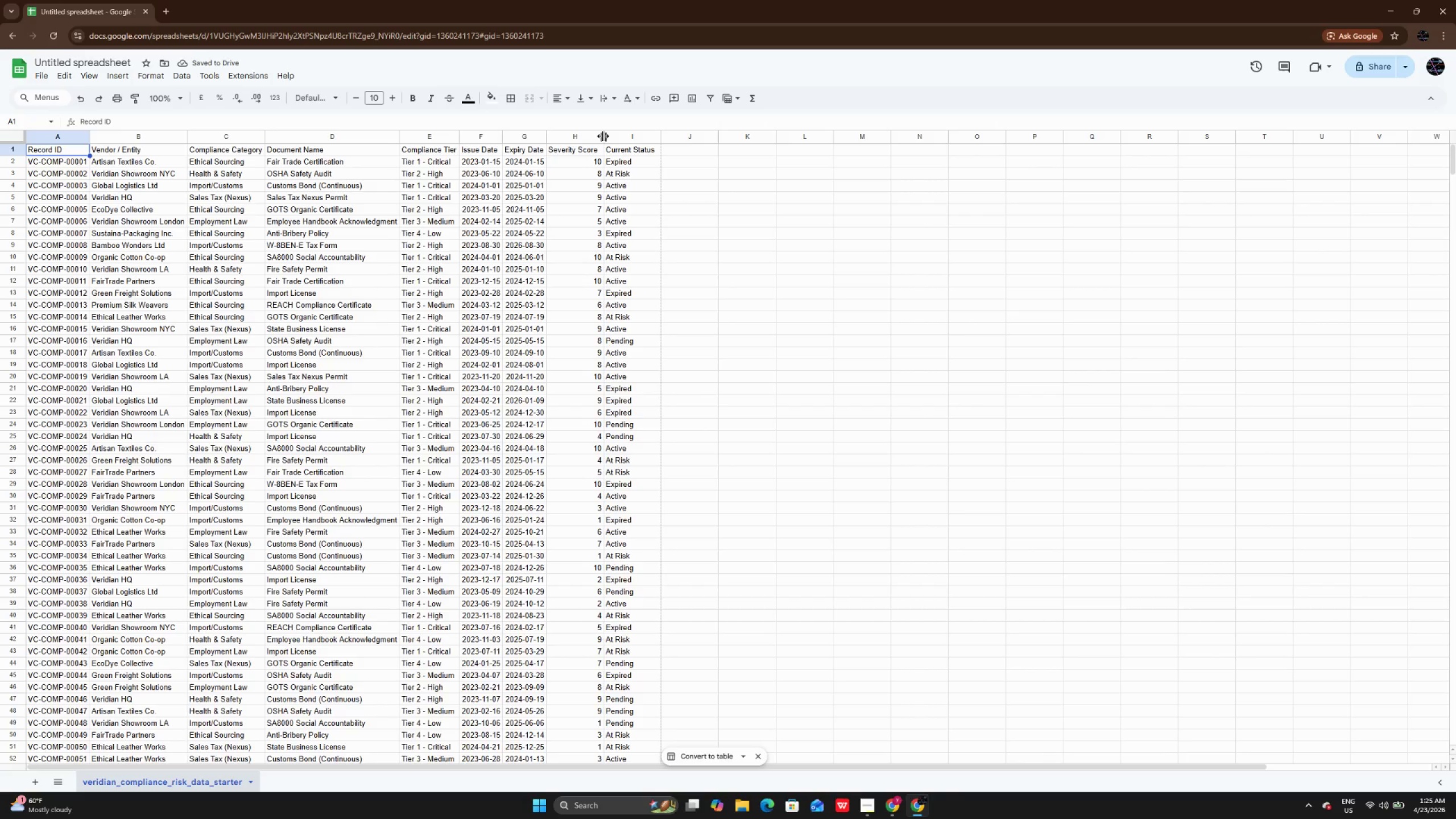 
left_click([603, 136])
 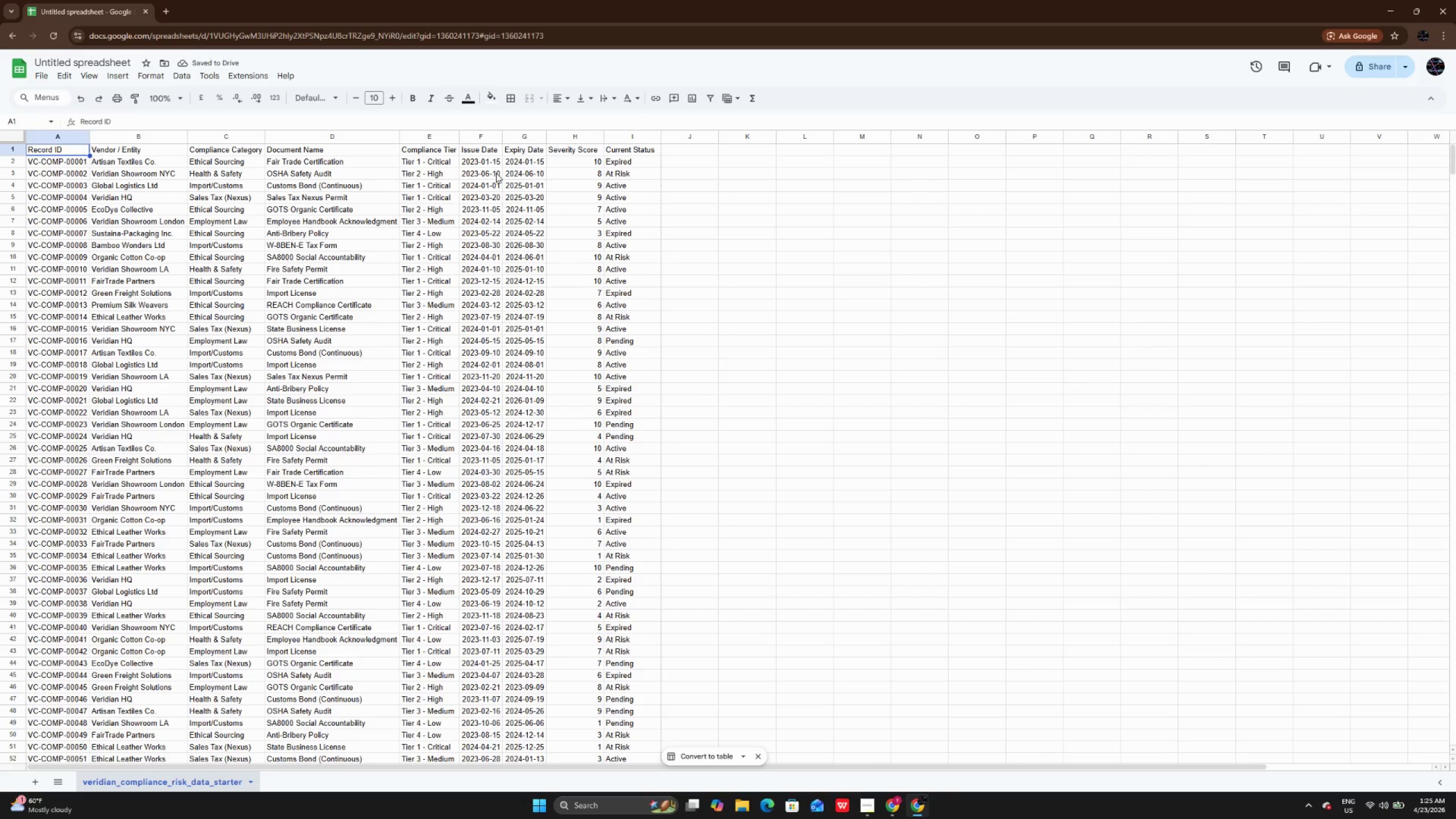 
key(Control+A)
 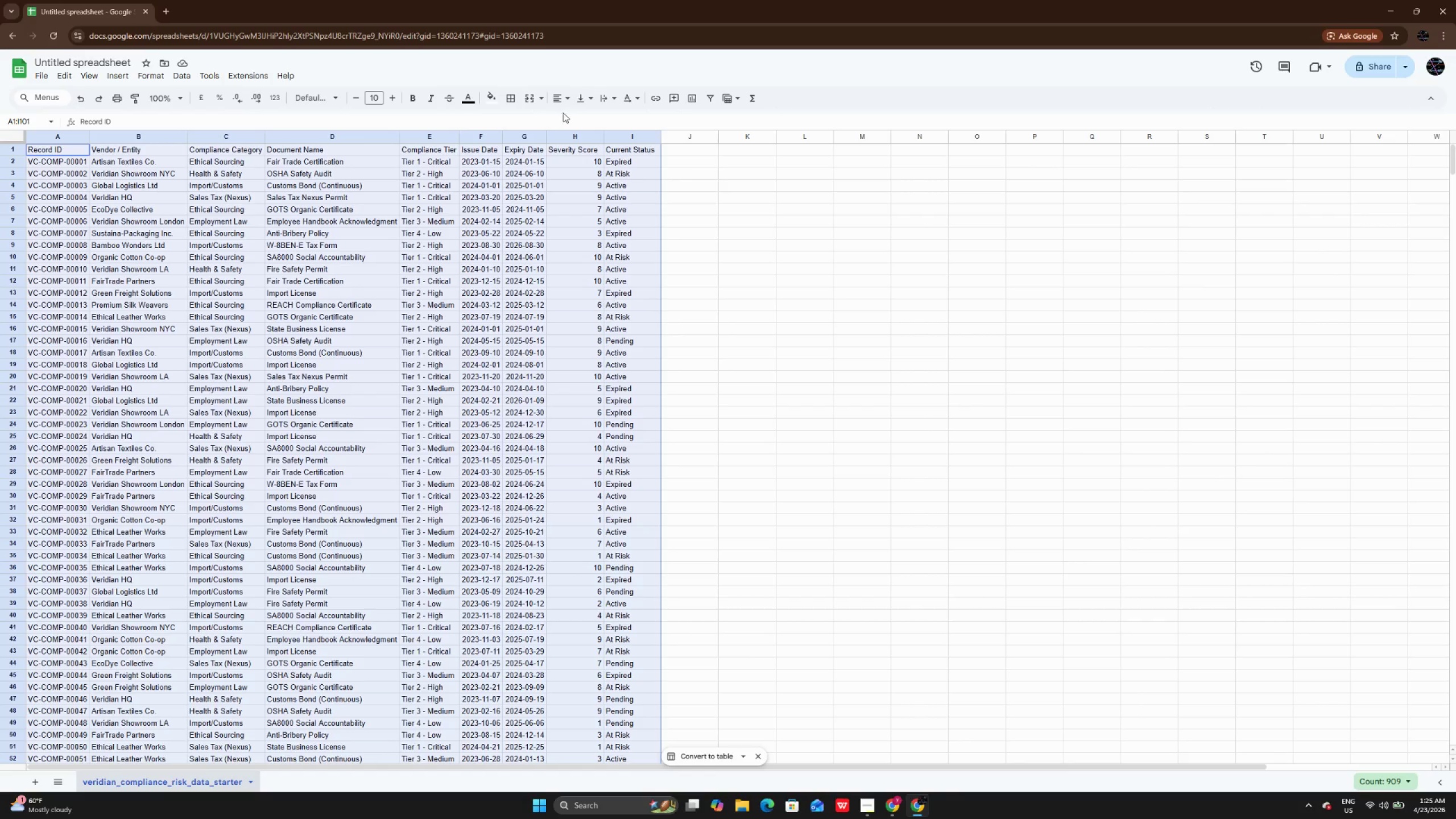 
left_click([564, 106])
 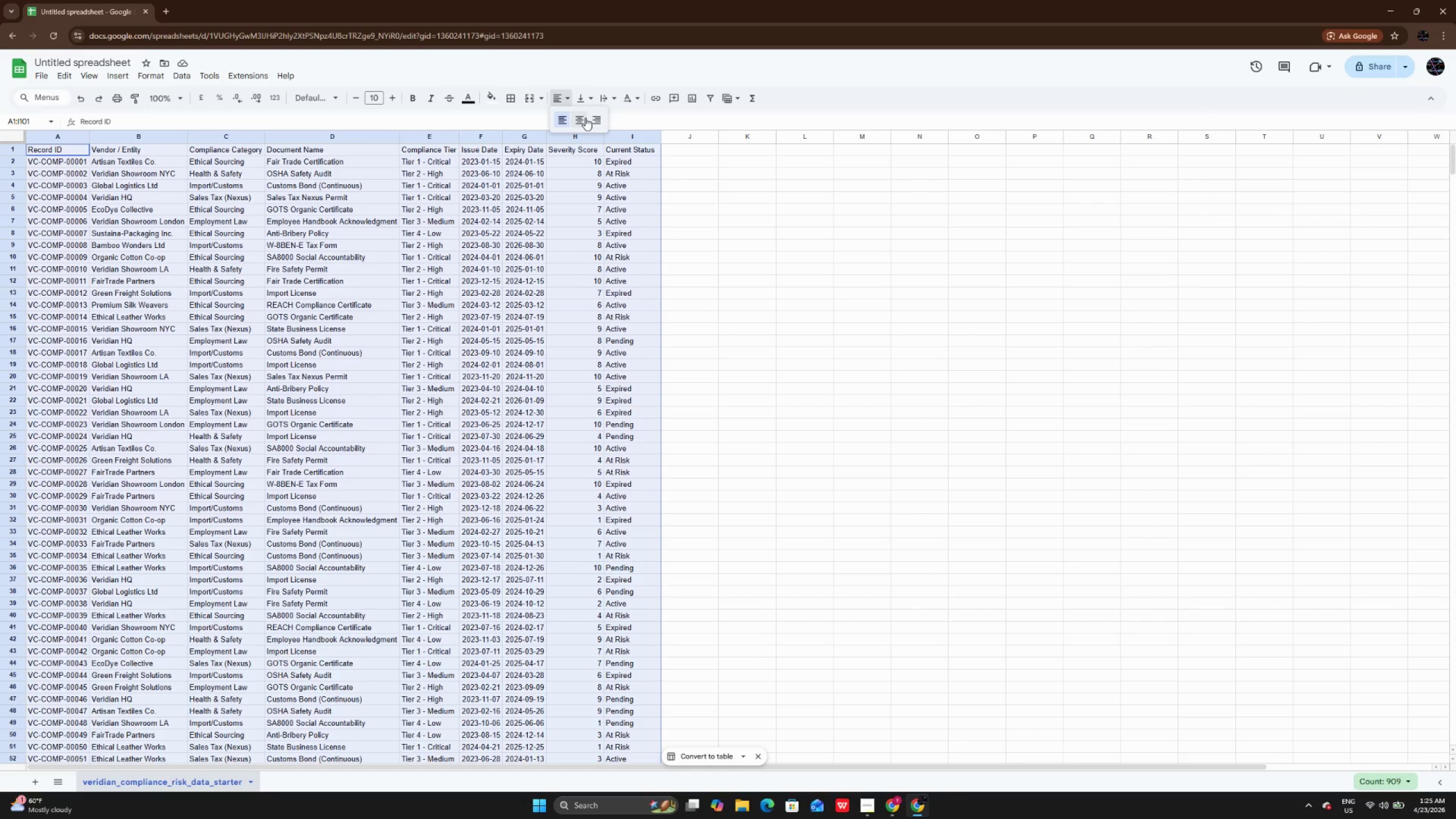 
left_click([585, 118])
 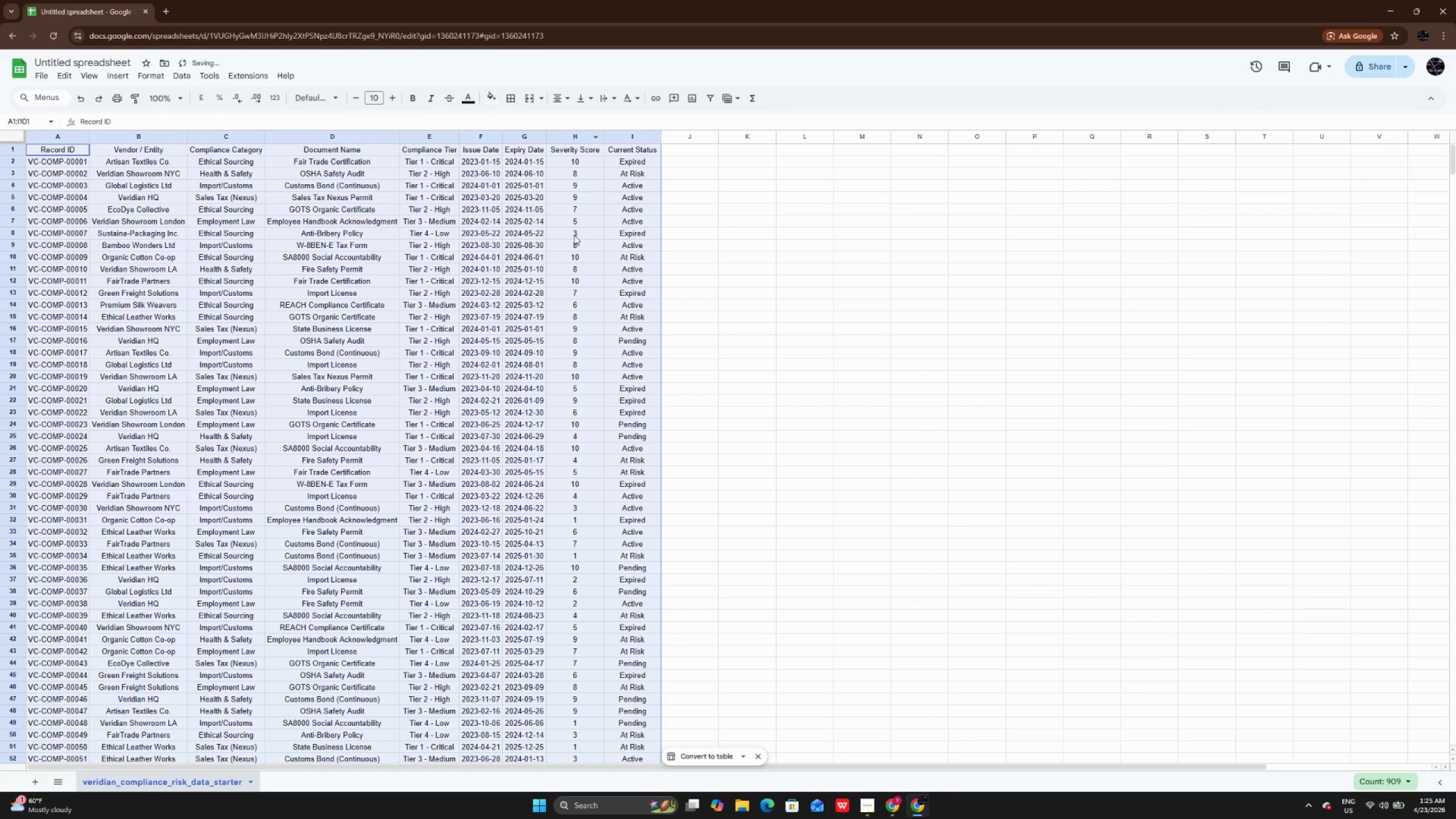 
left_click([803, 249])
 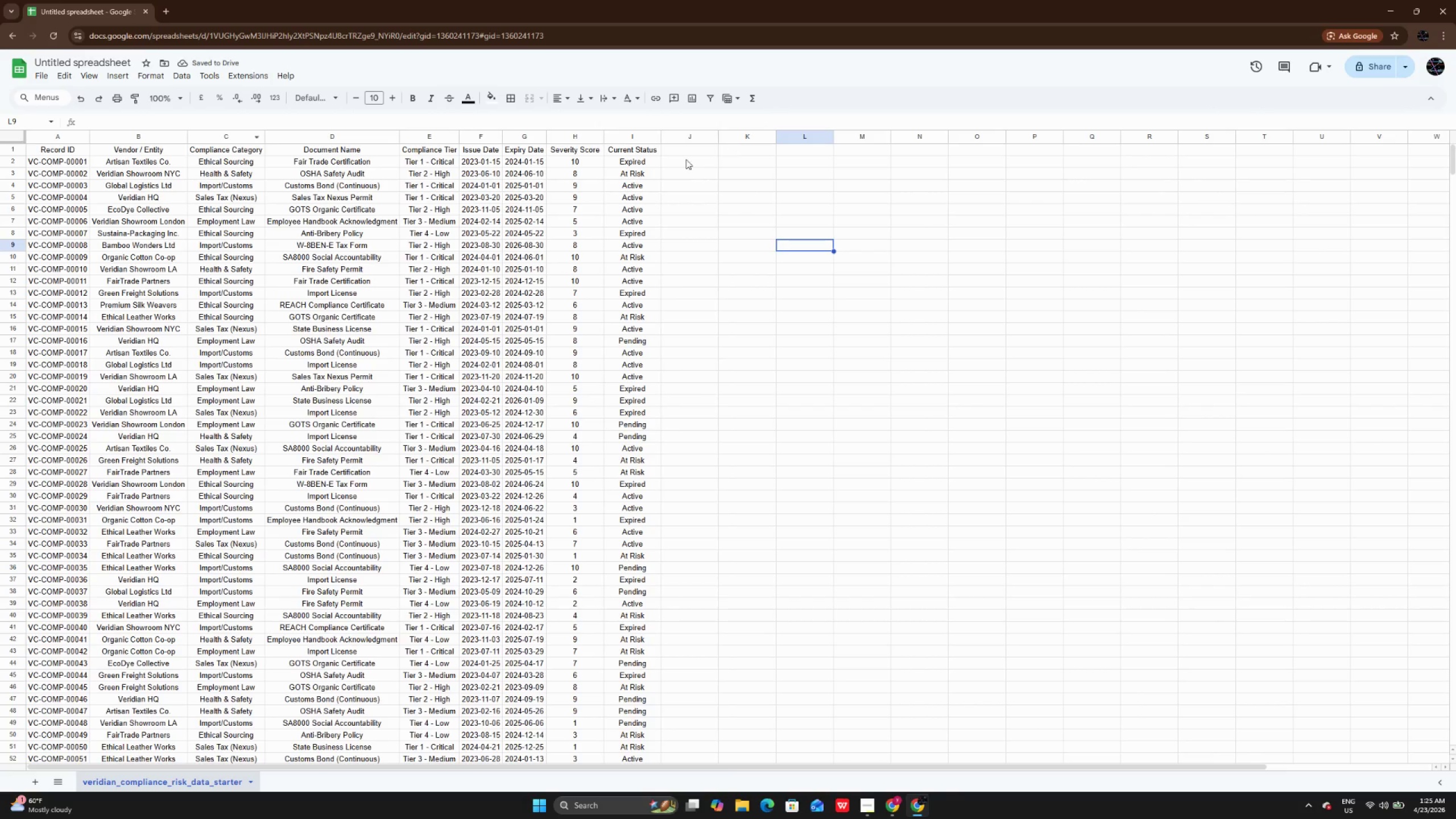 
left_click([676, 150])
 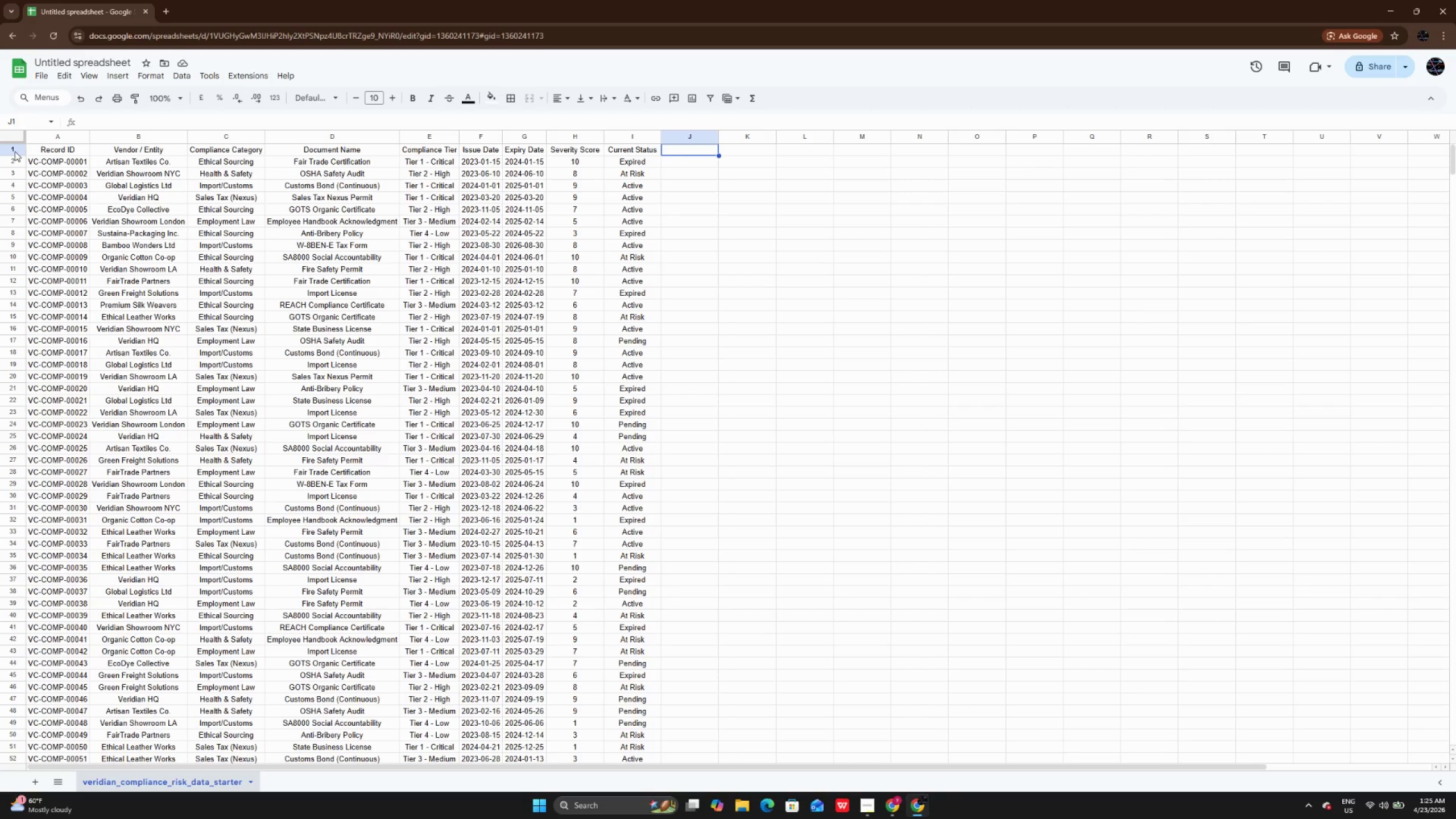 
left_click([19, 149])
 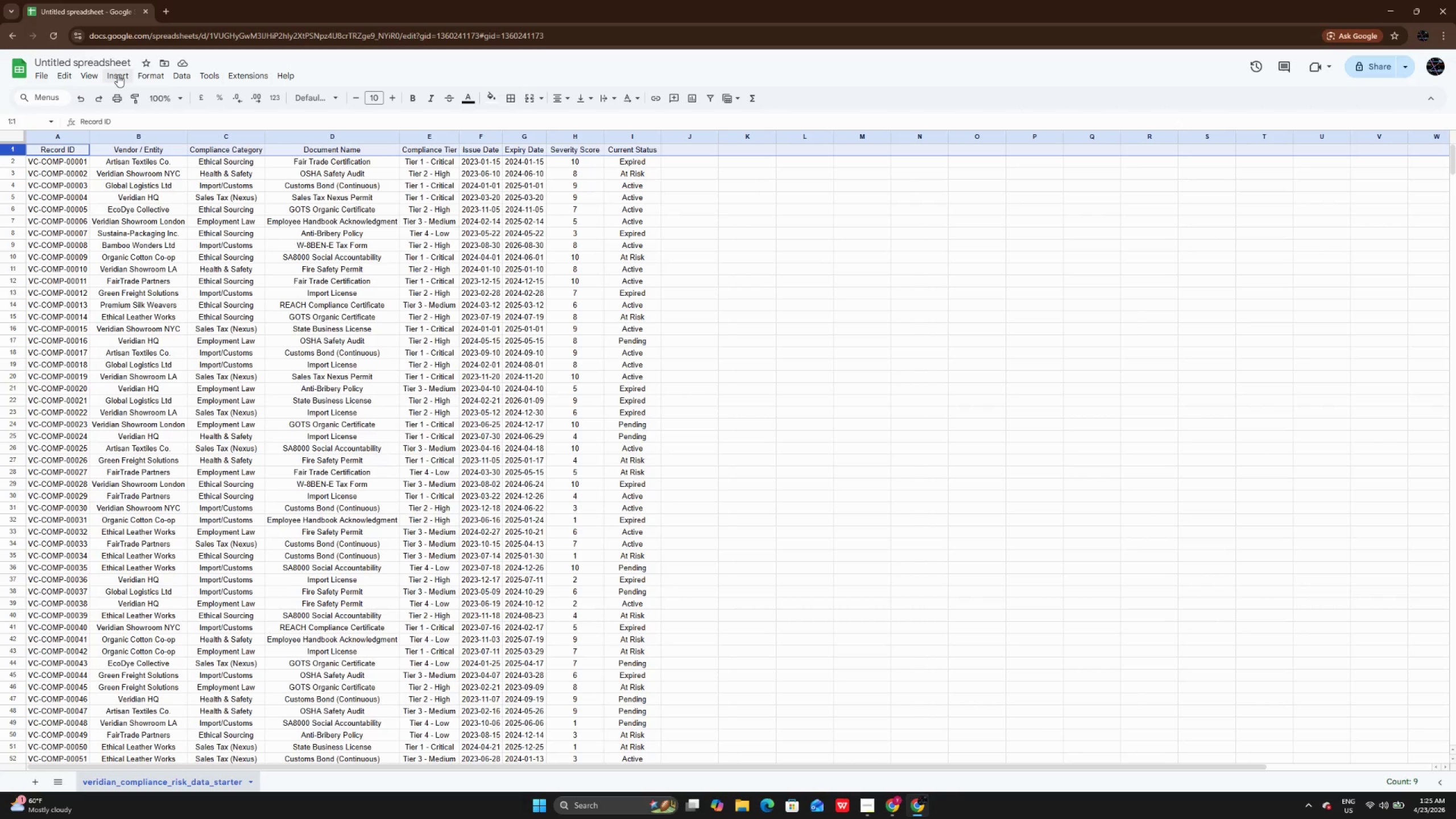 
left_click([118, 75])
 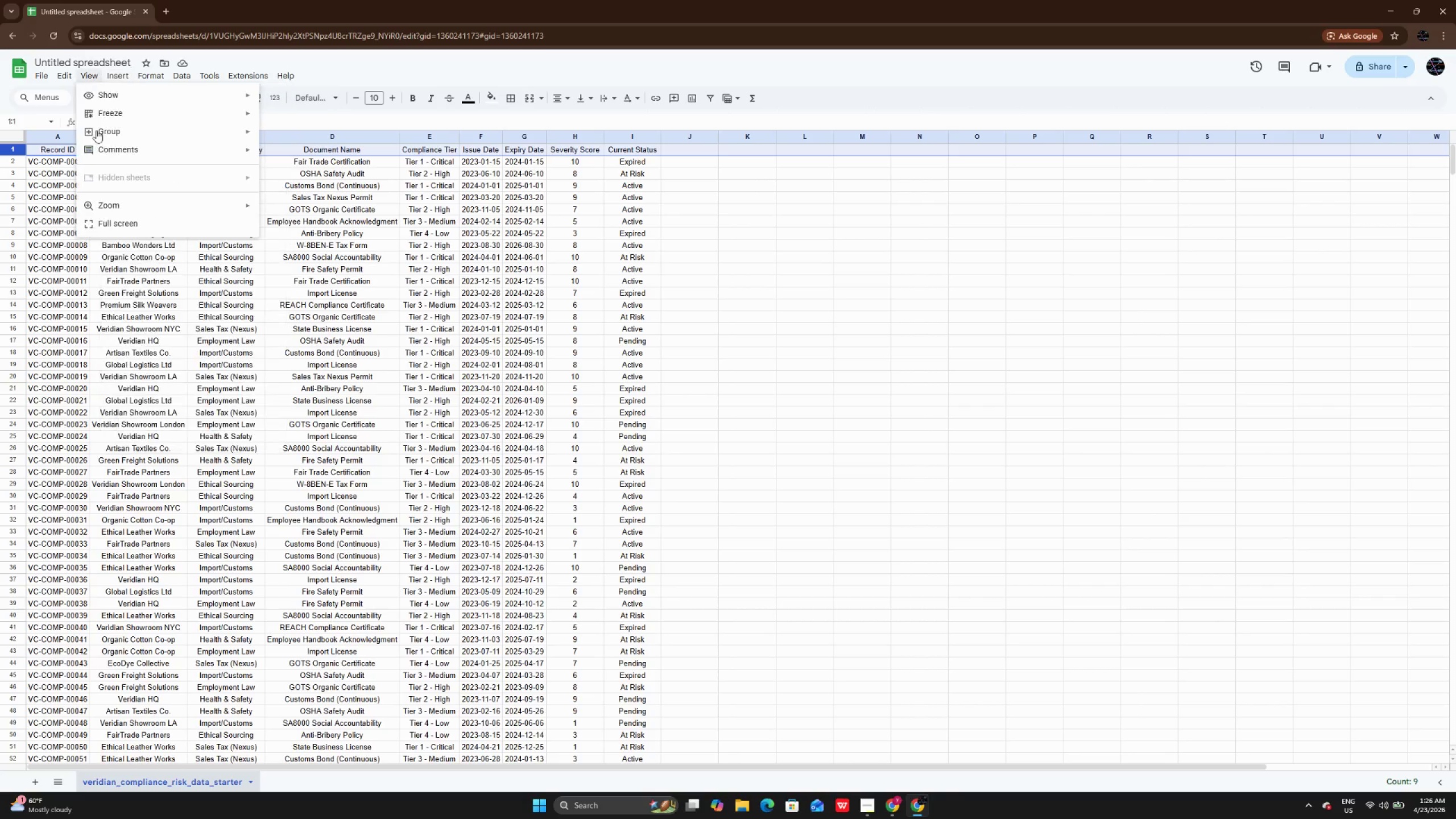 
left_click([97, 239])
 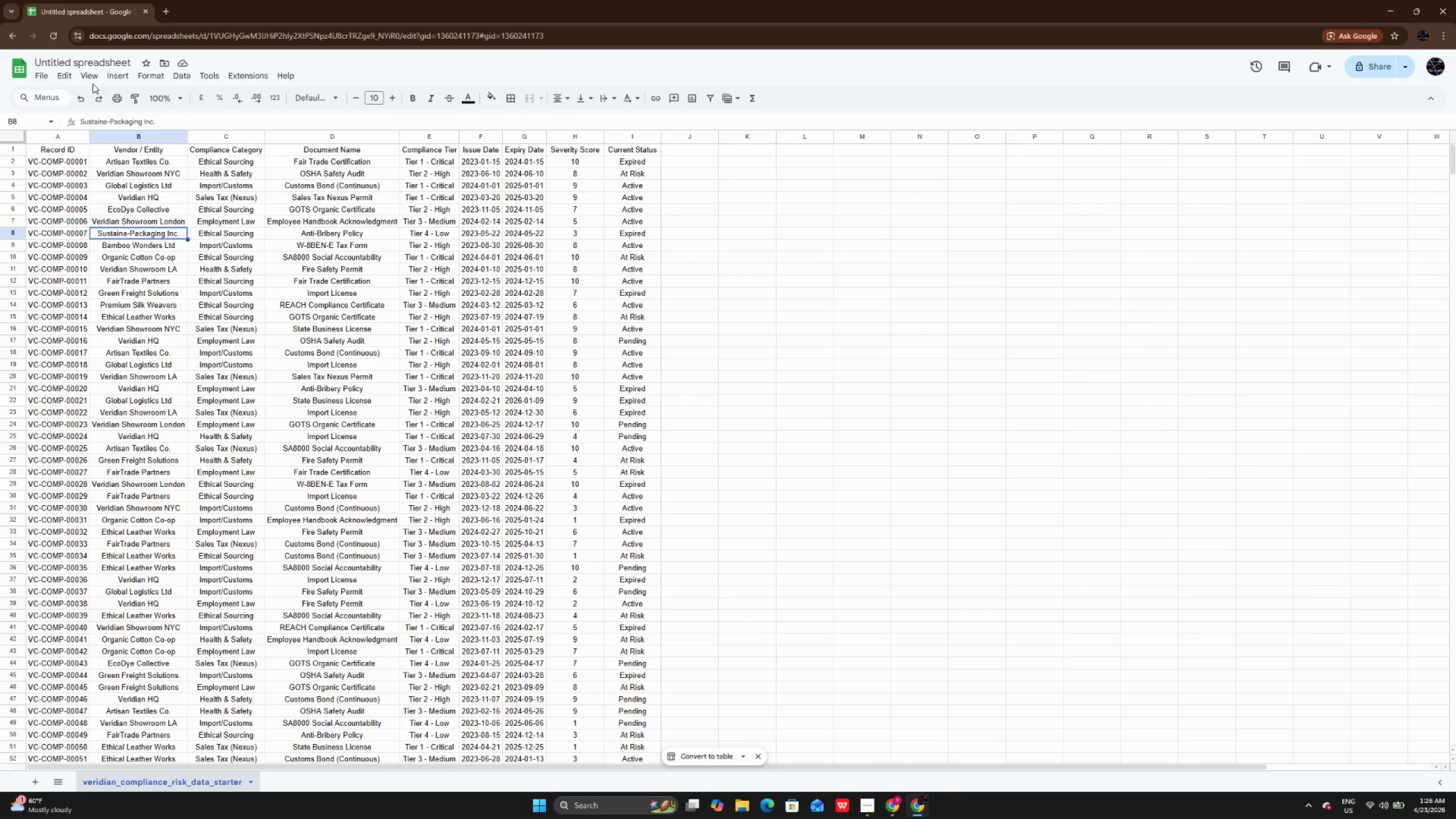 
left_click([93, 81])
 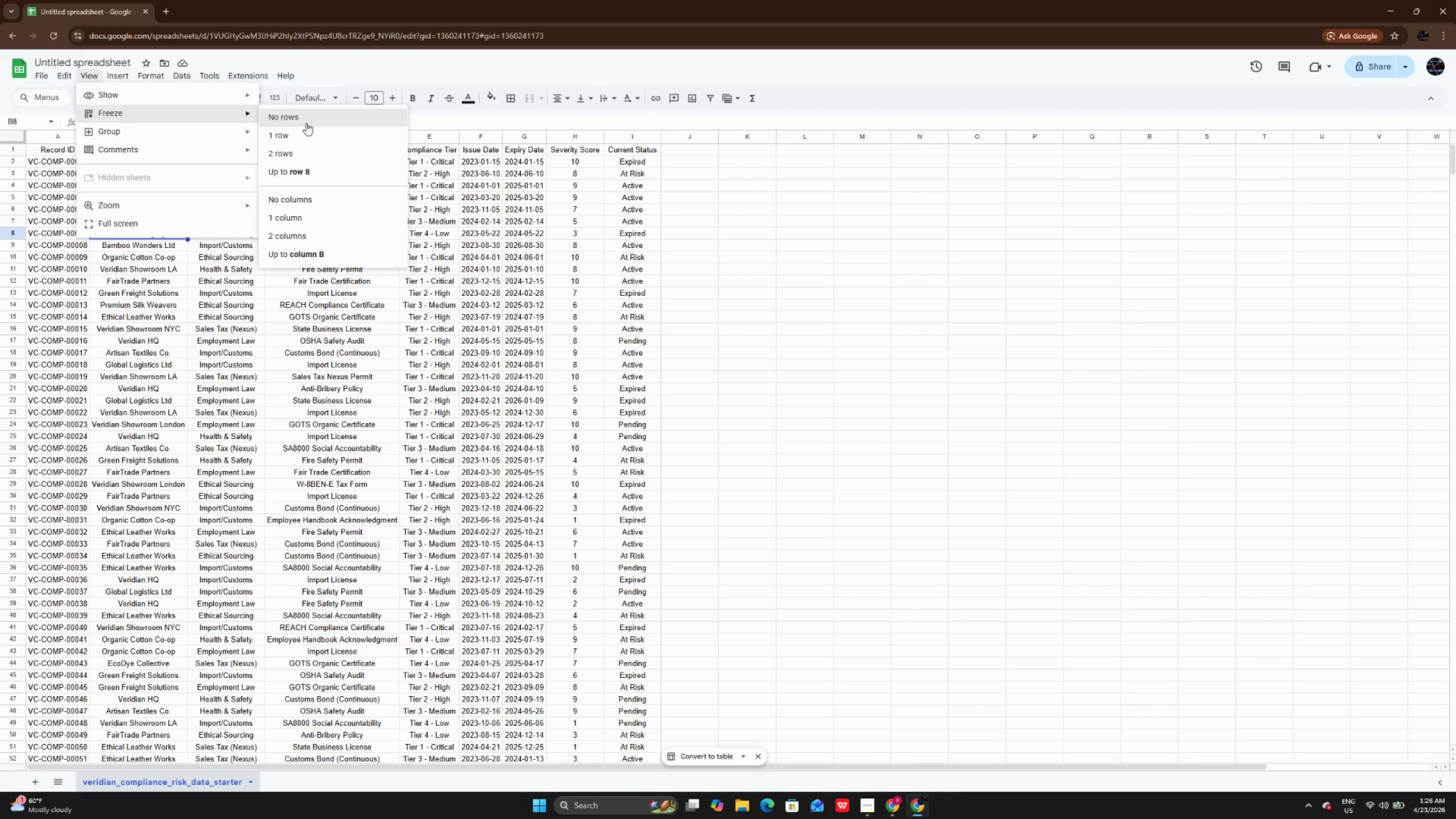 
left_click([306, 123])
 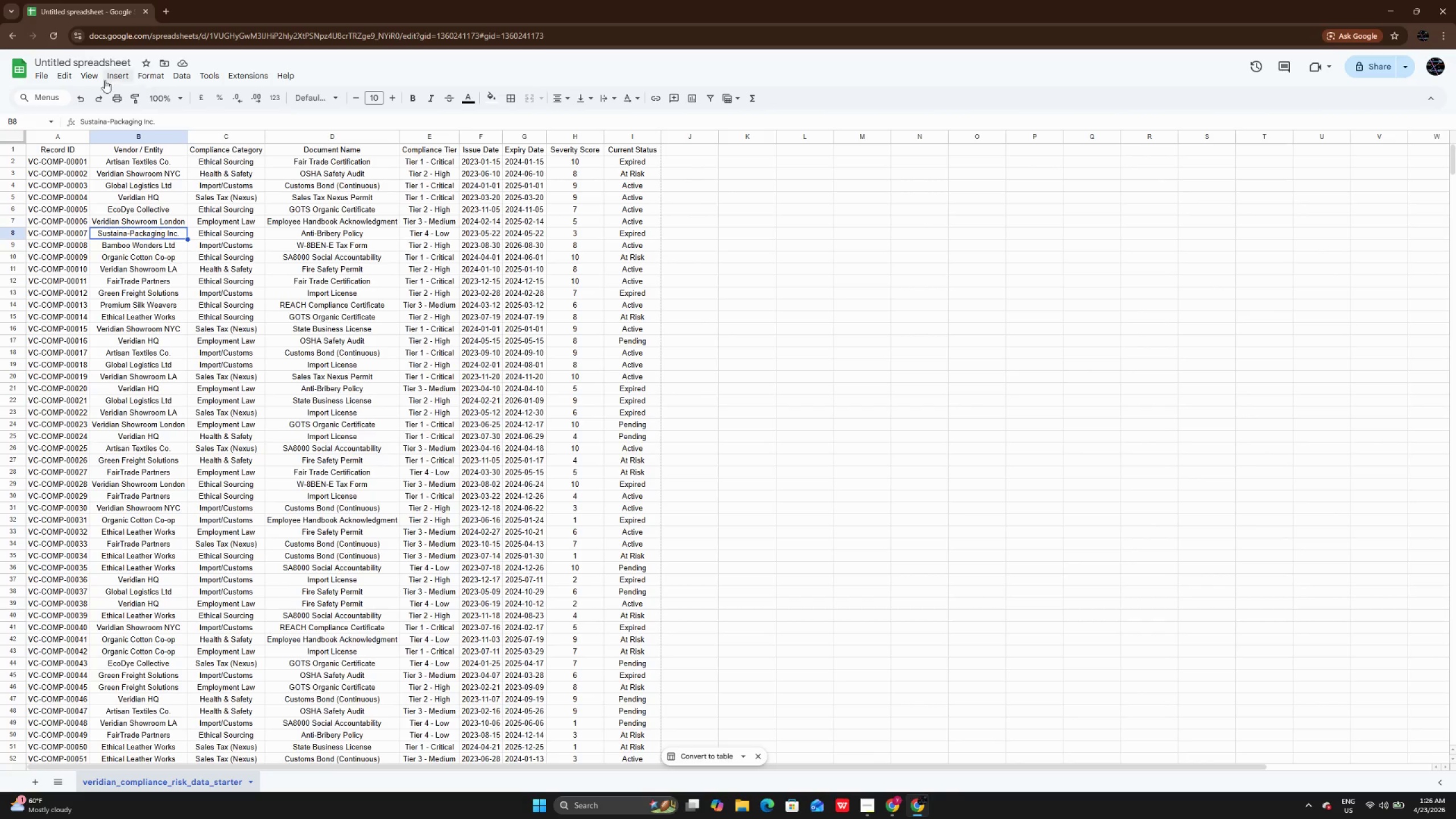 
left_click([98, 80])
 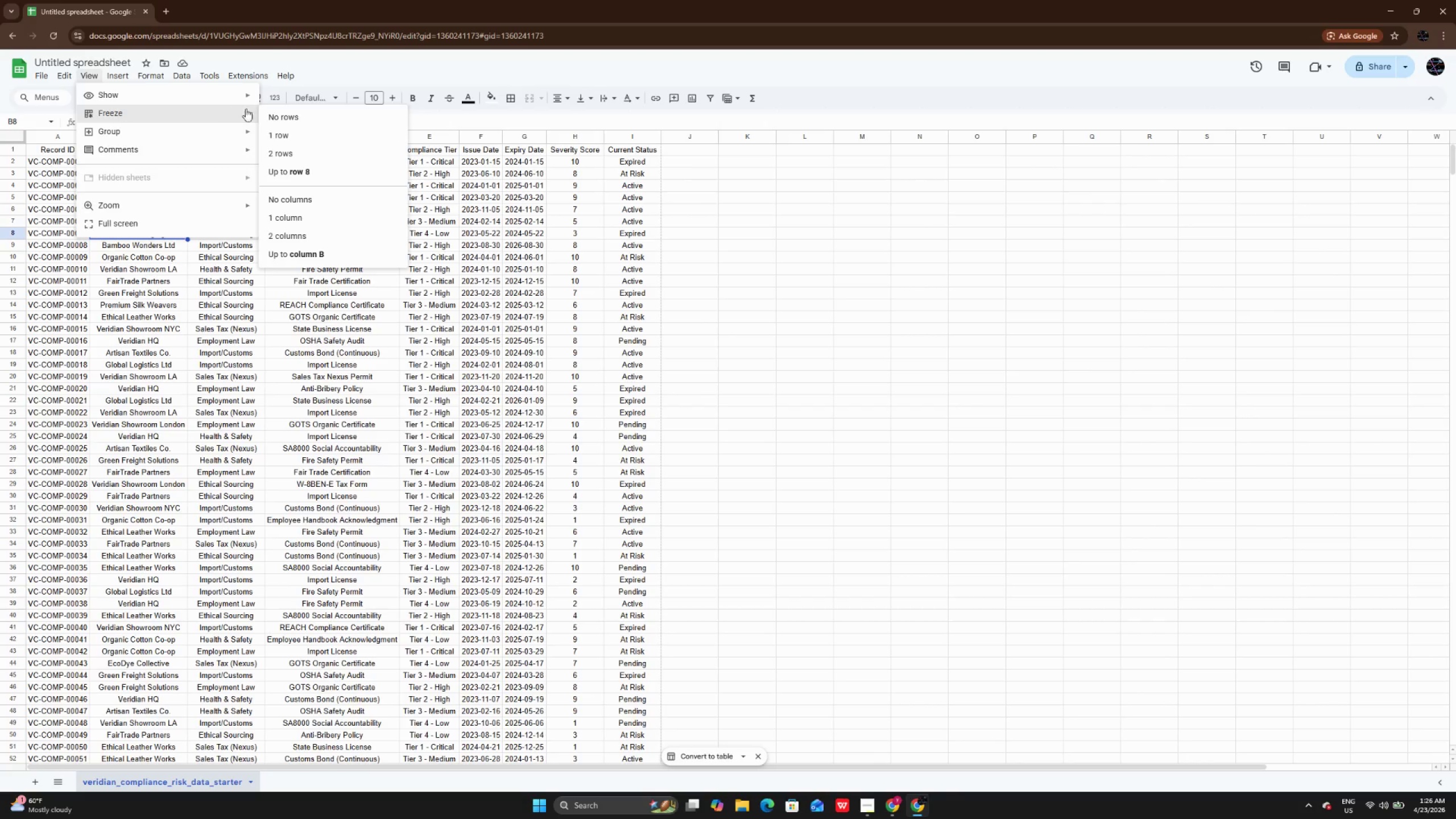 
wait(5.66)
 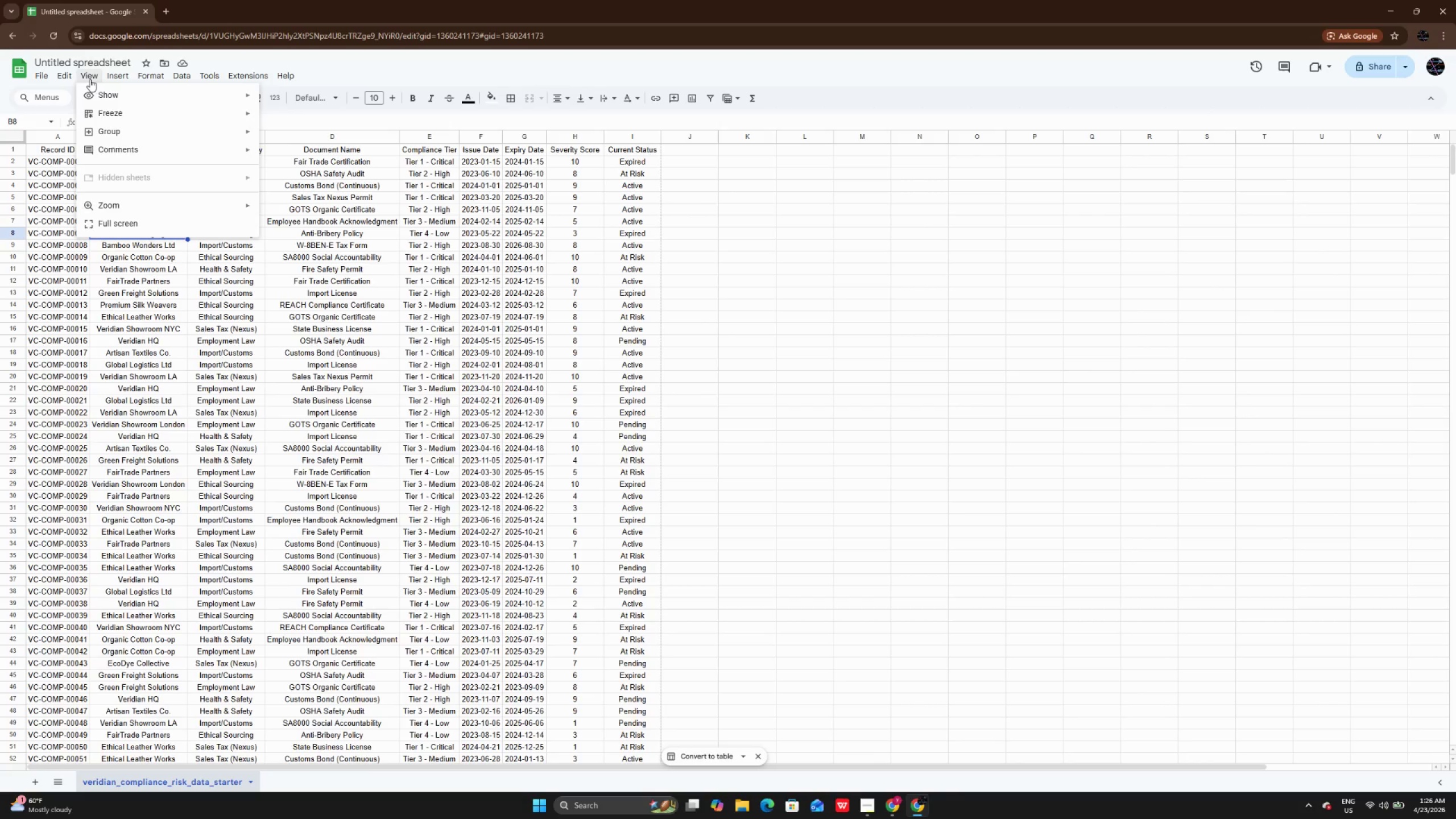 
left_click([407, 300])
 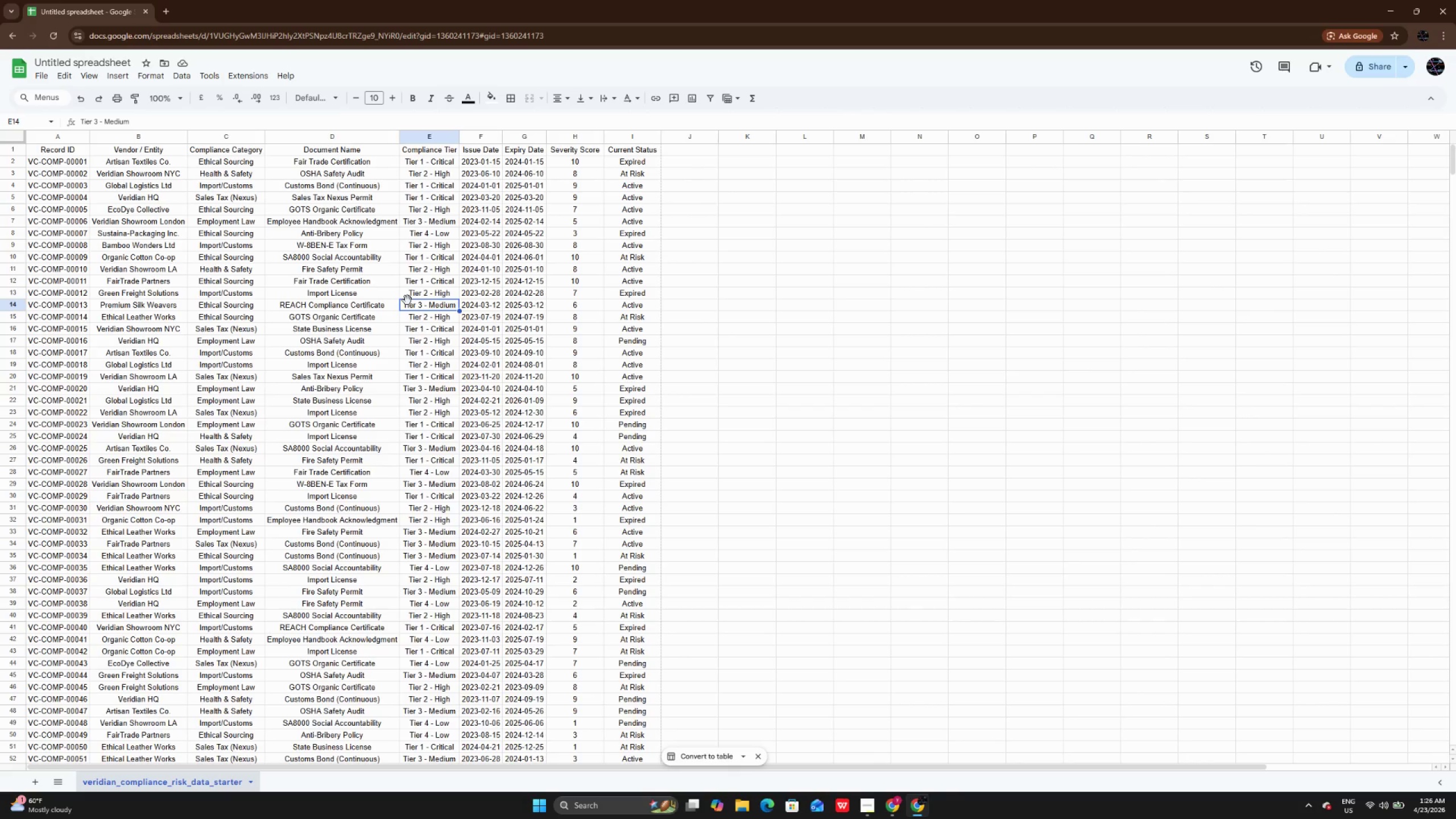 
key(Control+A)
 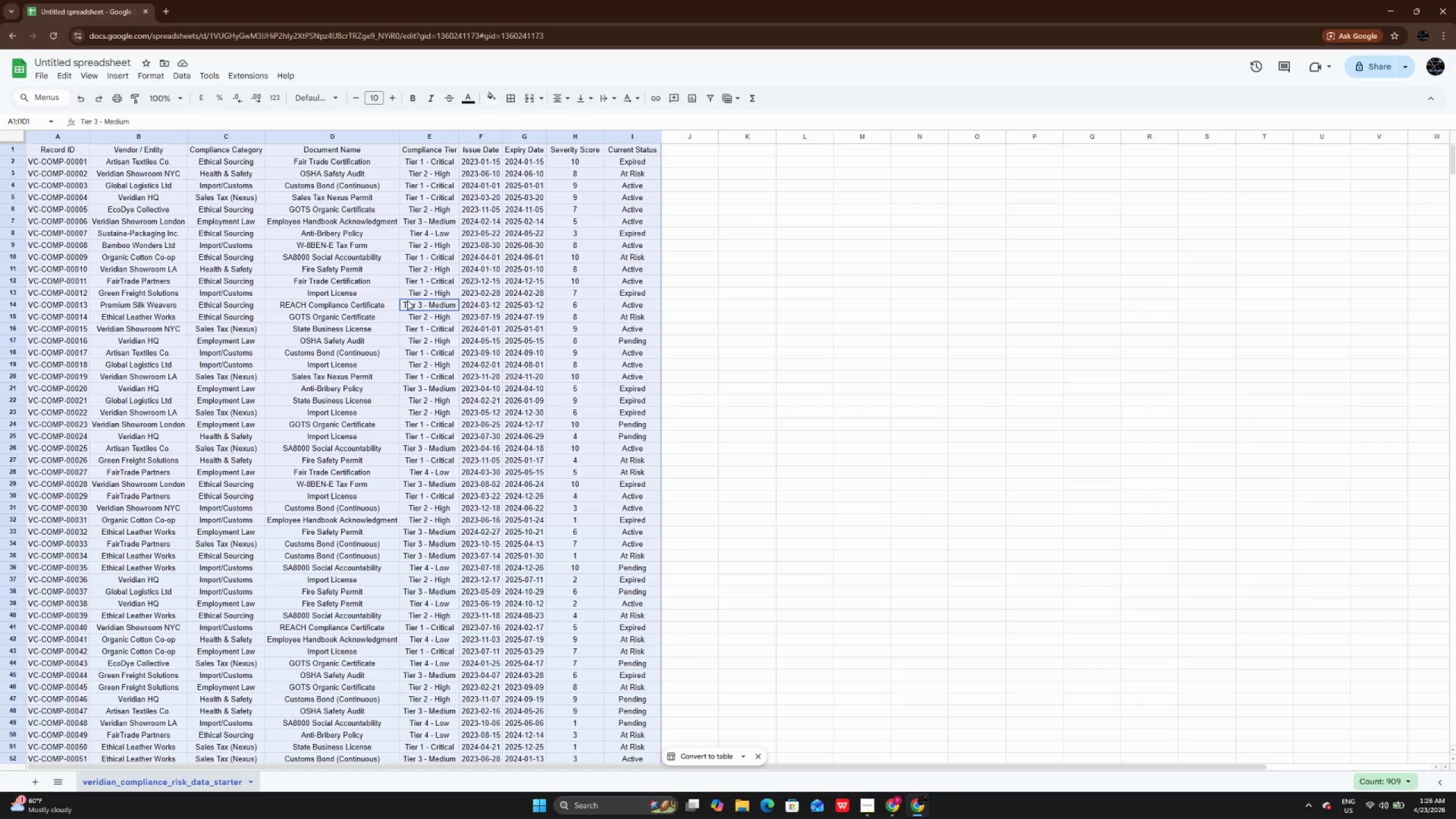 
left_click([407, 300])
 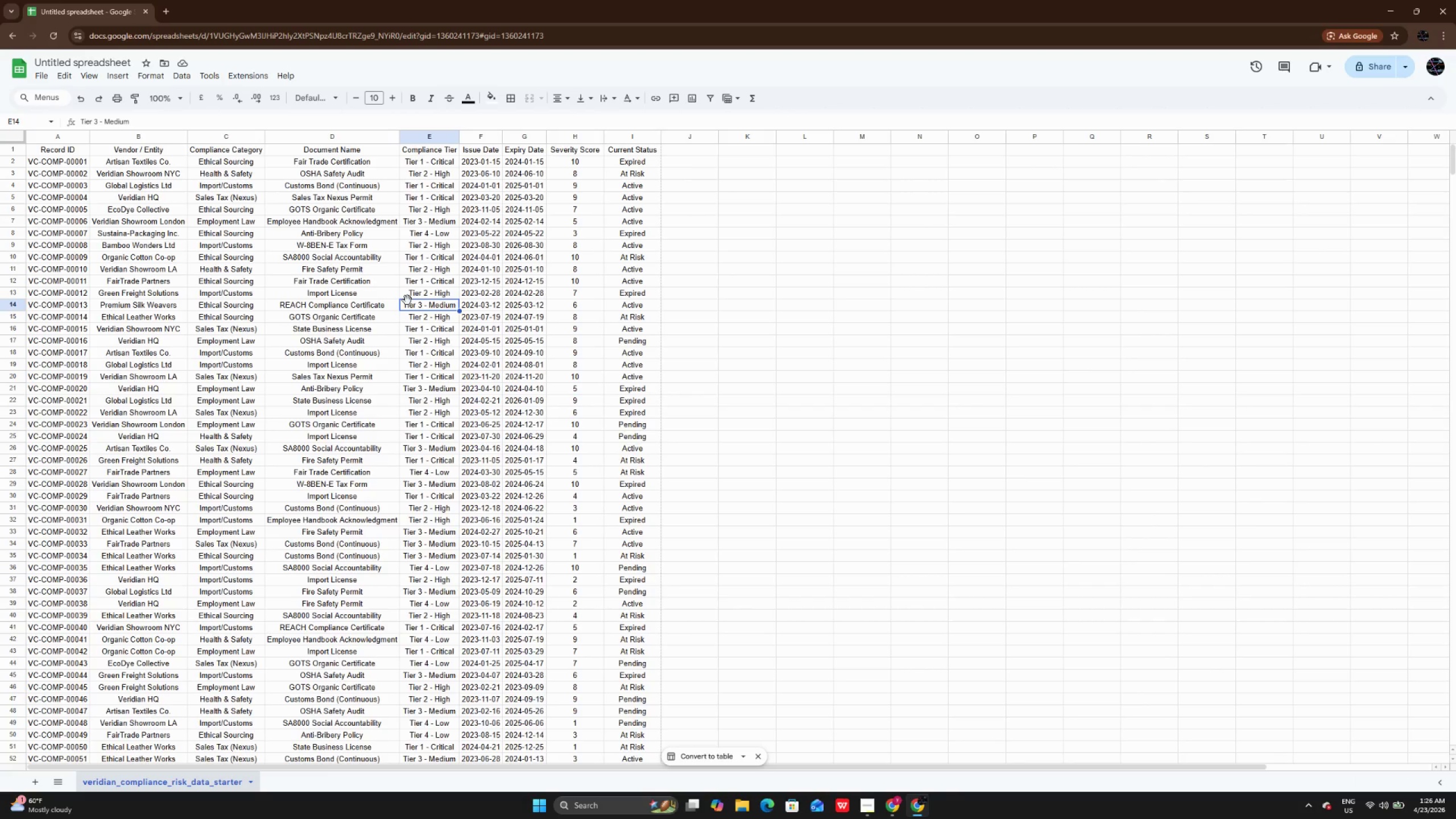 
key(Control+Z)
 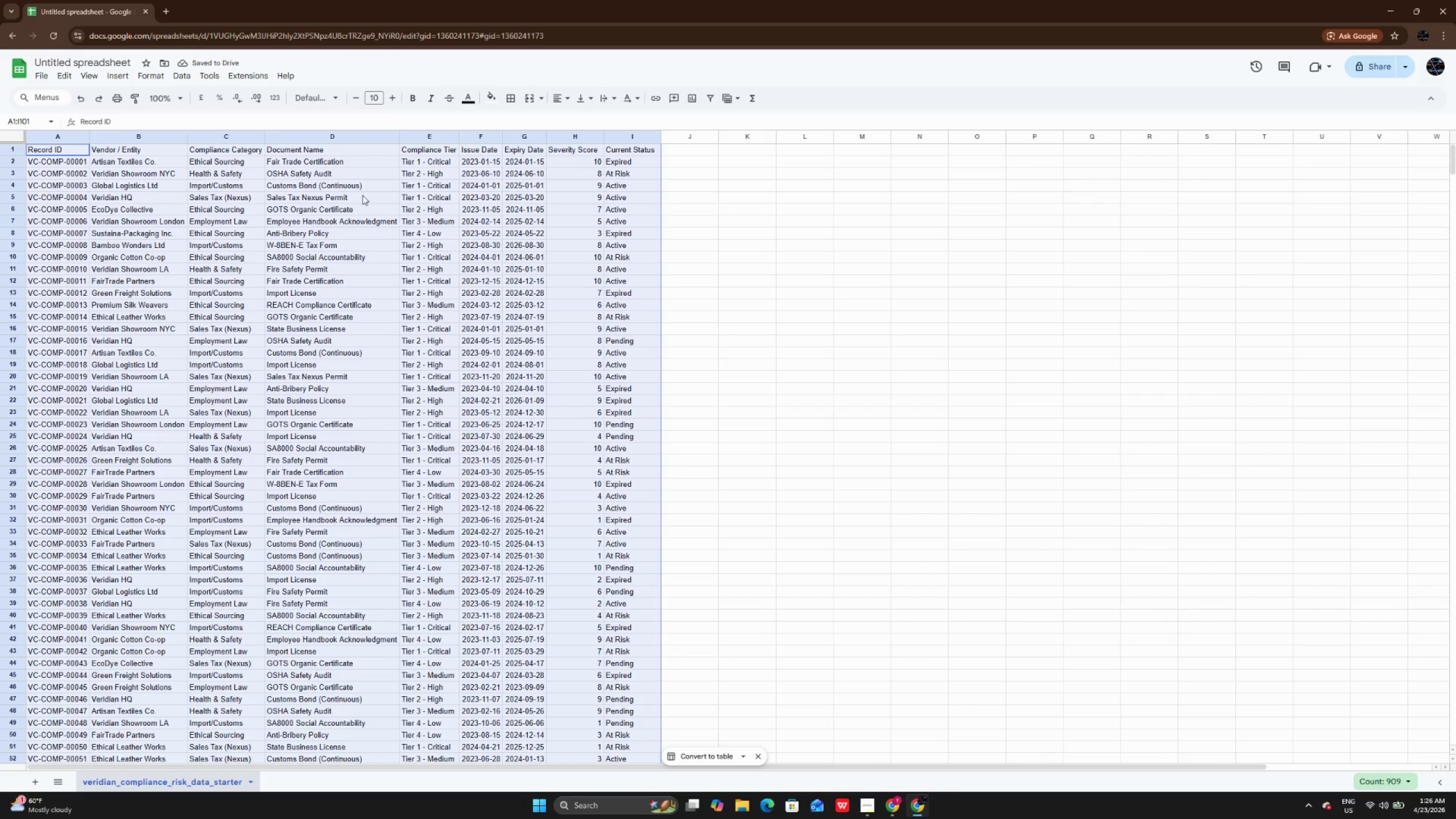 
left_click([568, 96])
 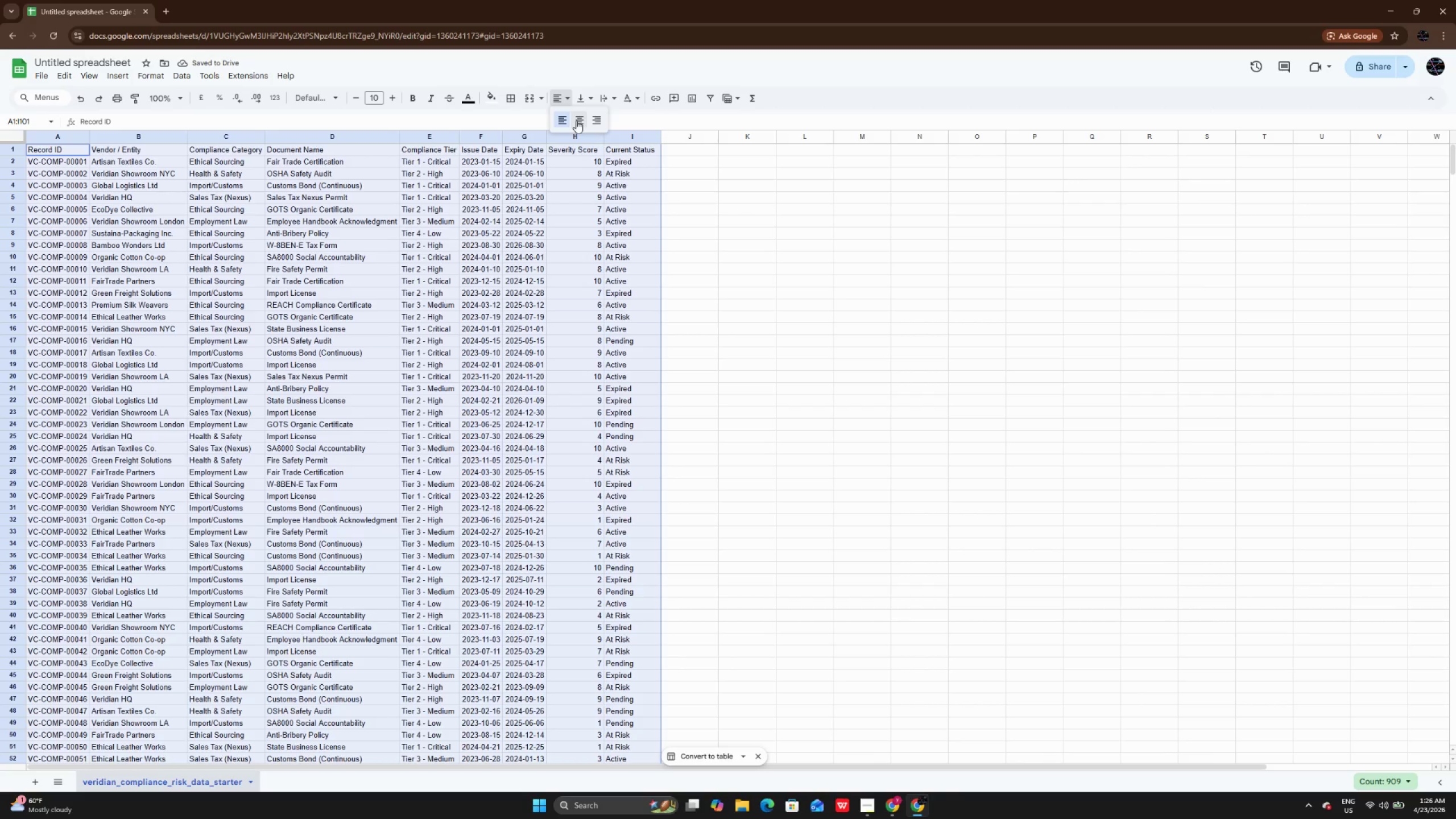 
left_click([576, 121])
 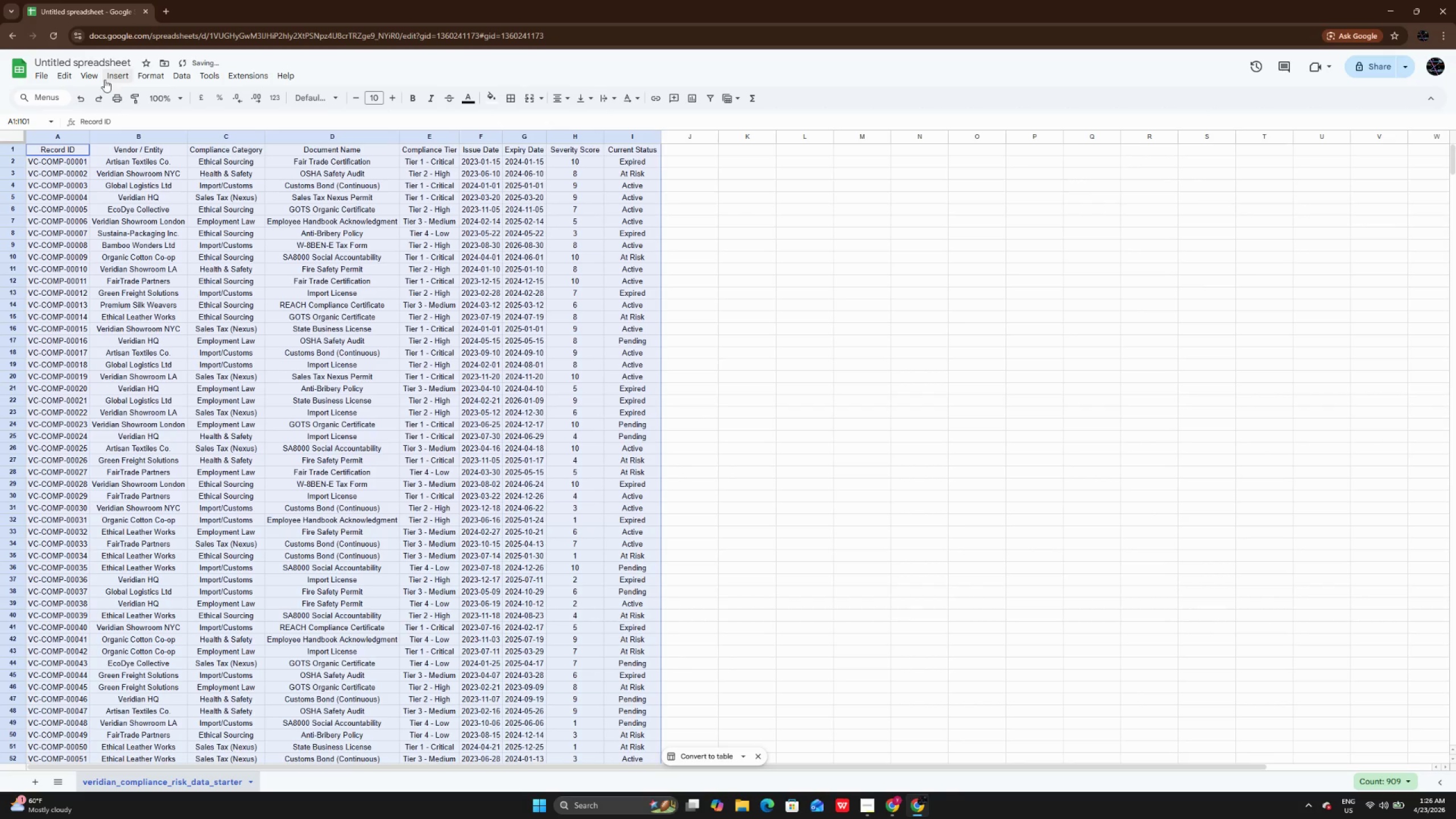 
left_click([97, 77])
 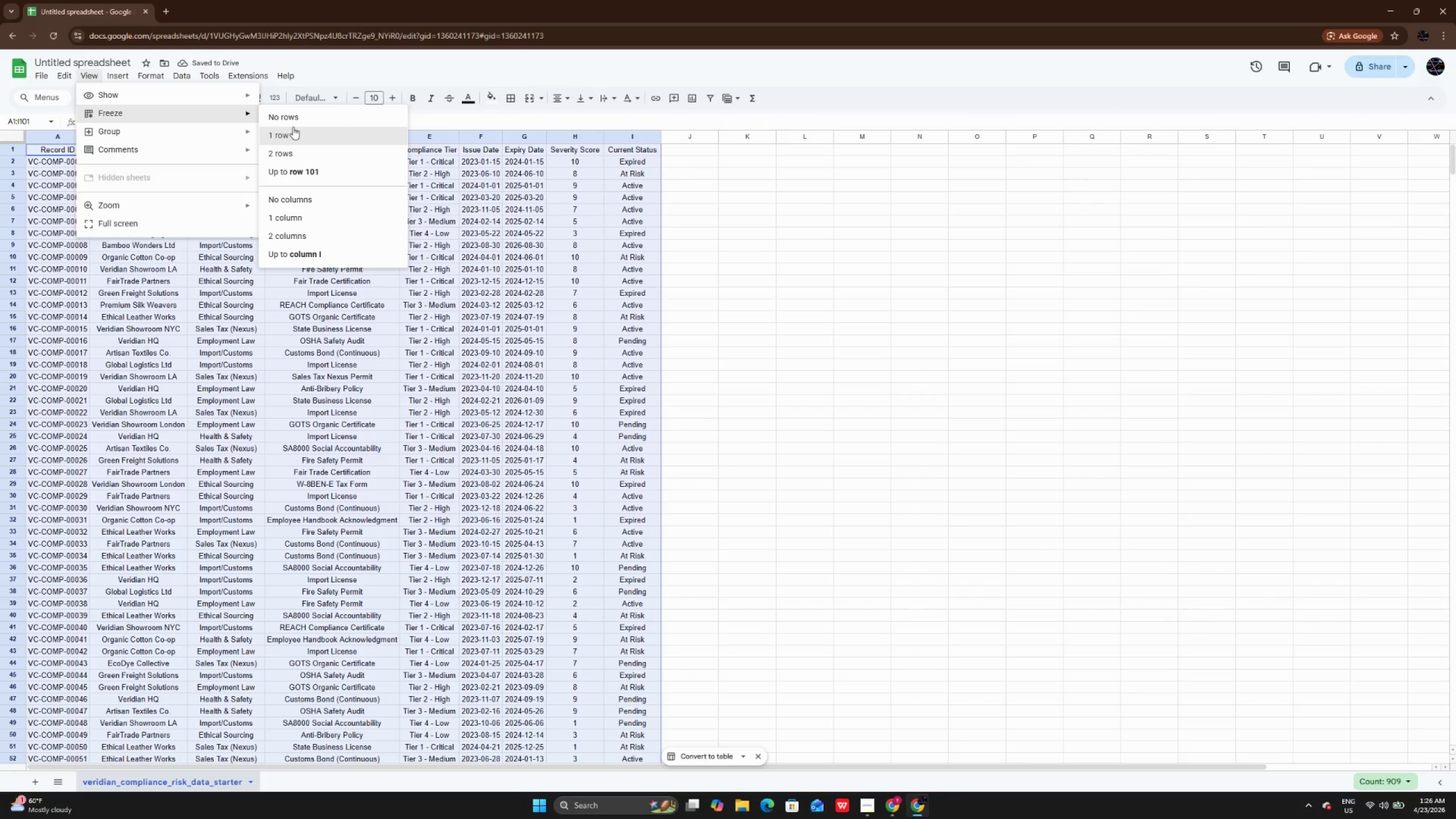 
left_click([293, 127])
 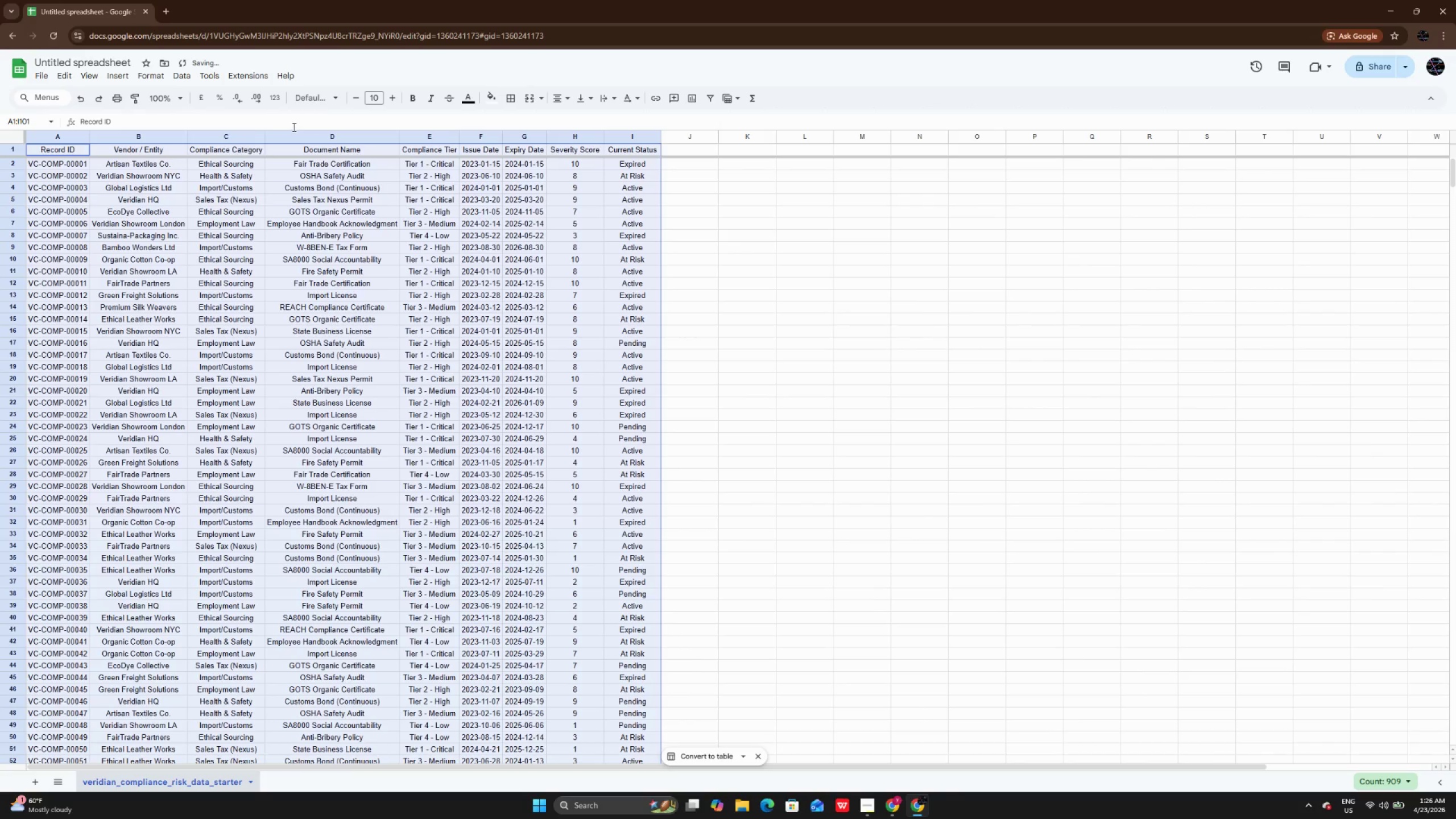 
left_click([334, 276])
 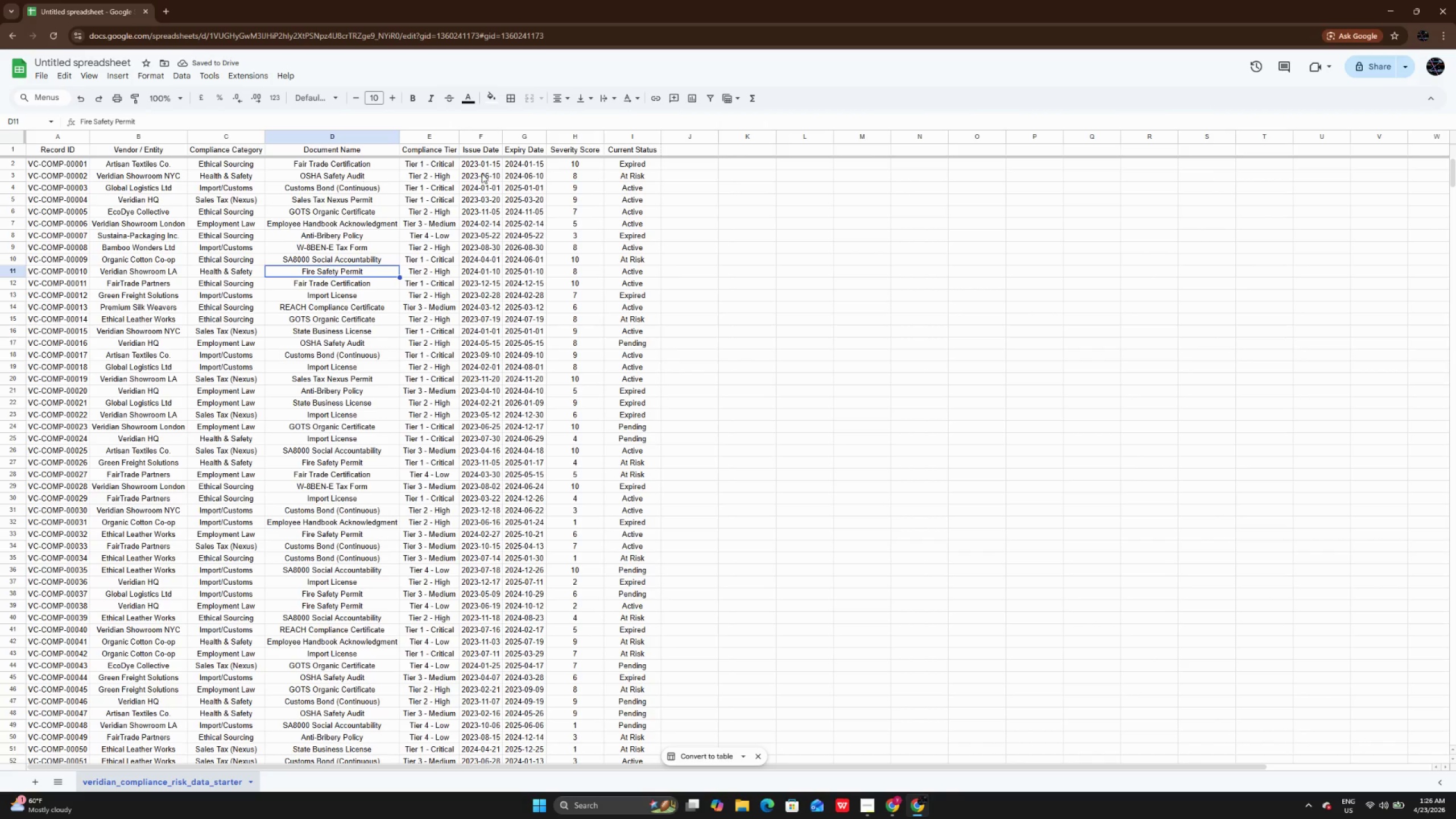 
hold_key(key=ControlLeft, duration=0.84)
 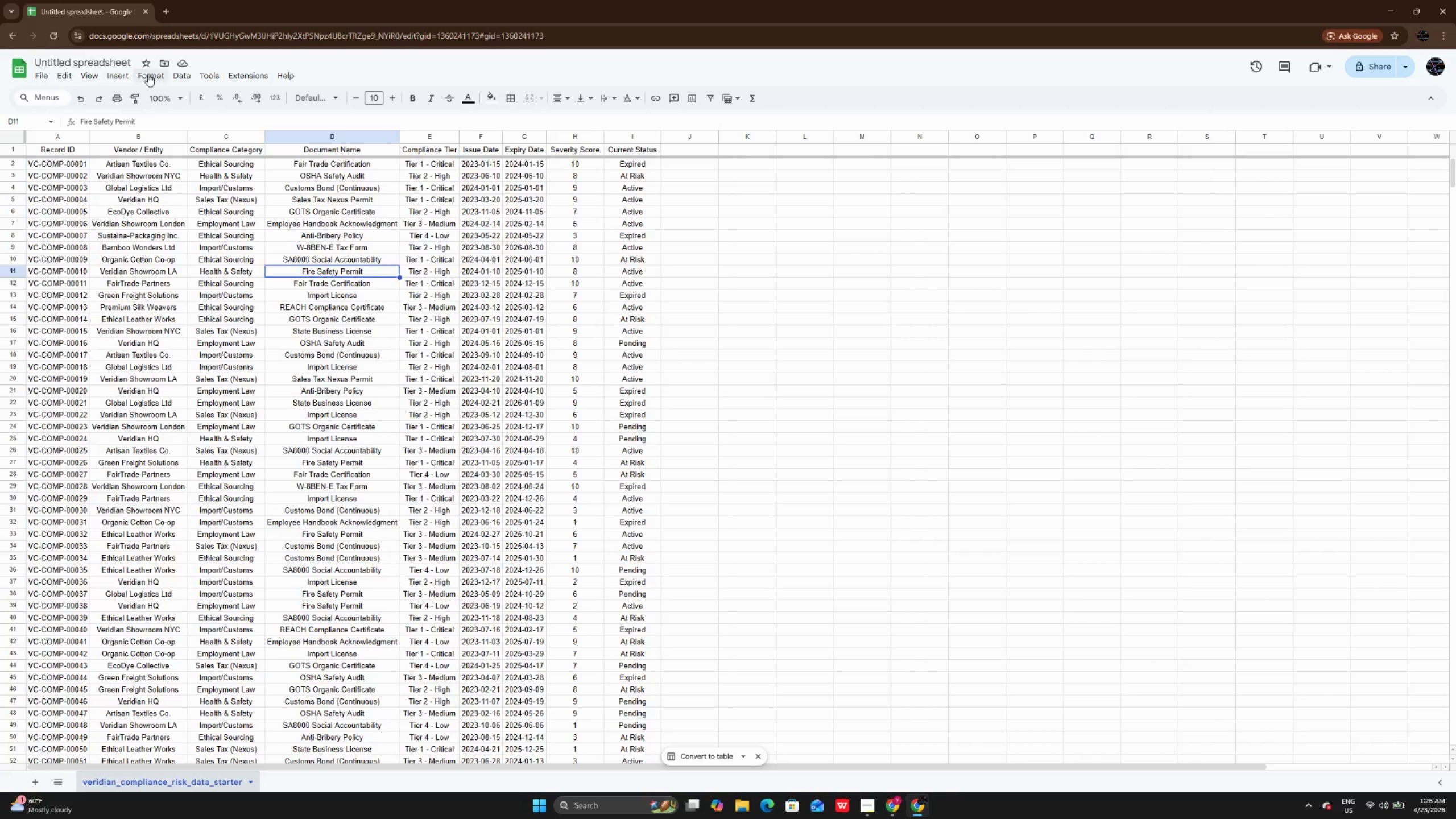 
left_click([148, 74])
 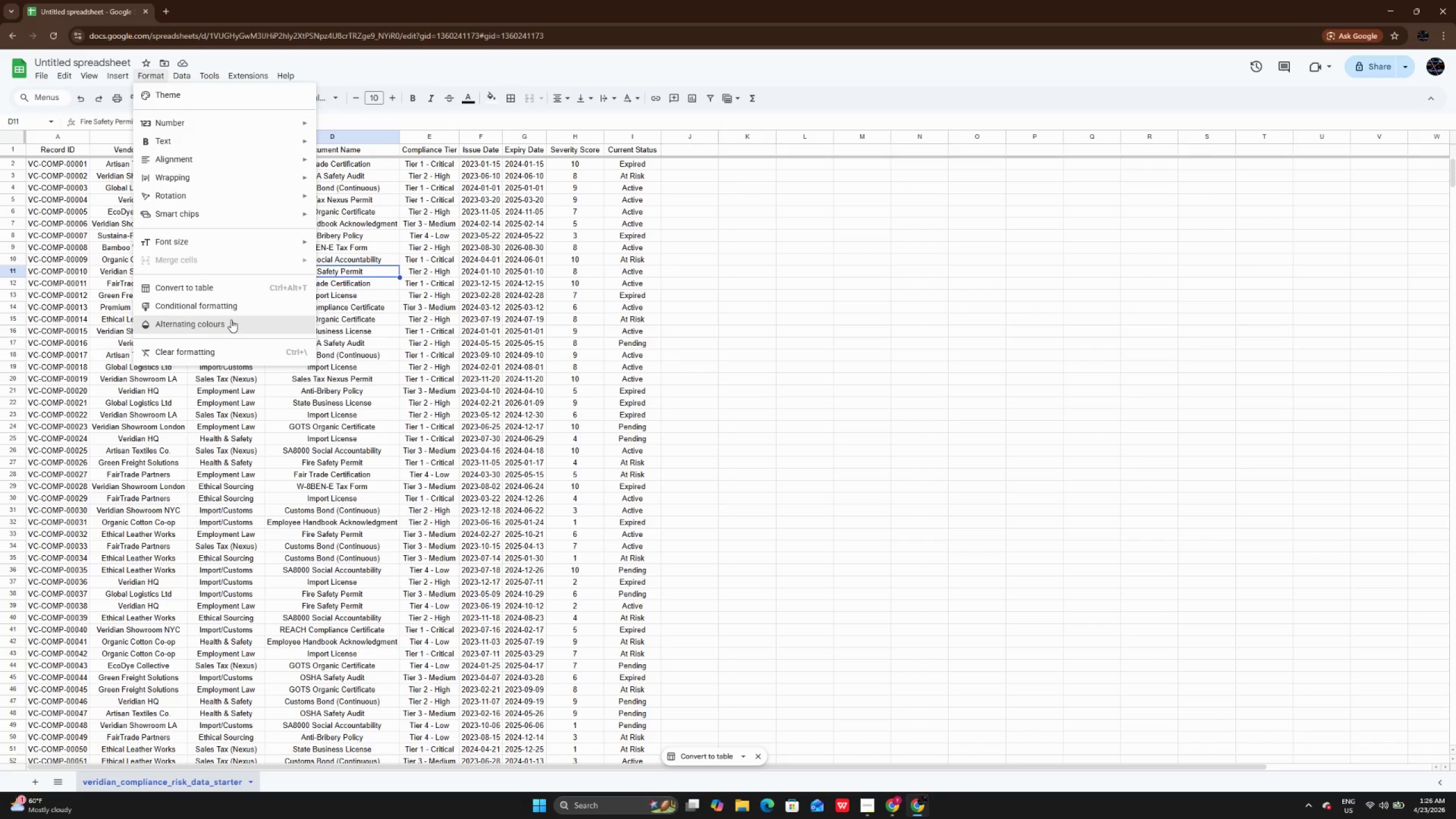 
left_click([231, 317])
 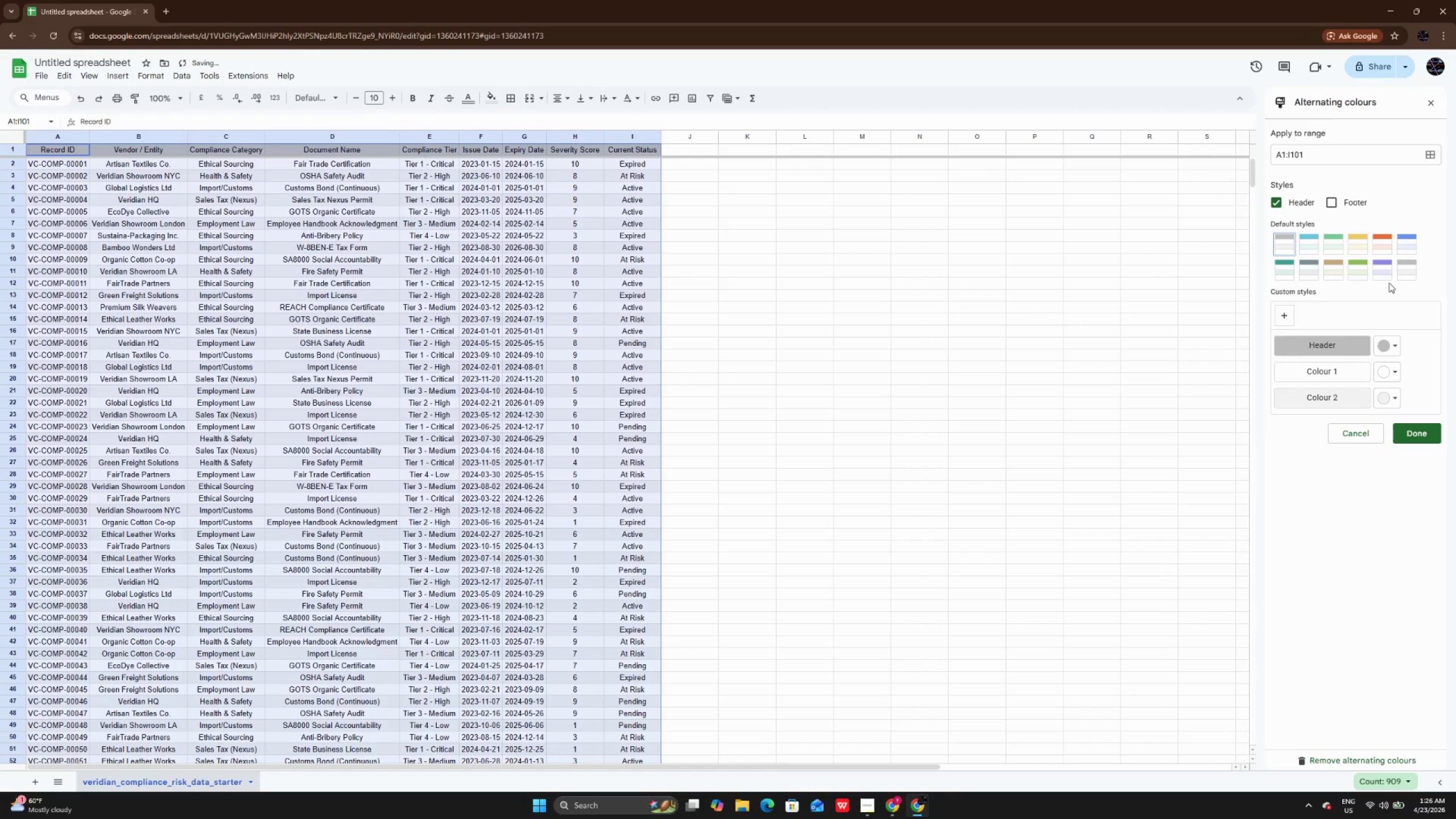 
left_click([1366, 270])
 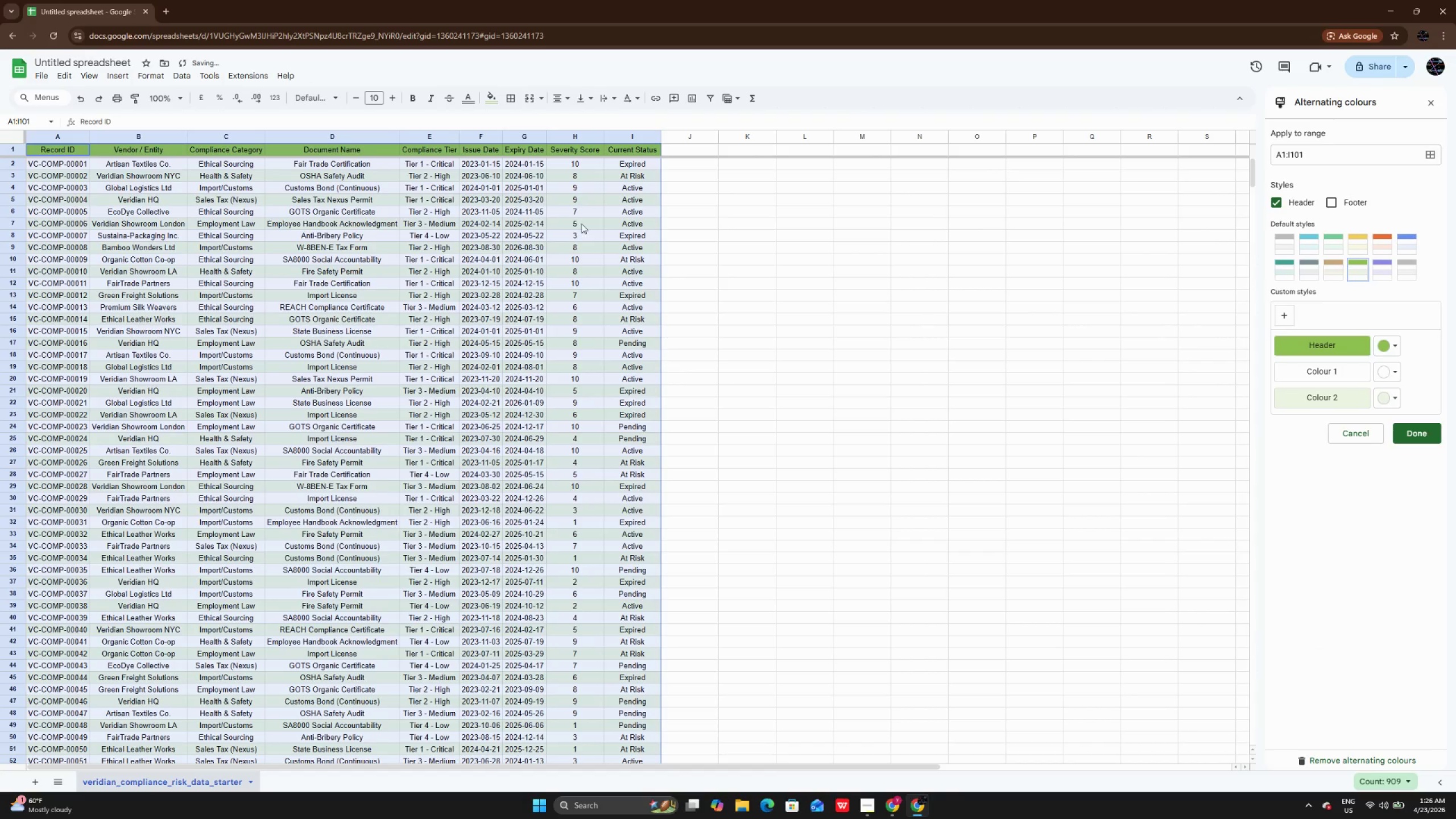 
left_click_drag(start_coordinate=[580, 233], to_coordinate=[585, 233])
 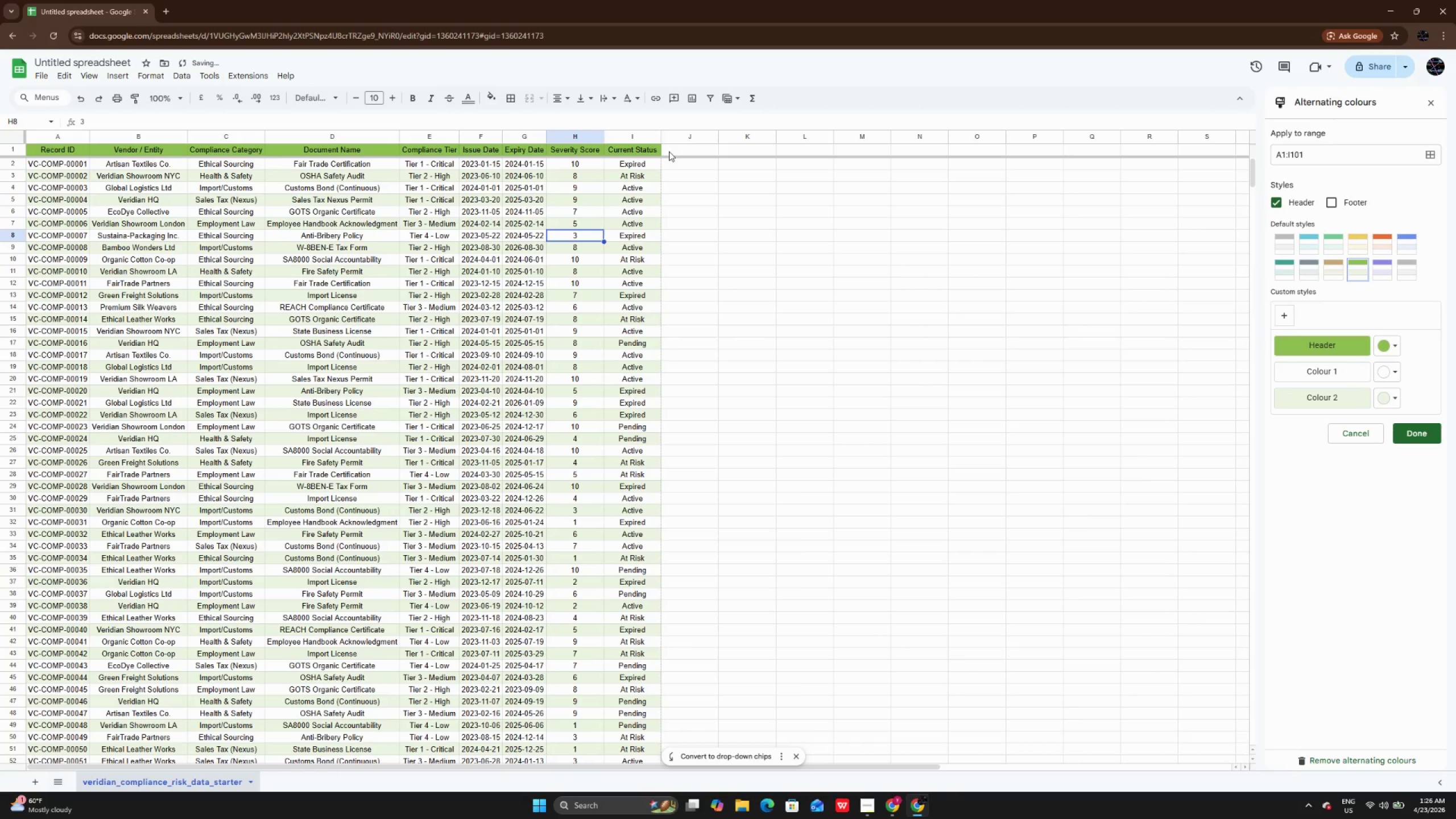 
double_click([669, 151])
 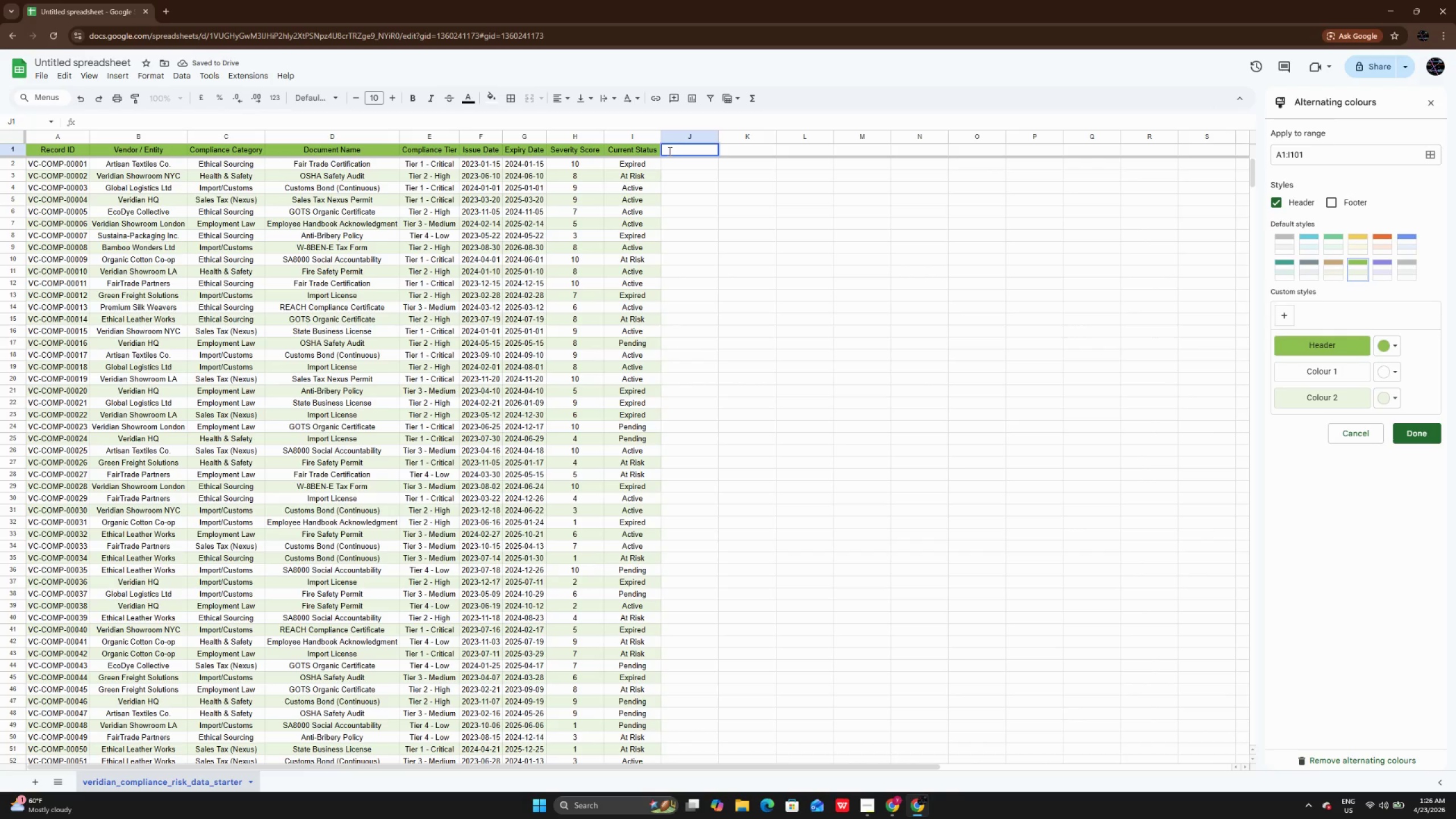 
type(Dat)
key(Backspace)
type(ys To Expire)
 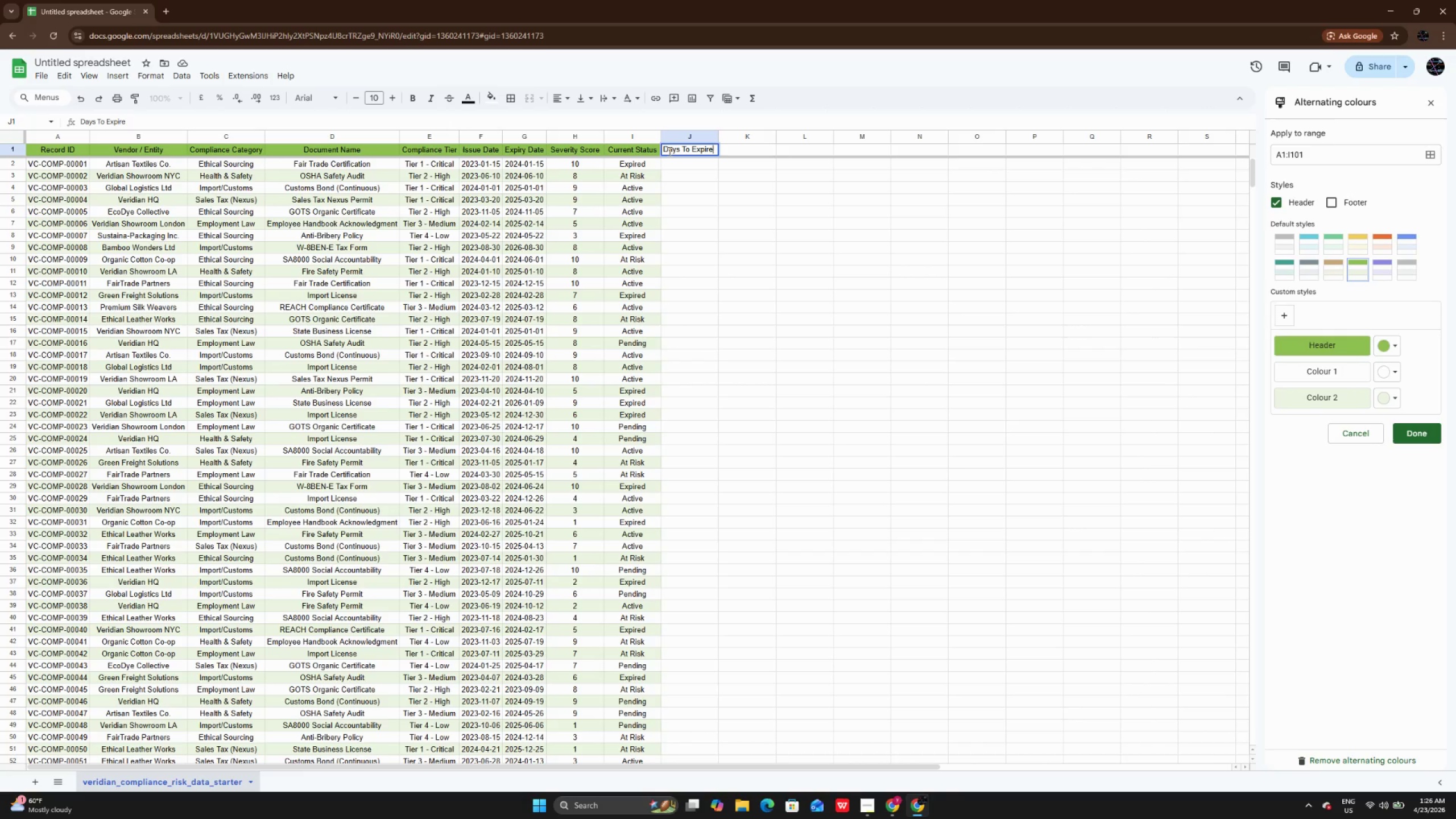 
key(Enter)
 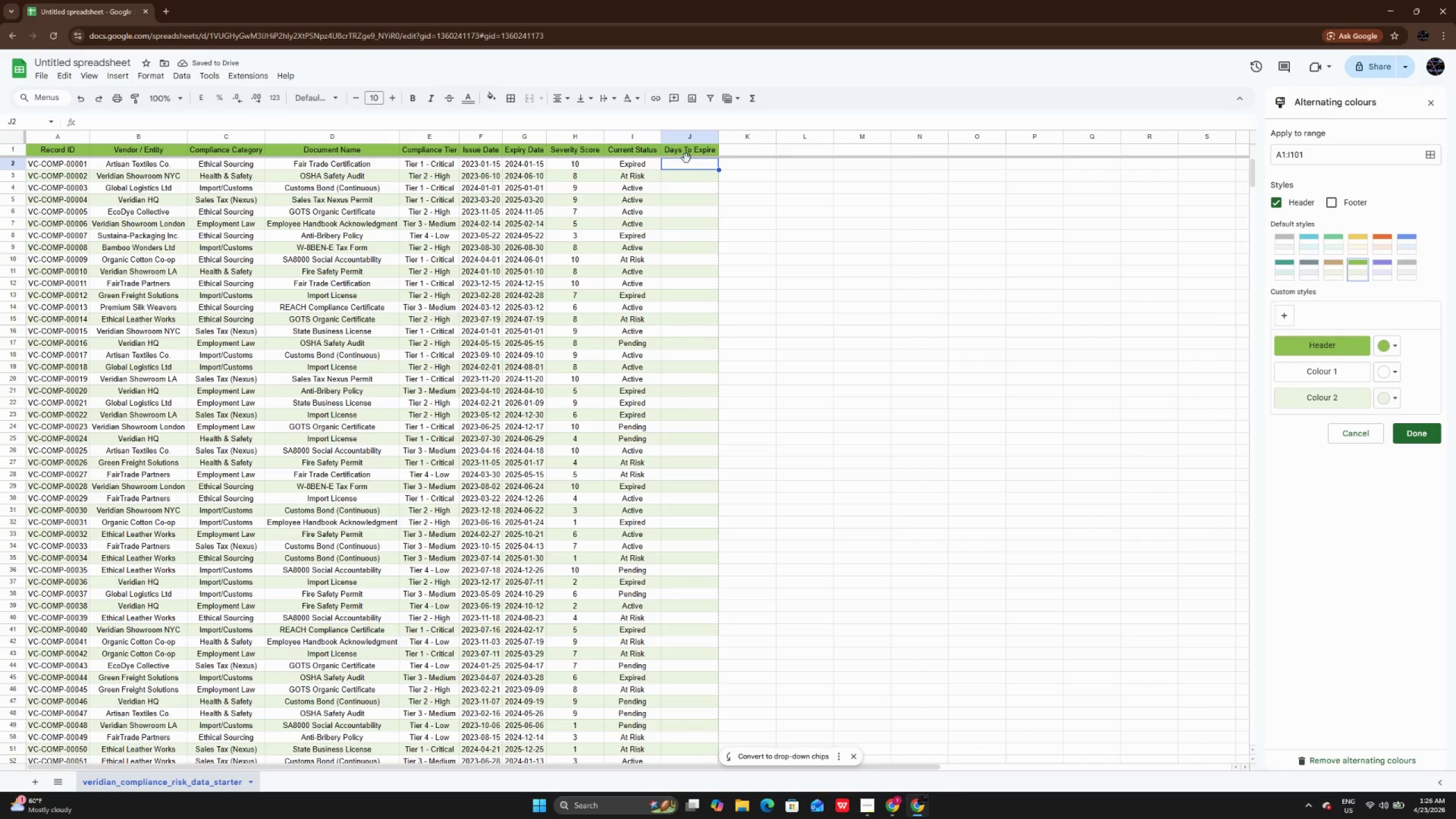 
wait(6.38)
 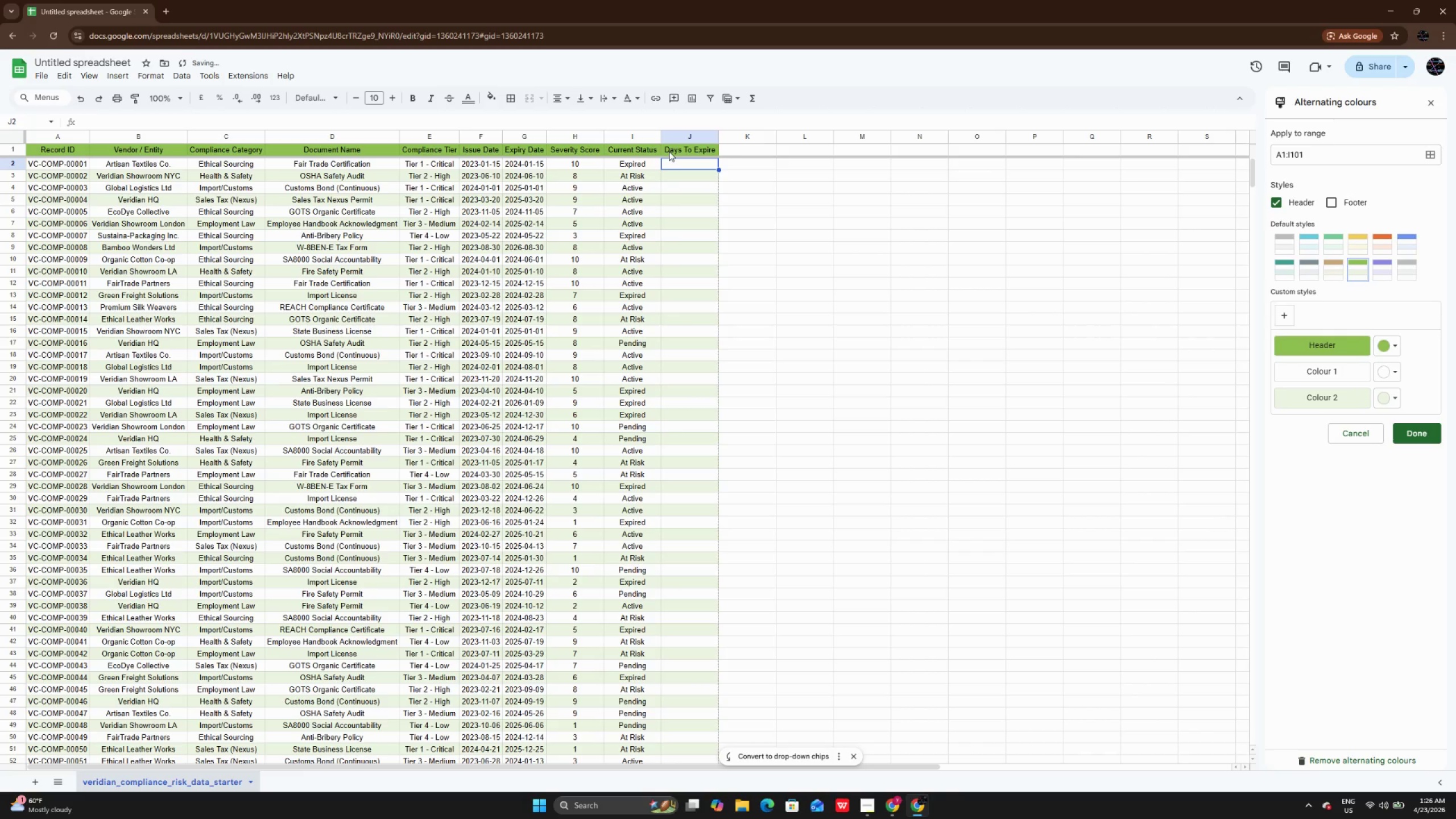 
double_click([738, 147])
 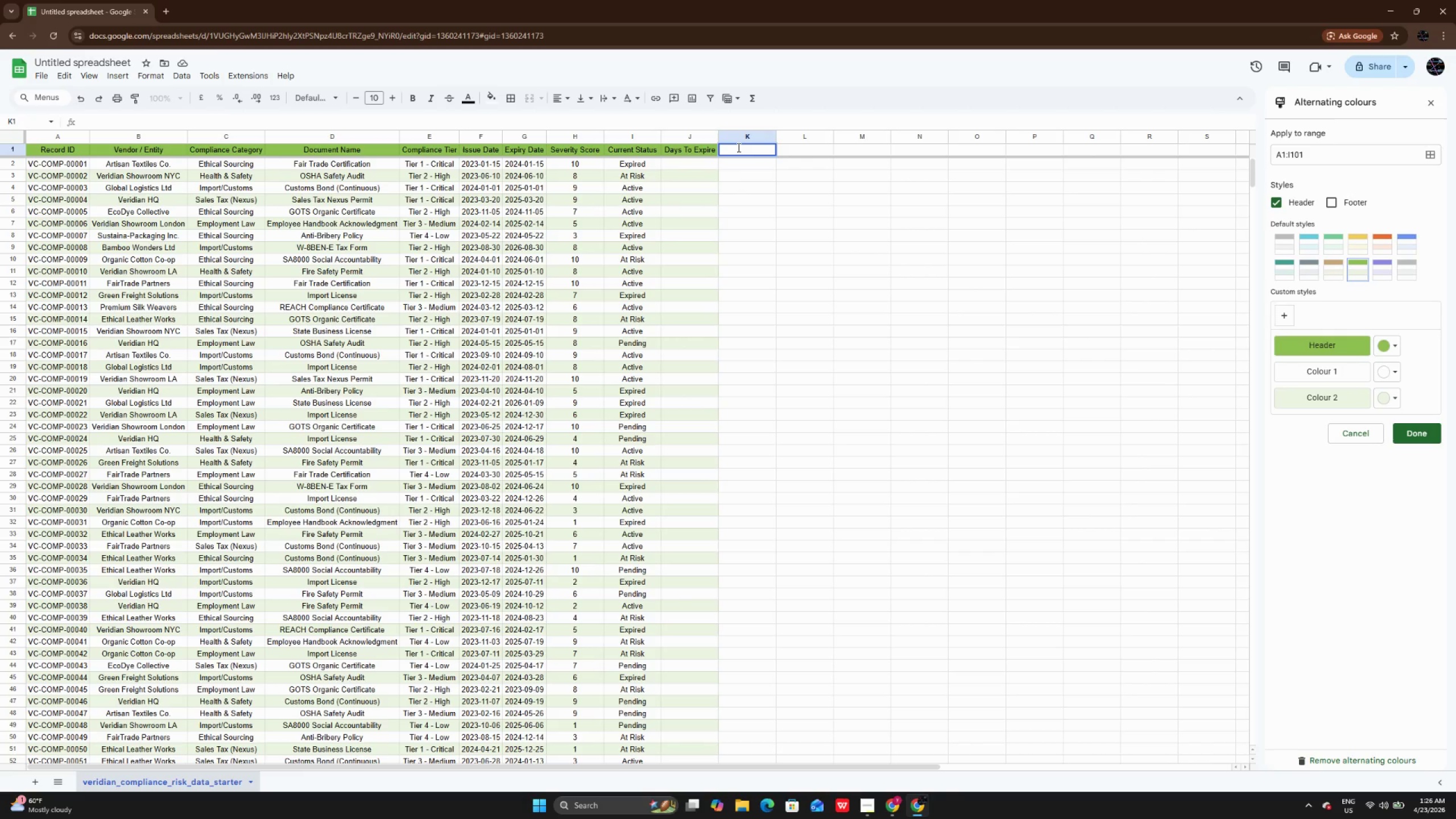 
type(Risk Index)
 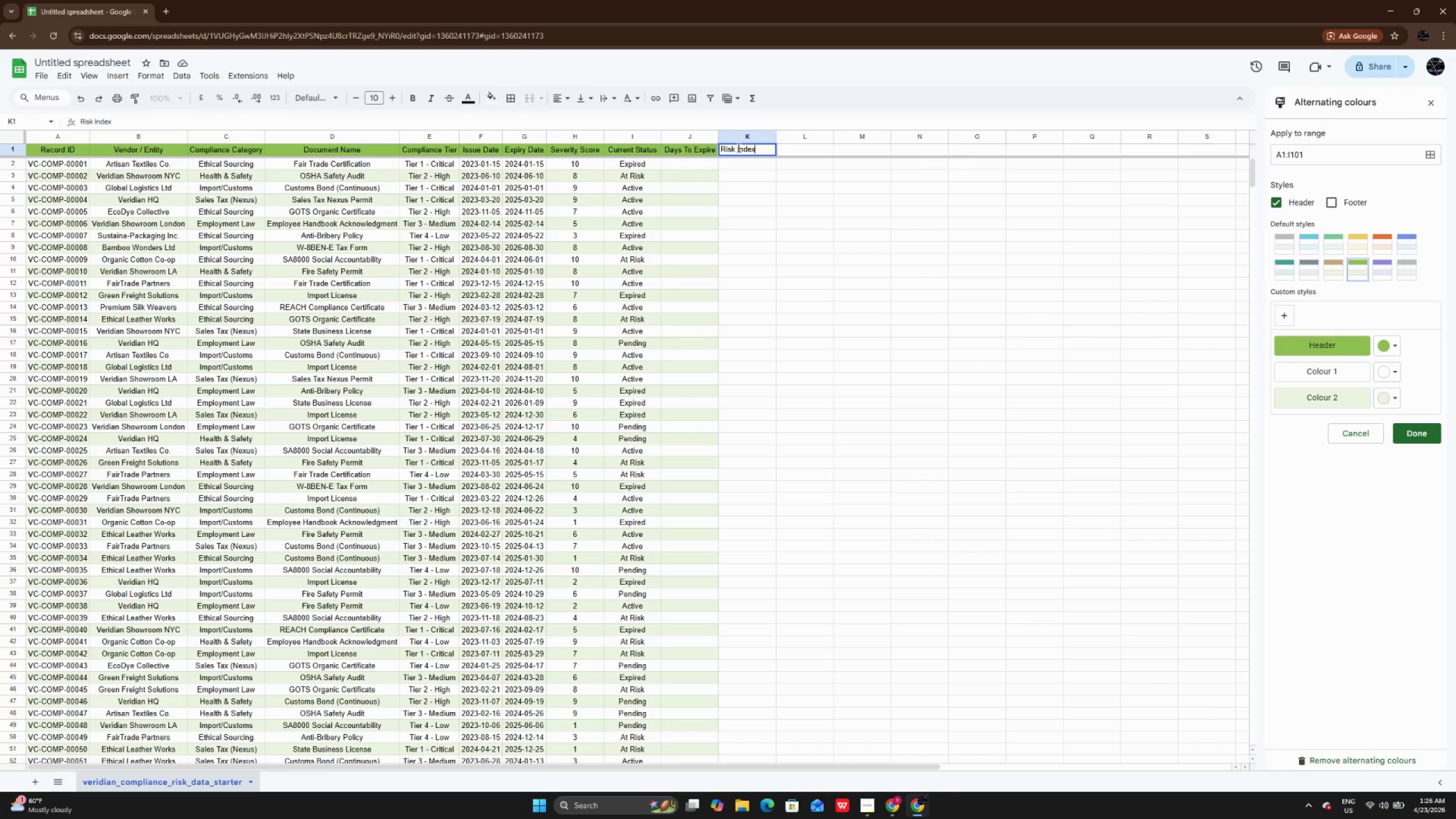 
key(Enter)
 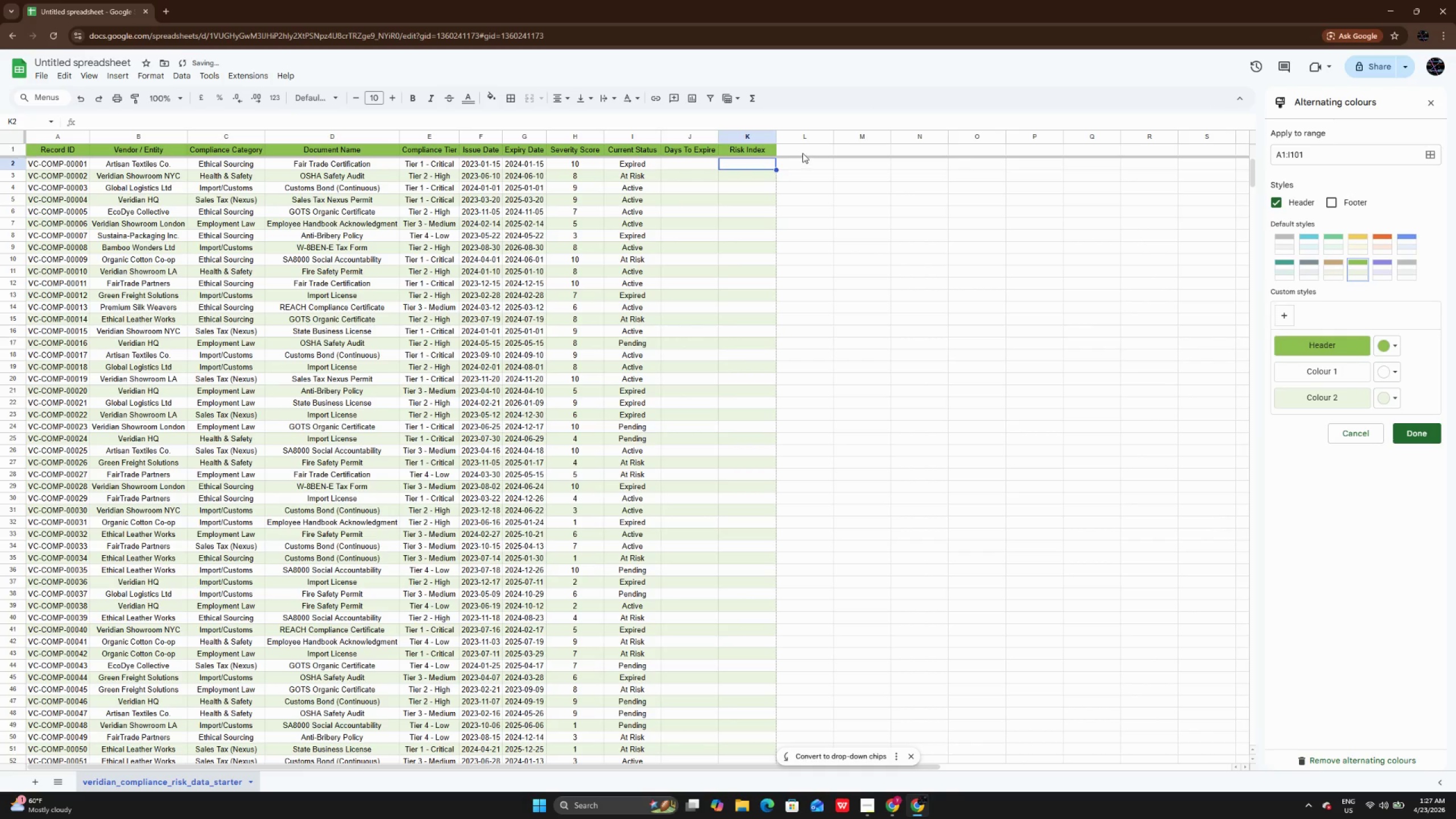 
double_click([803, 153])
 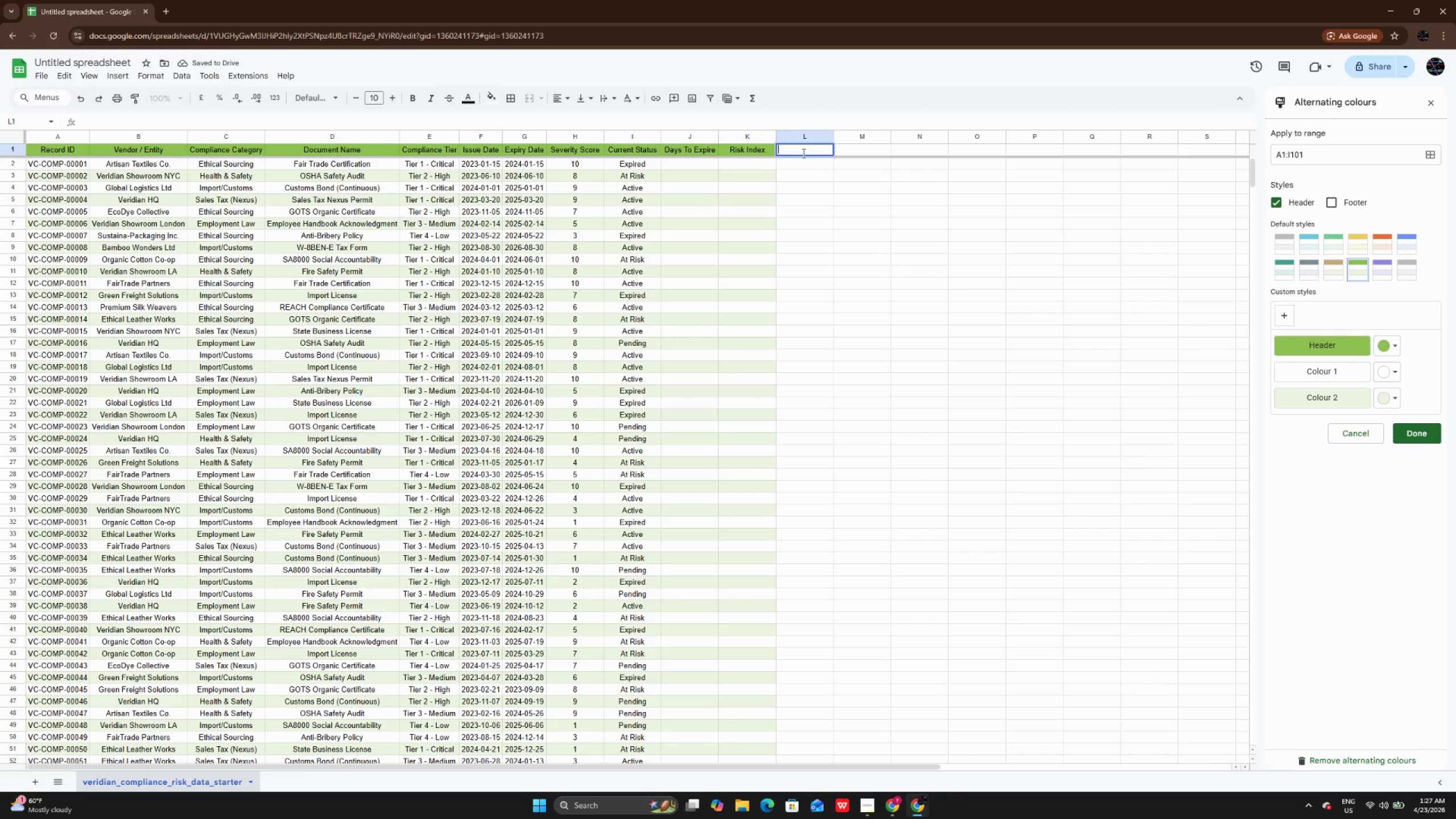 
type(Auto-Sat)
key(Backspace)
key(Backspace)
type(tatus)
 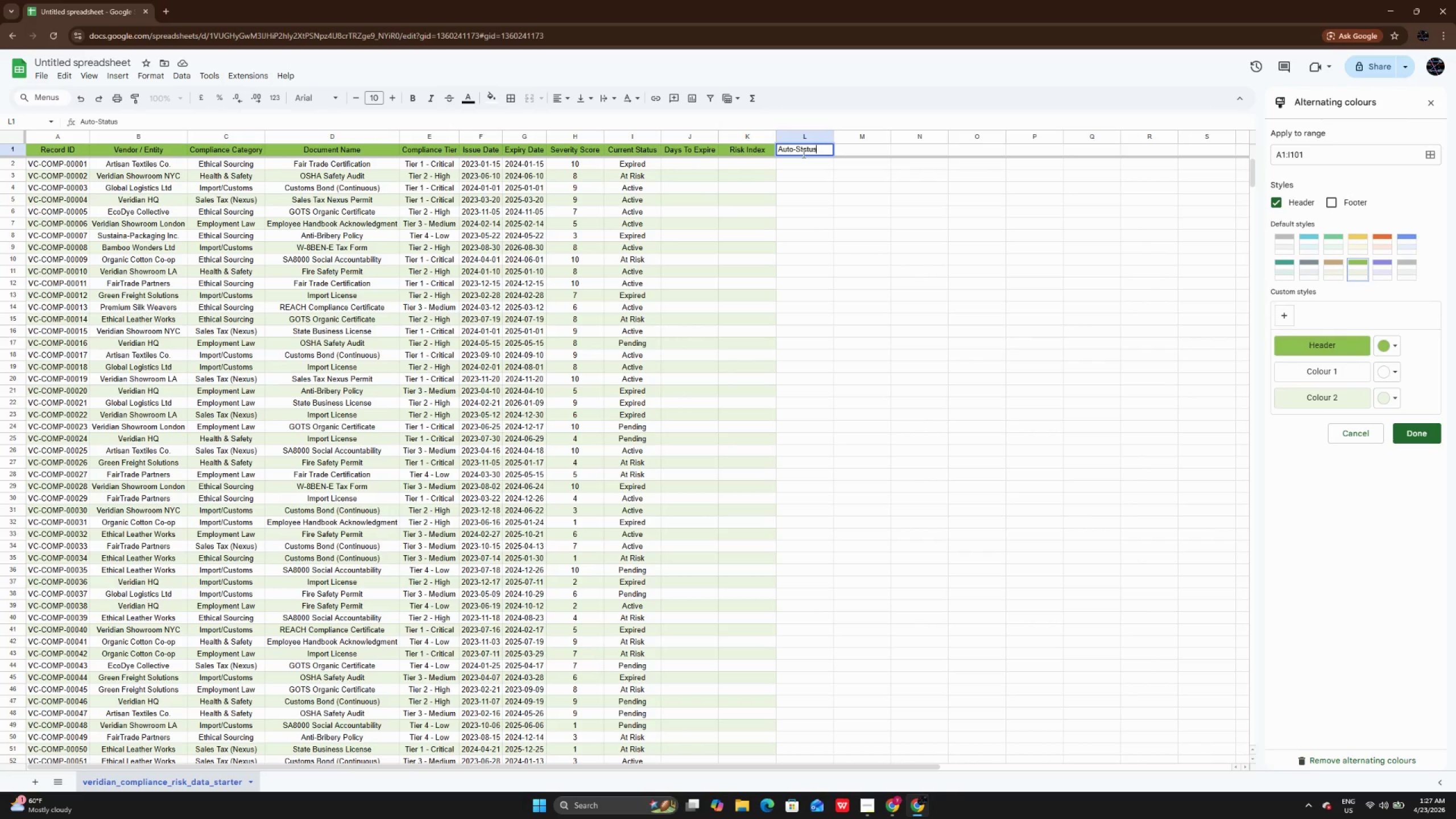 
key(Enter)
 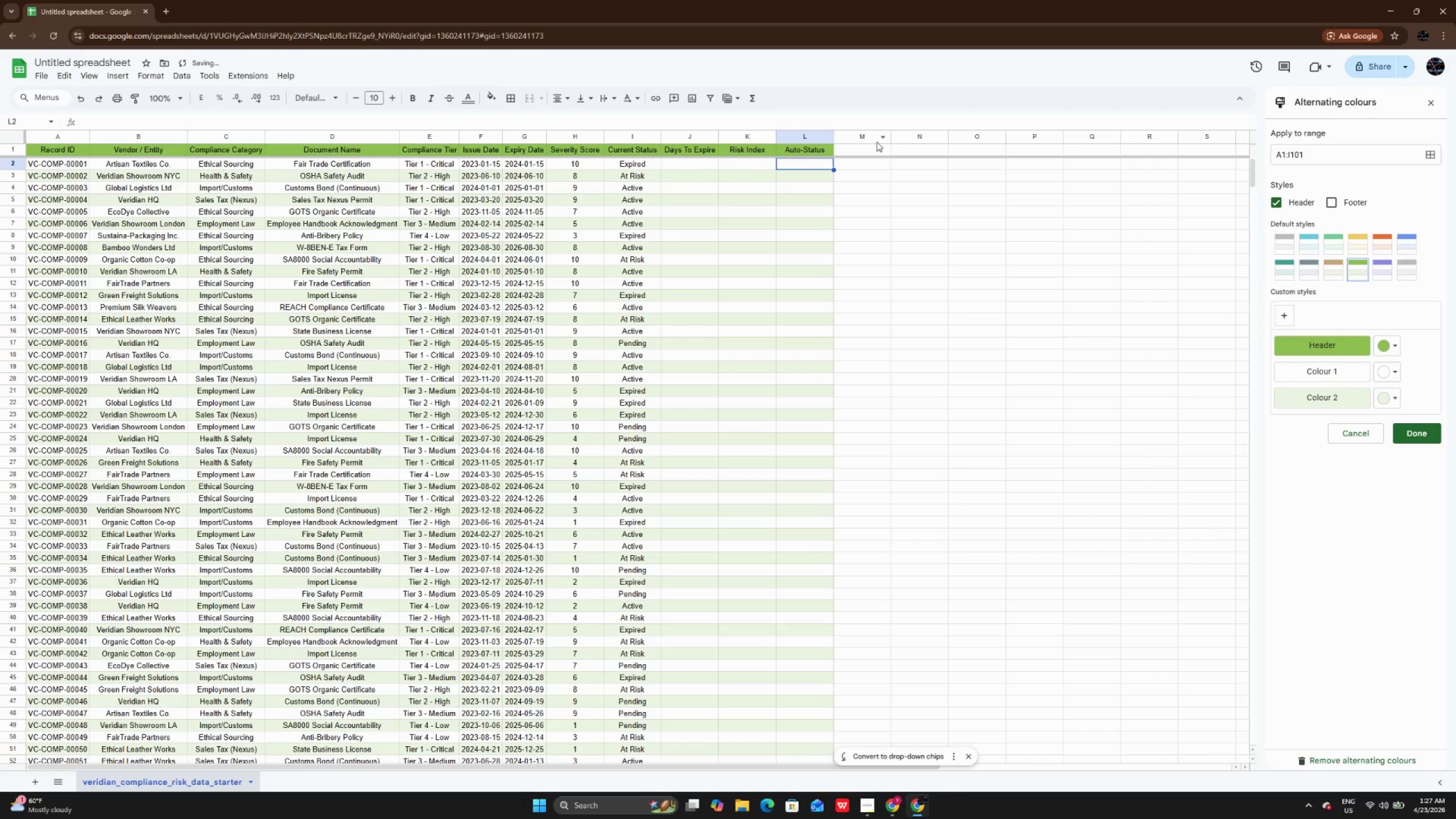 
double_click([860, 154])
 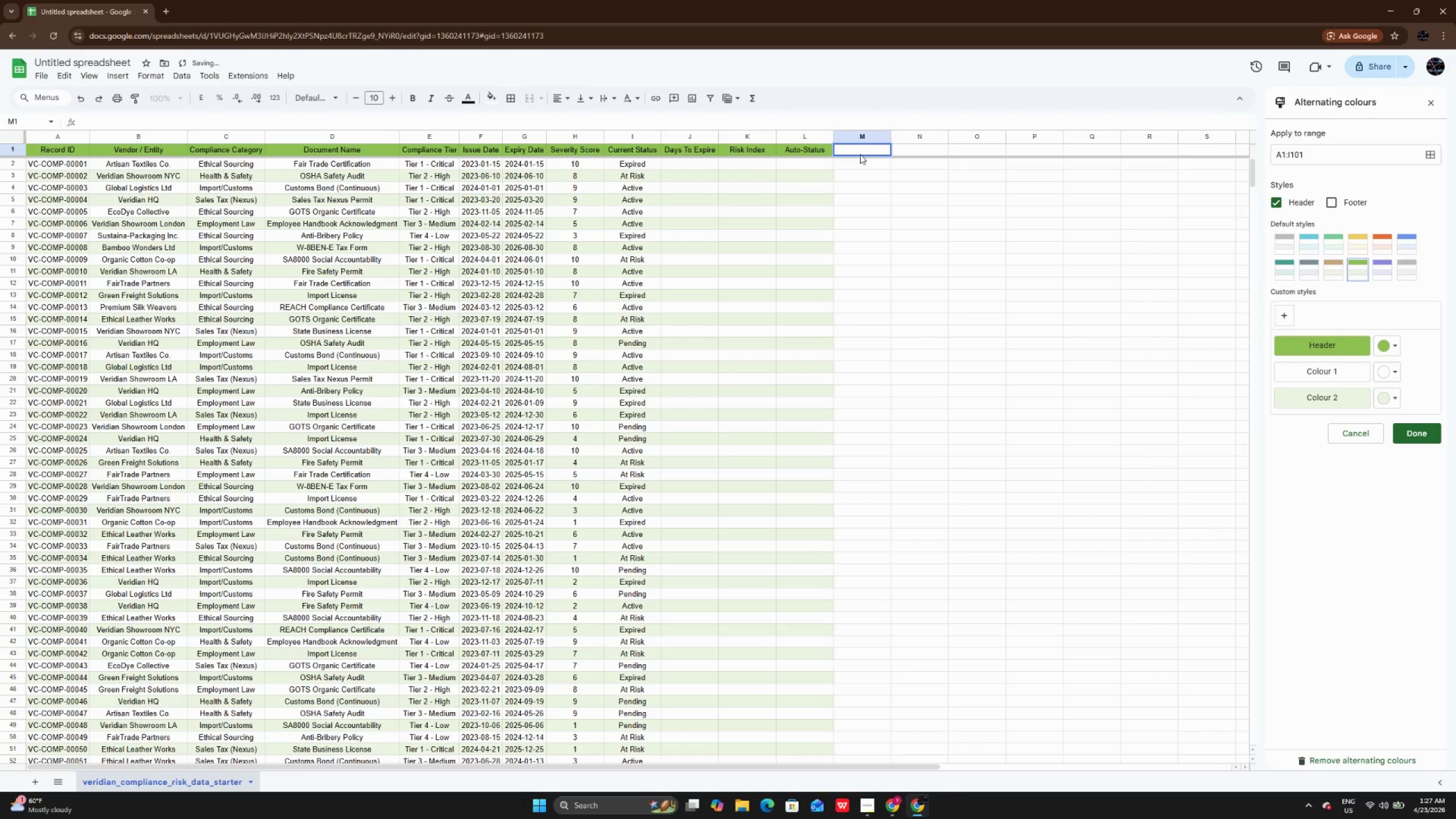 
type(Status Gap)
 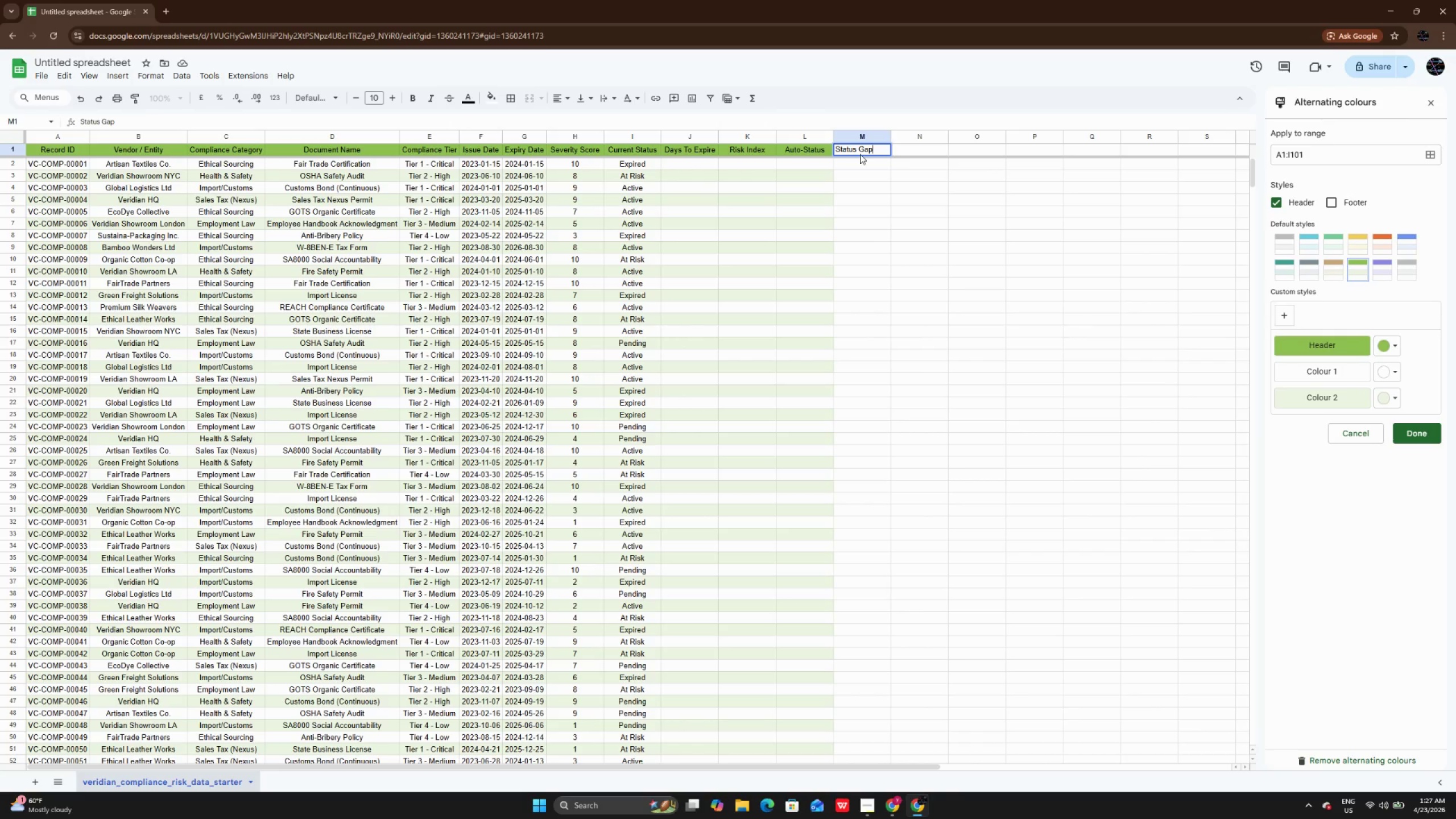 
key(Enter)
 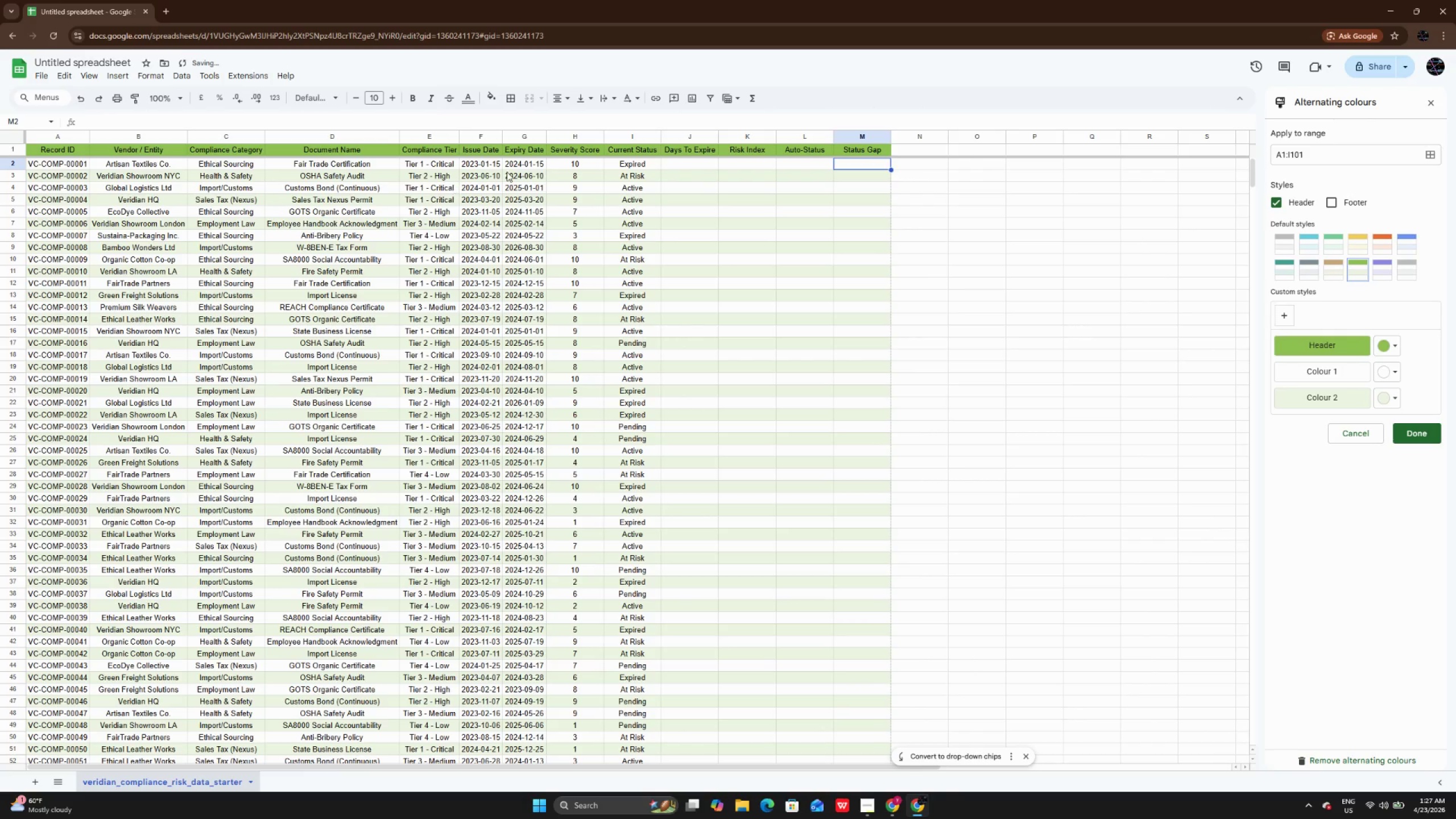 
left_click([486, 166])
 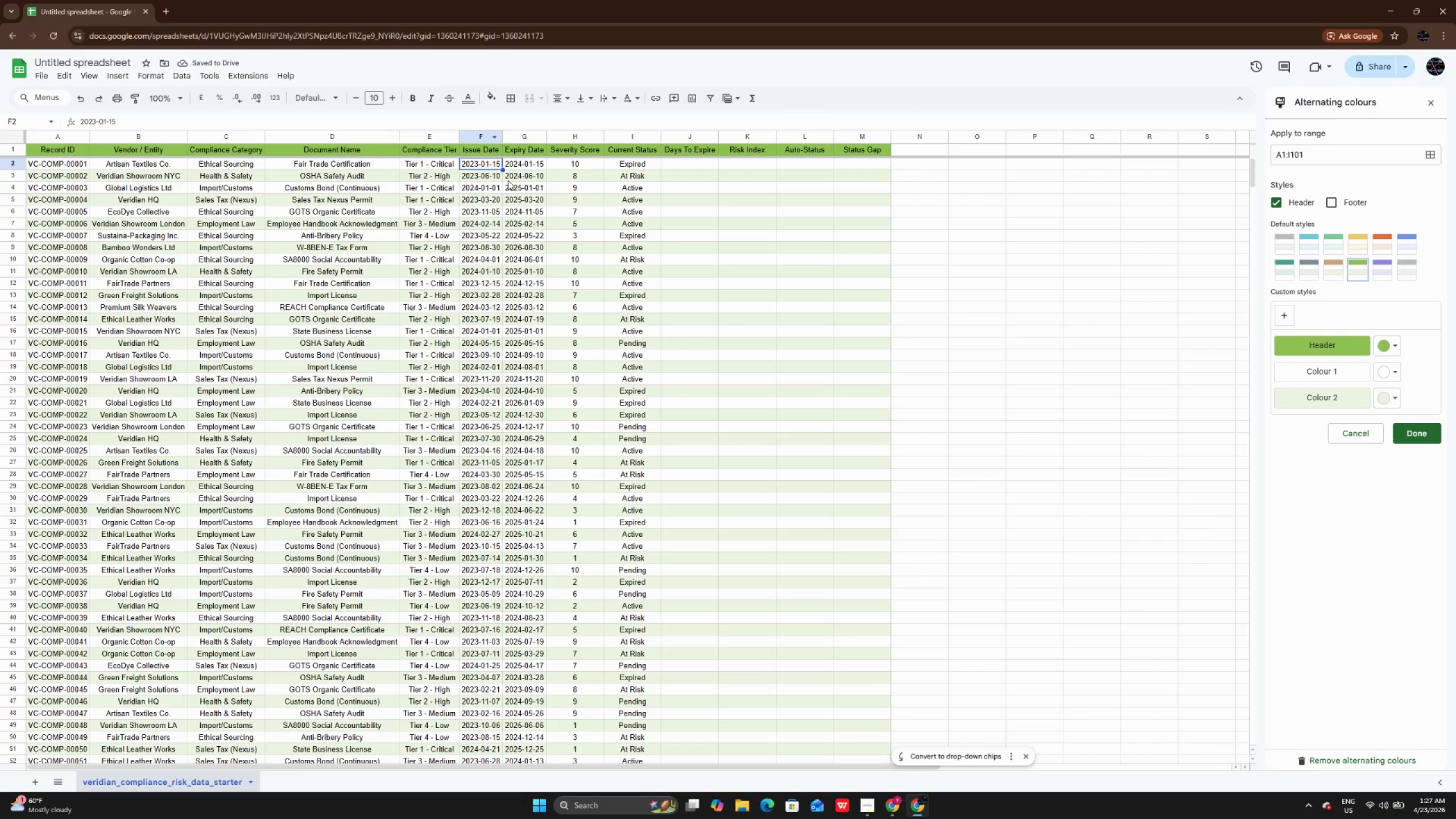 
left_click([523, 160])
 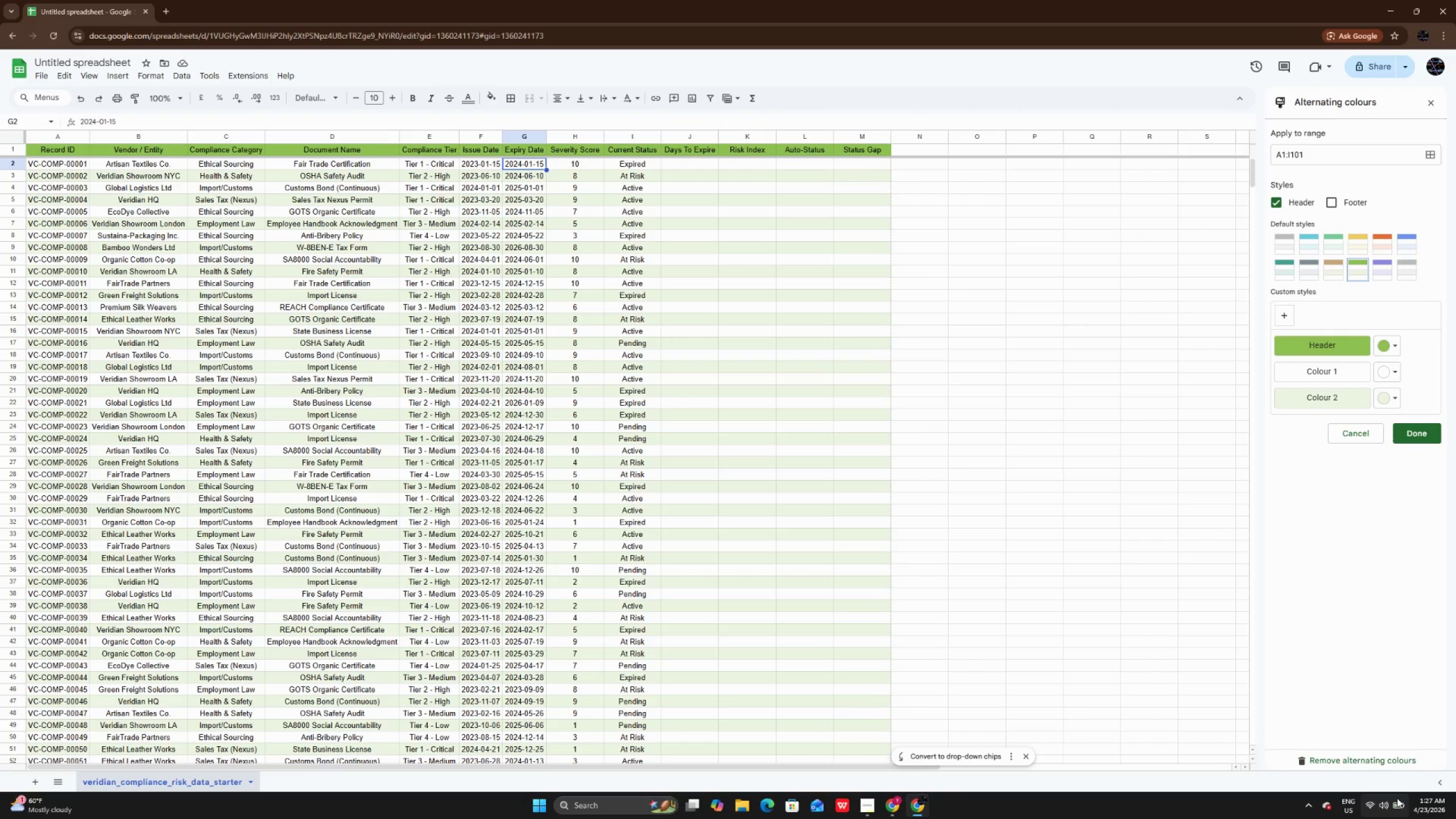 
left_click([1417, 811])
 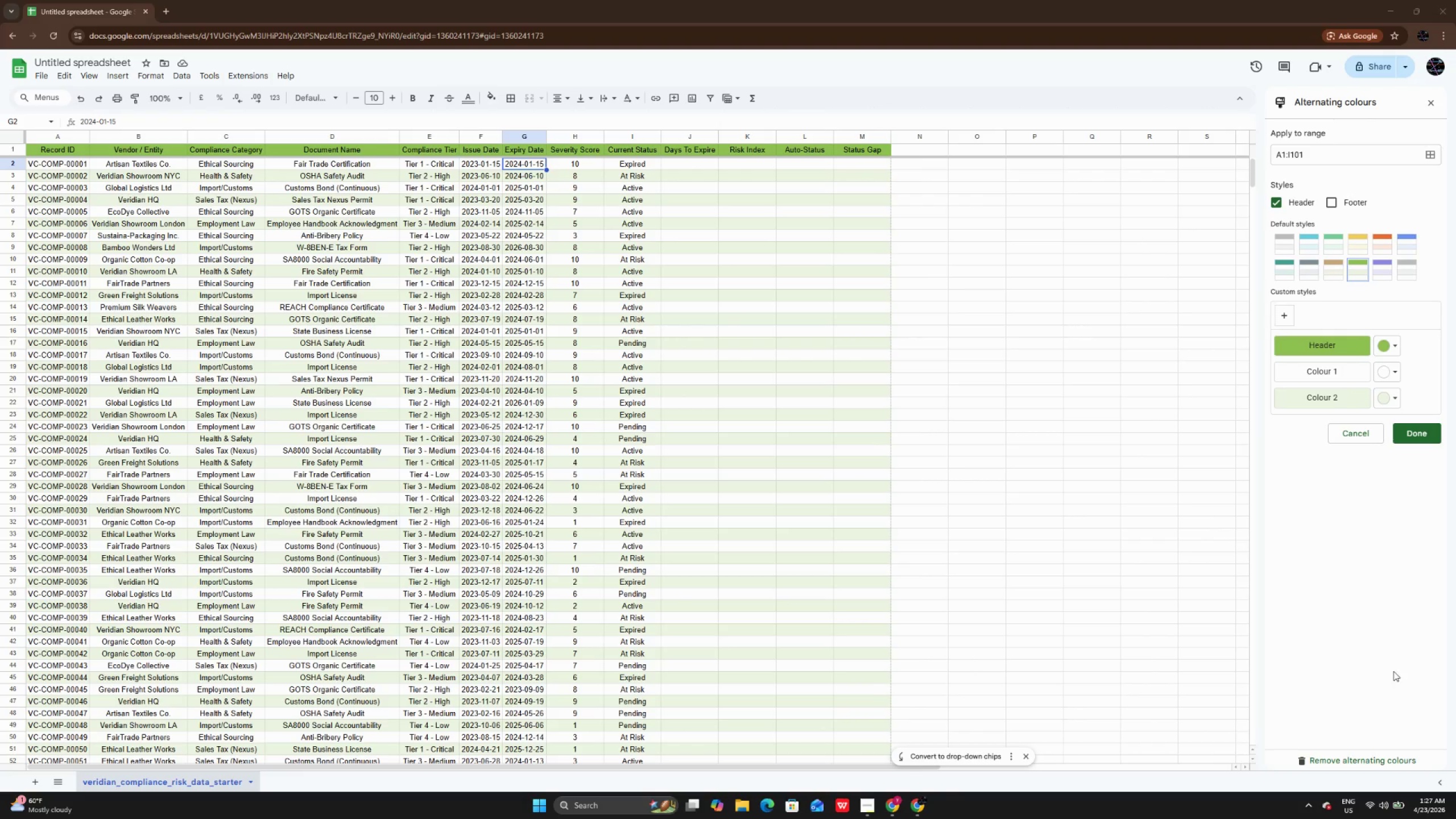 
left_click([1425, 818])
 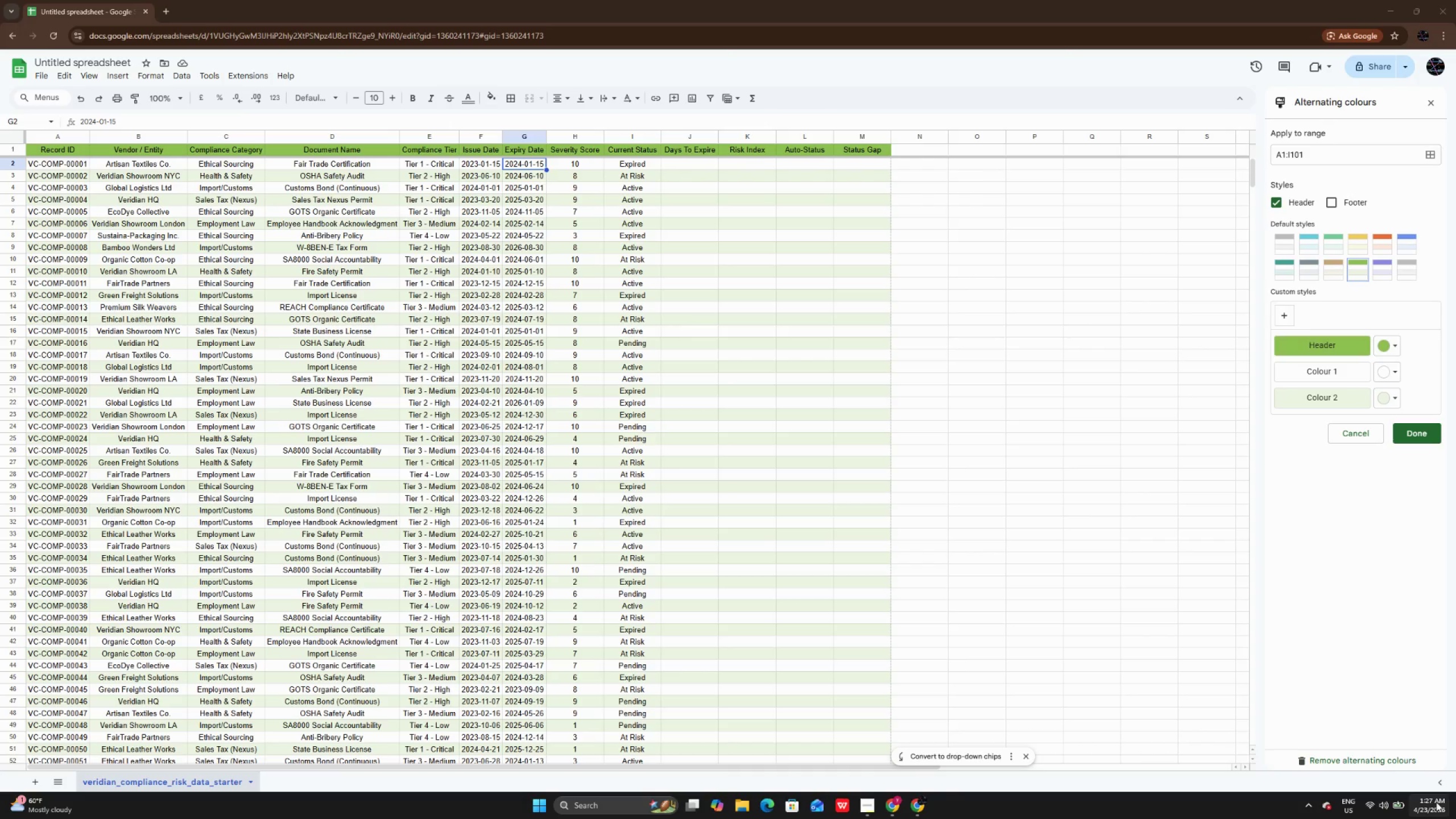 
left_click([1436, 802])
 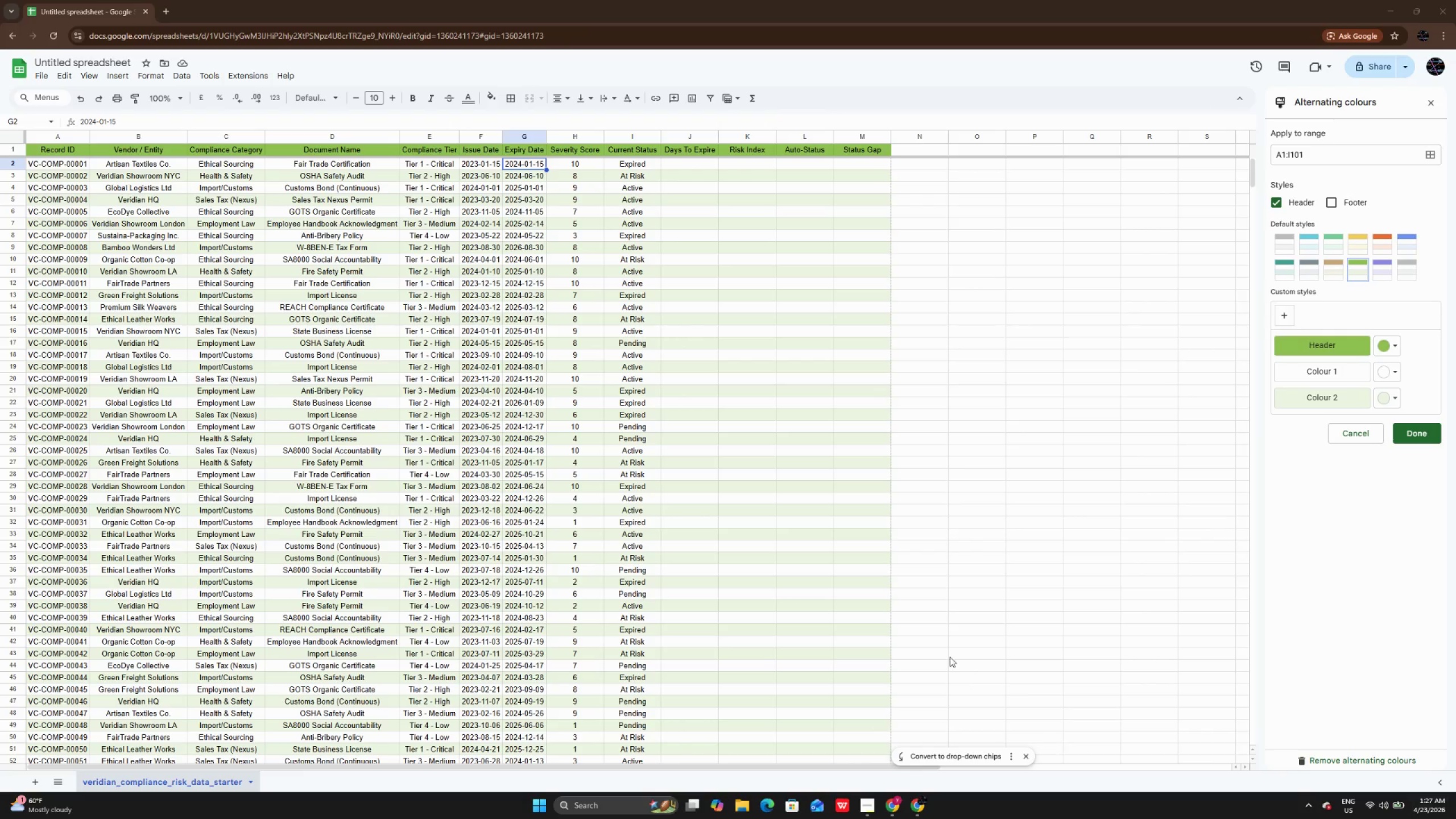 
left_click([968, 613])
 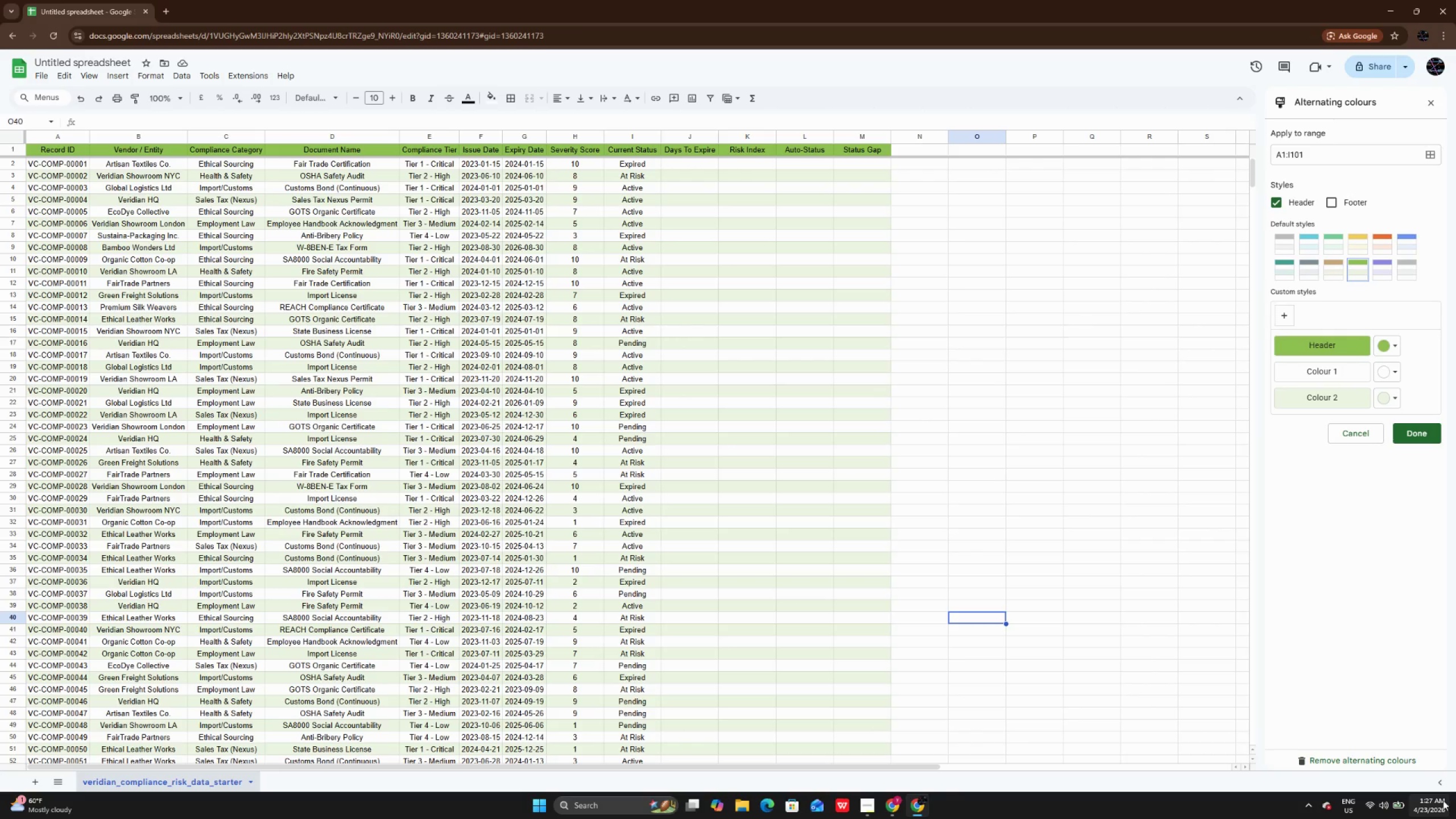 
mouse_move([1426, 809])
 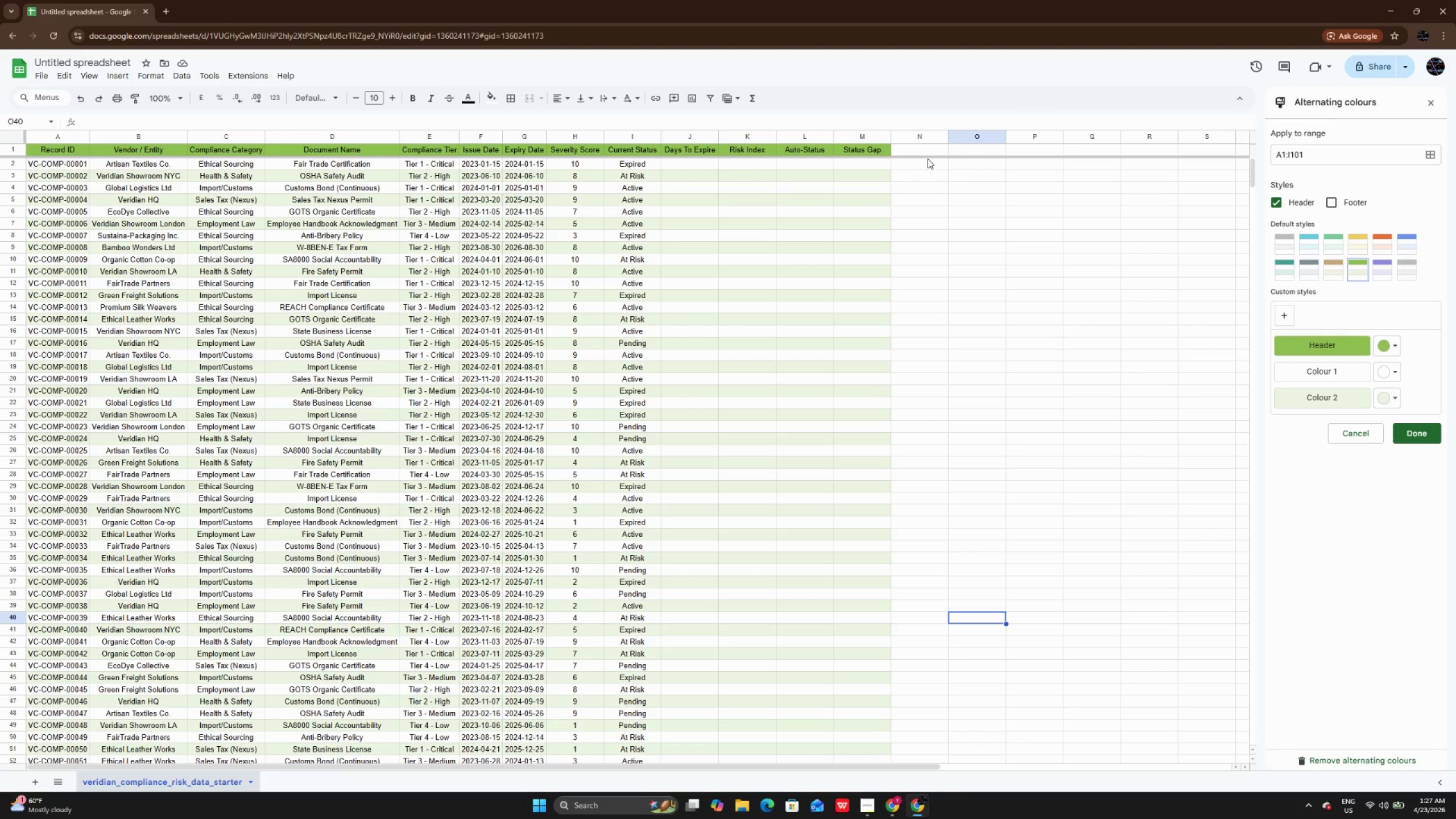 
left_click([931, 160])
 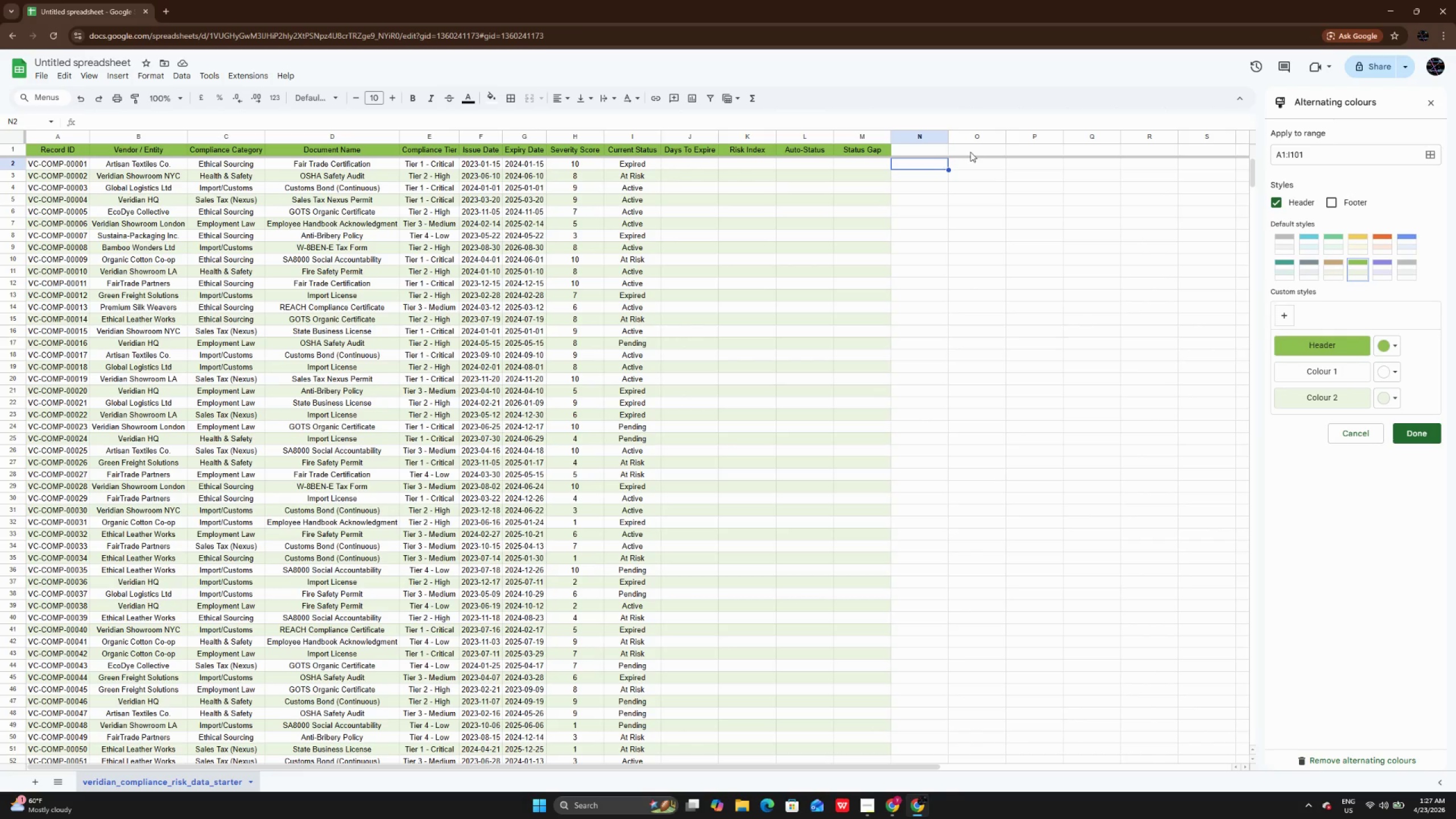 
double_click([971, 152])
 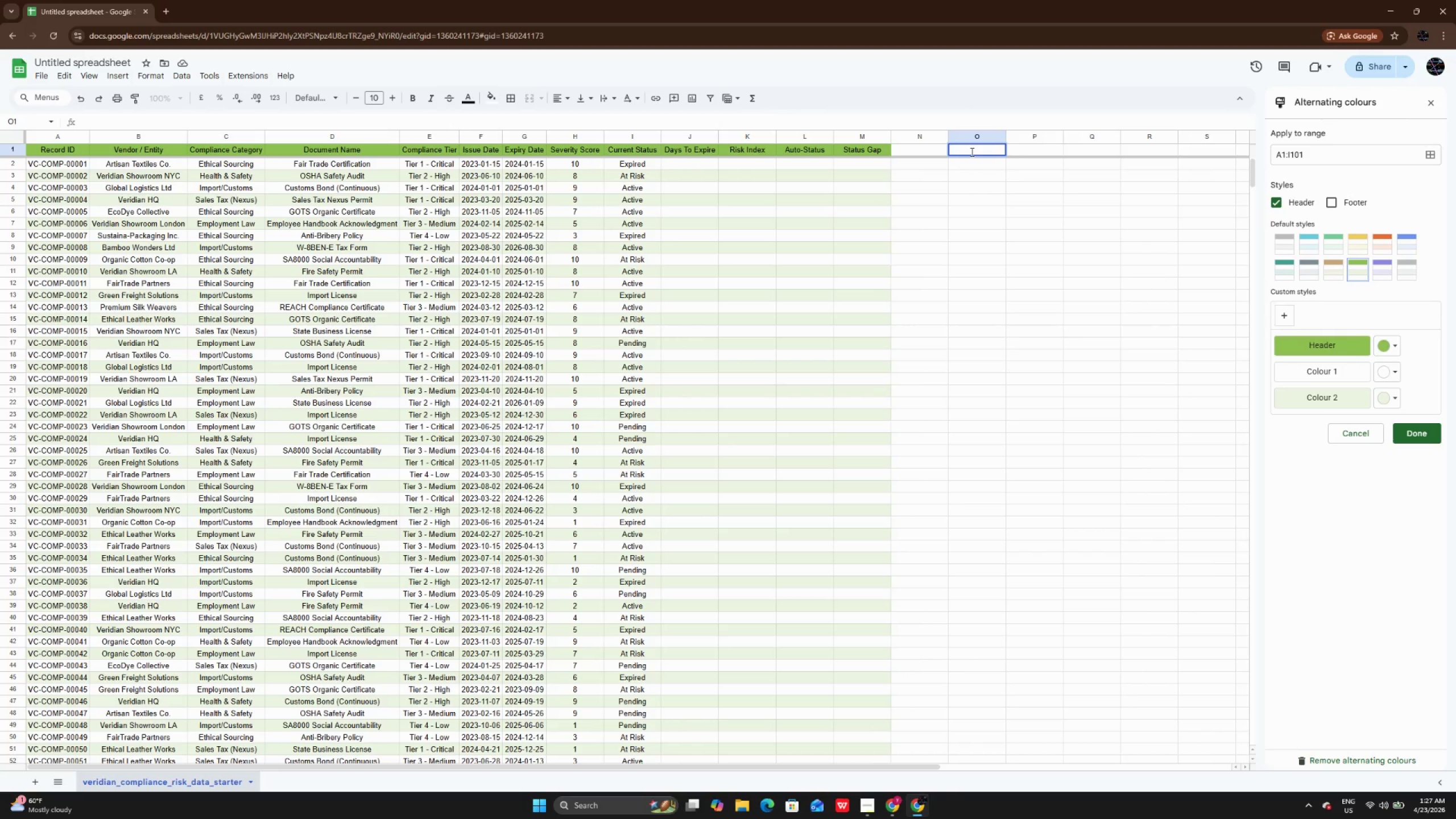 
type(Real )
key(Backspace)
key(Backspace)
key(Backspace)
key(Backspace)
key(Backspace)
type(Issue Date )
 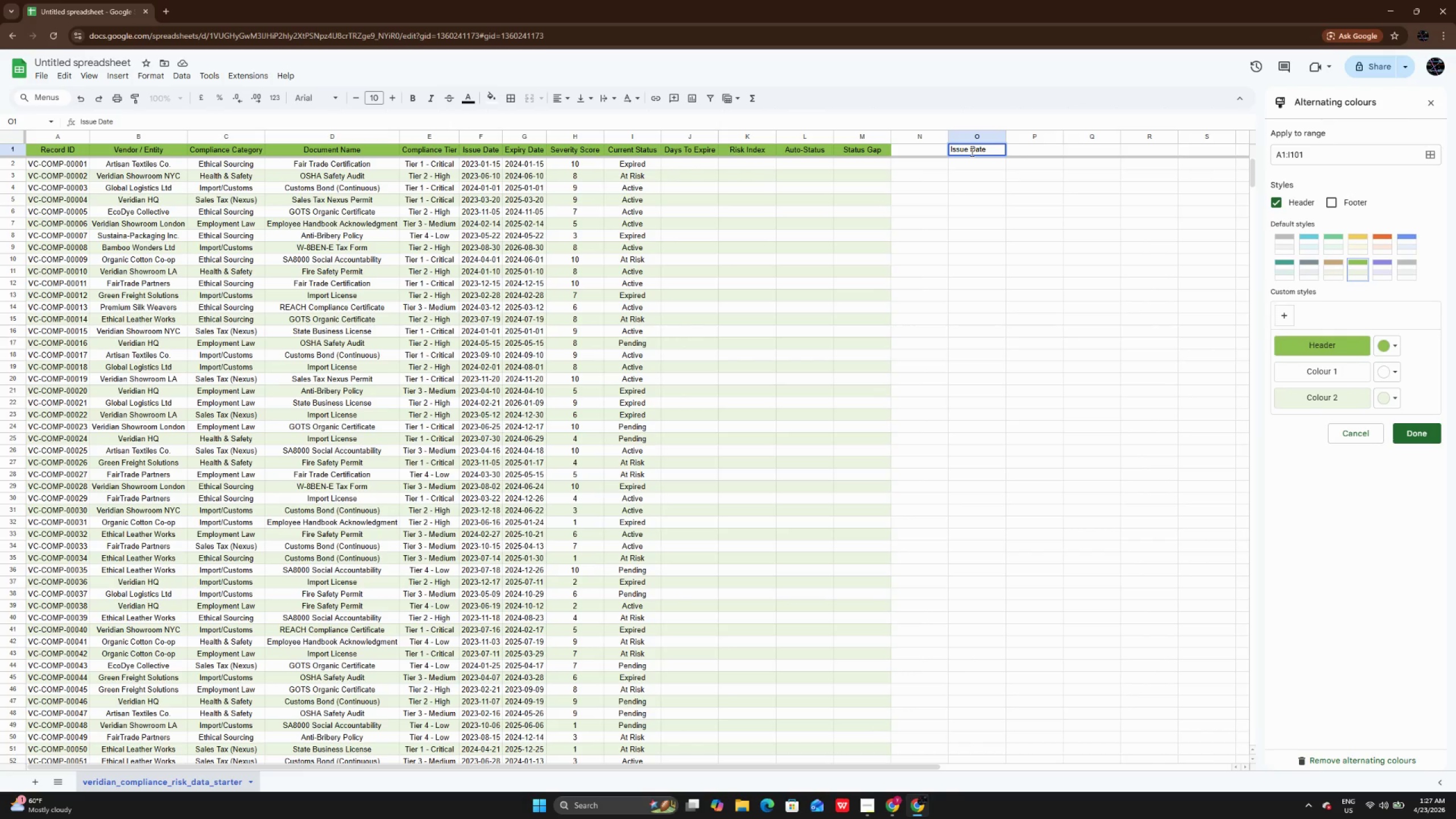 
key(Enter)
 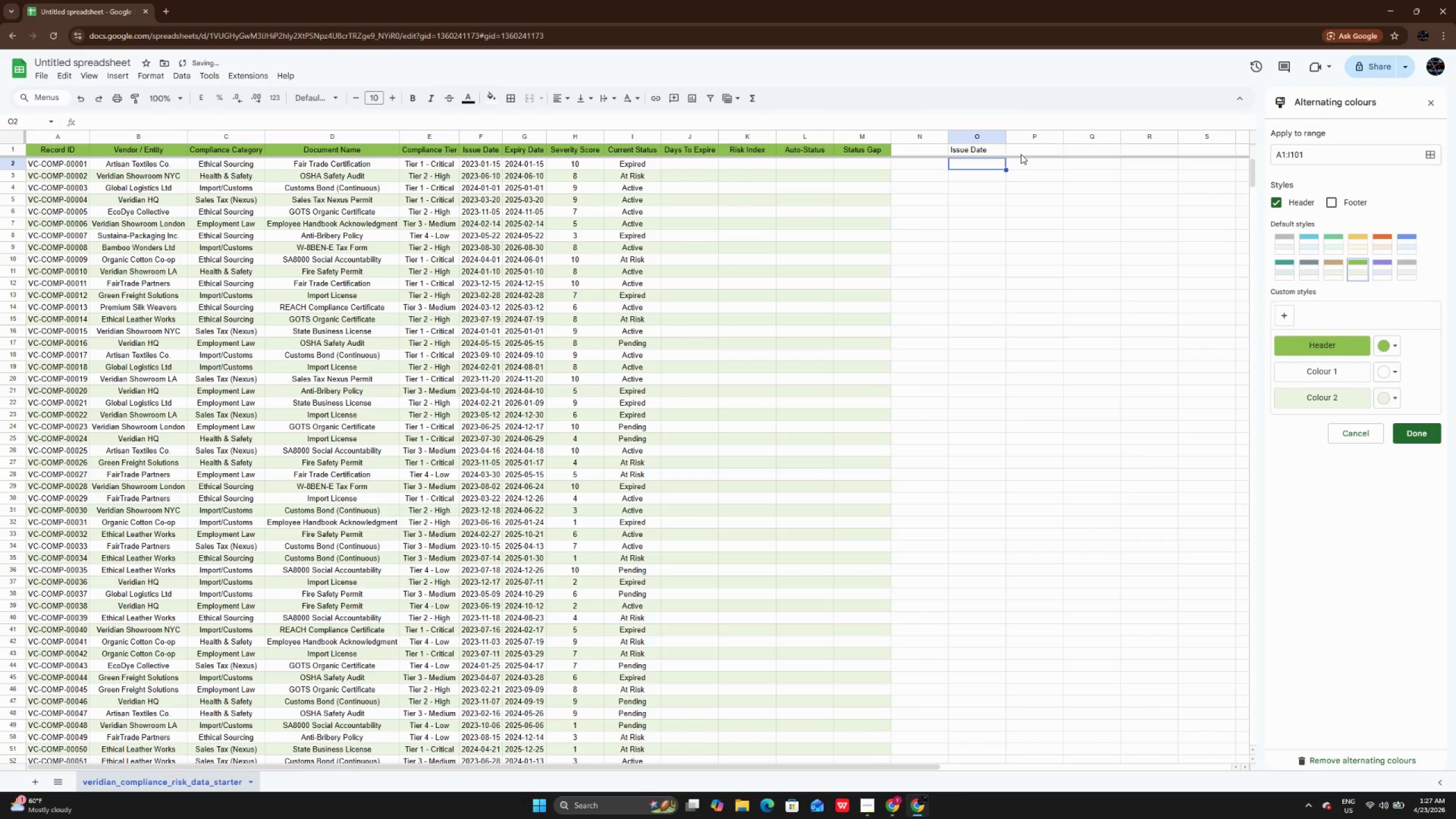 
double_click([1021, 150])
 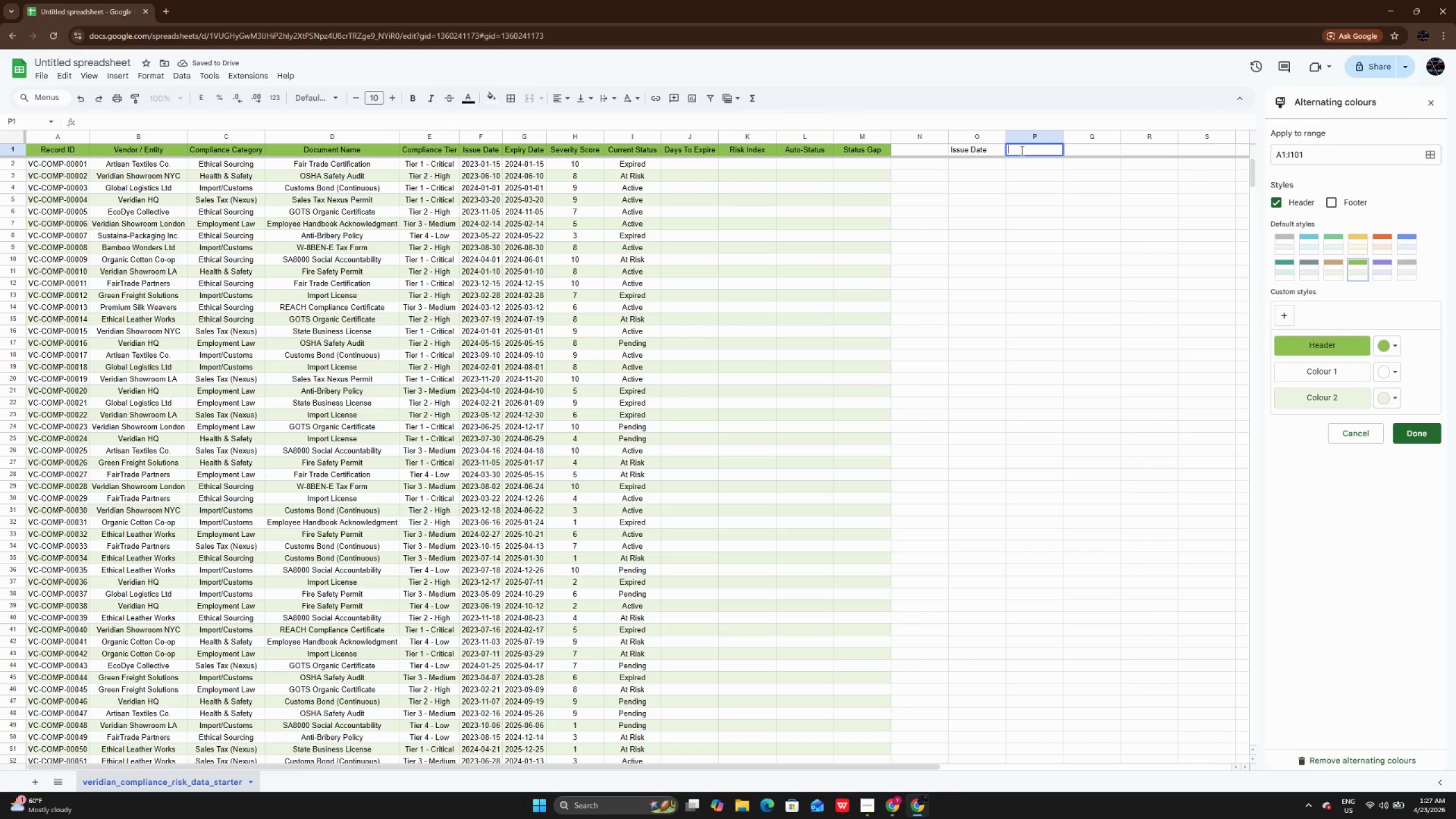 
type(Expire Data)
key(Backspace)
type(e)
 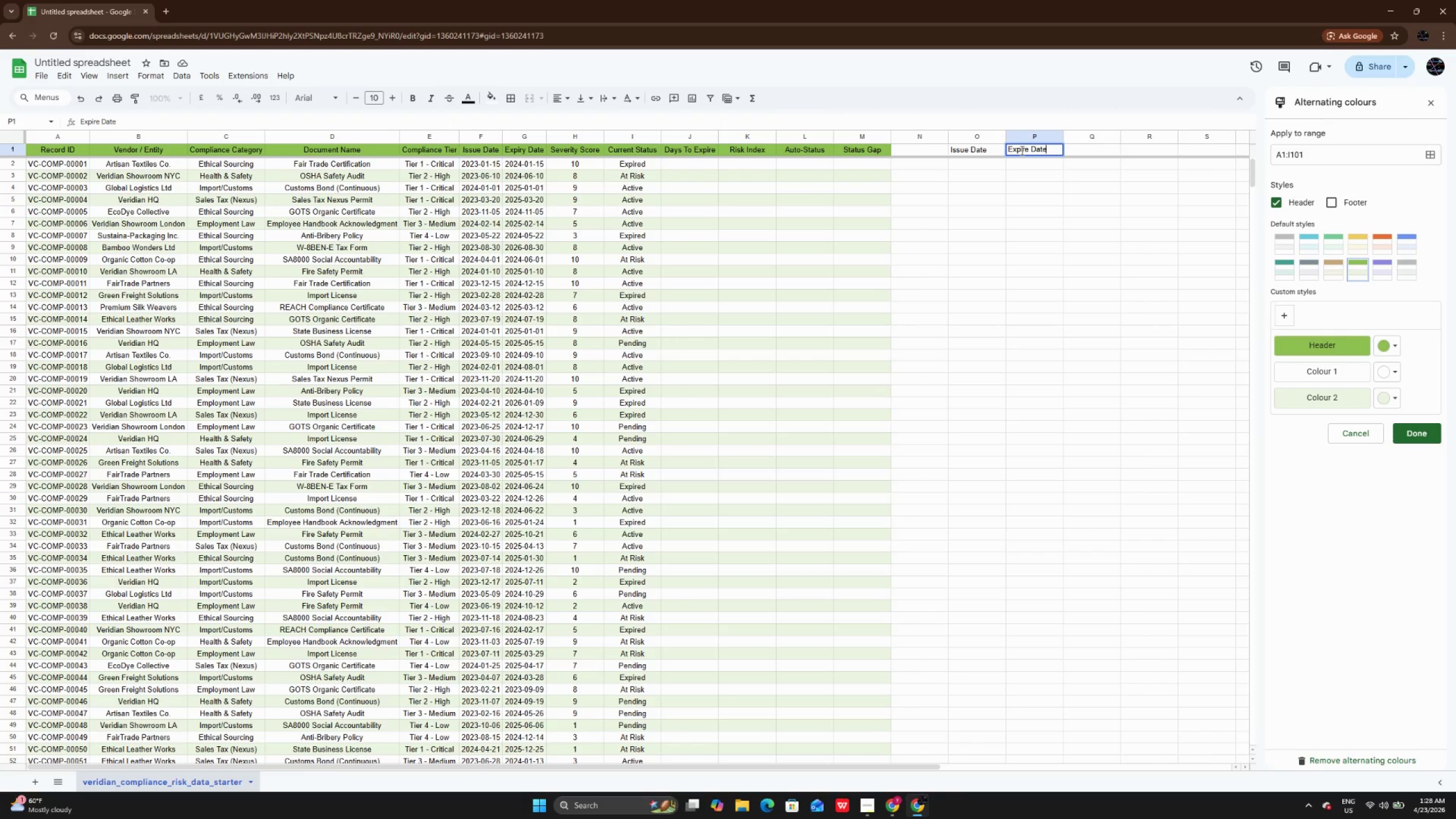 
key(Enter)
 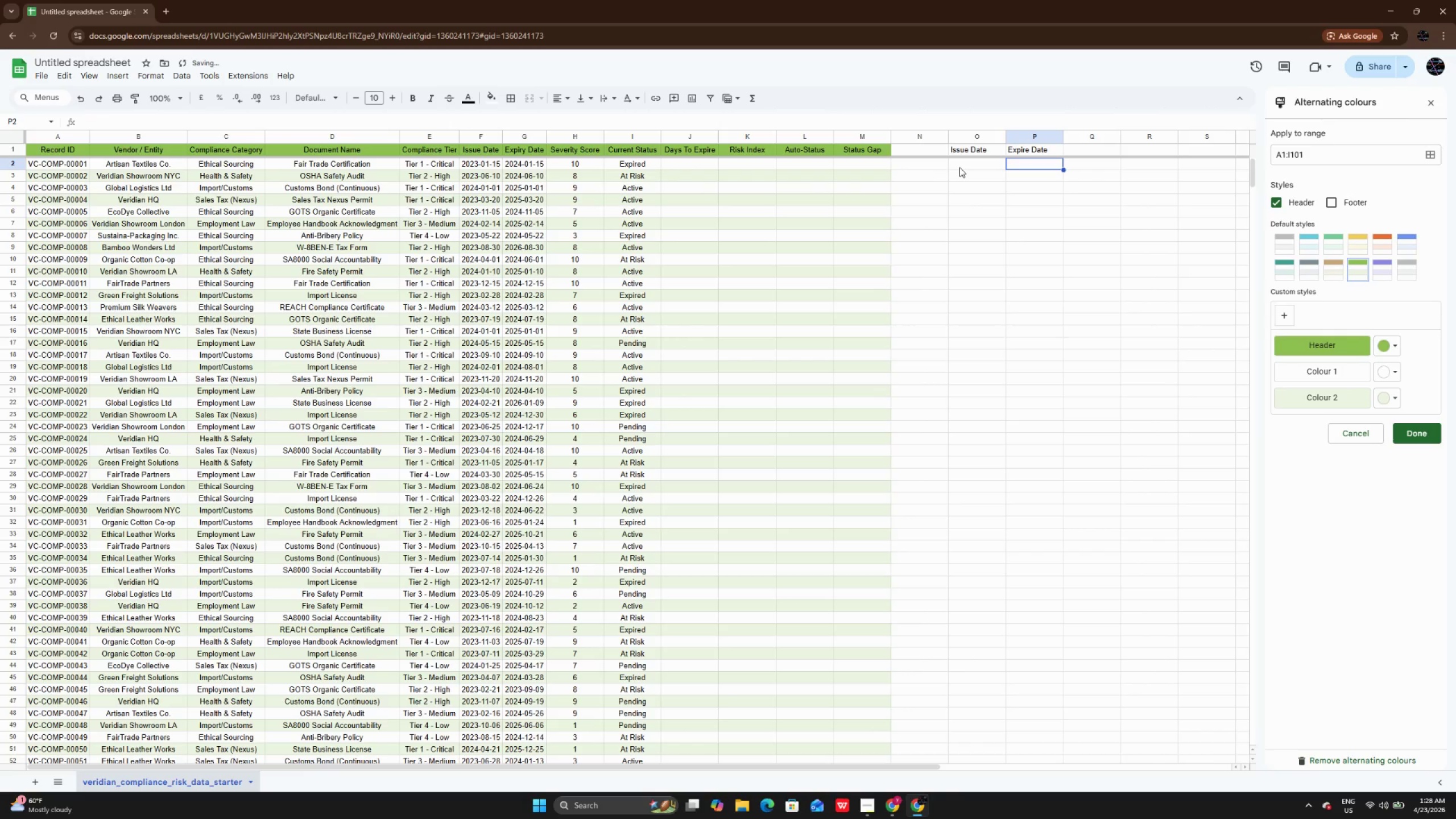 
double_click([959, 167])
 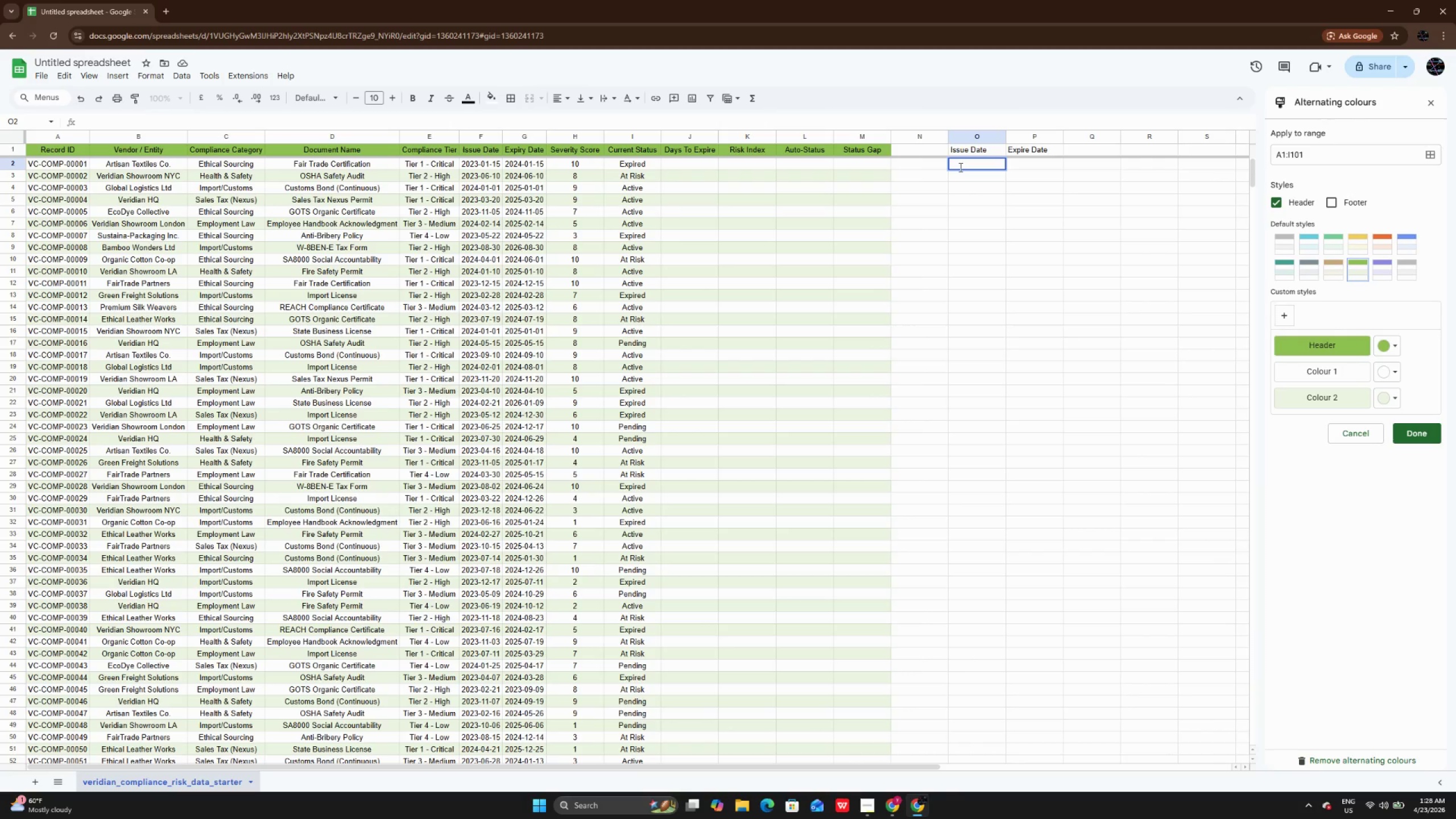 
wait(7.78)
 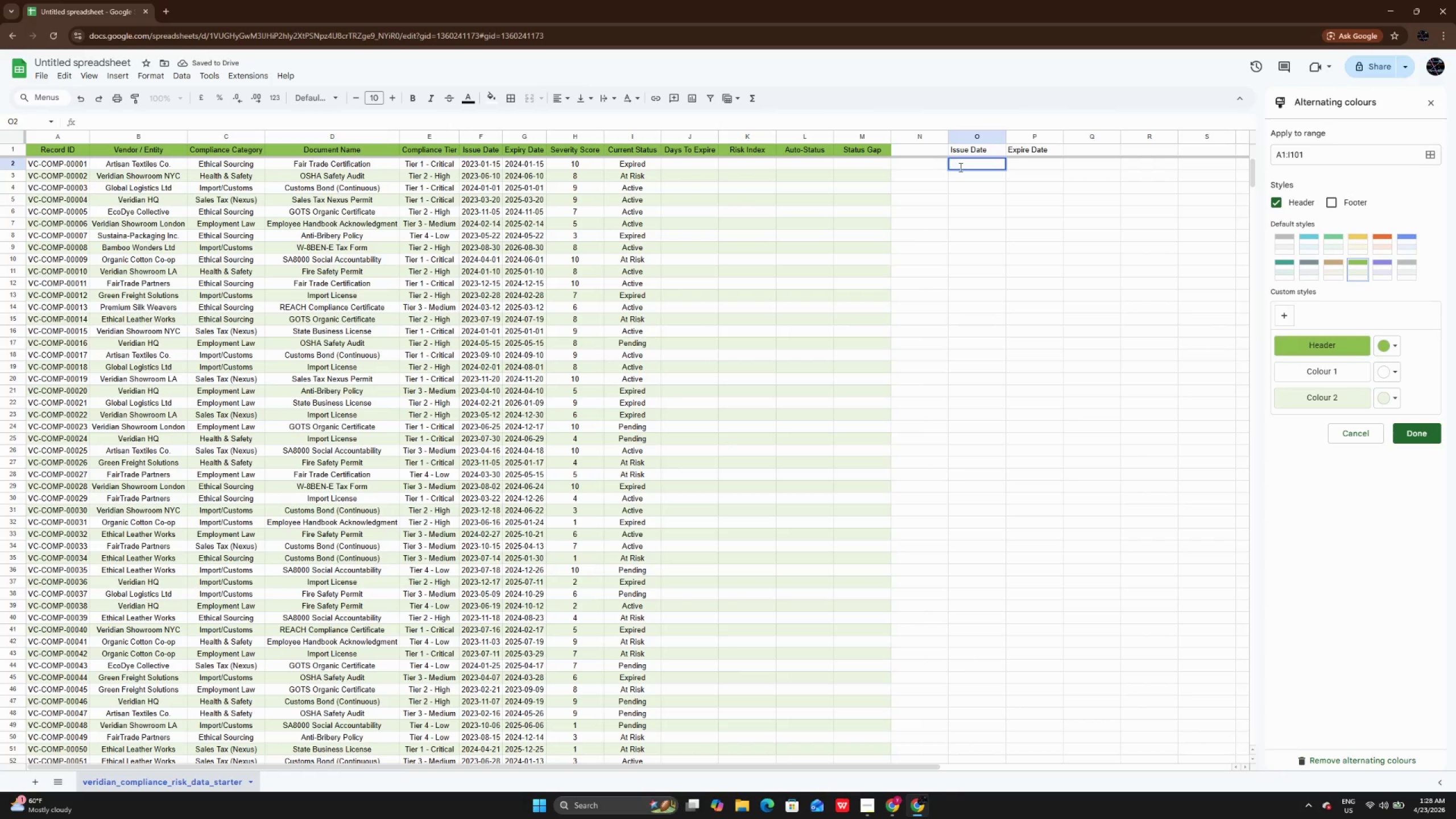 
type(= F2 + ())
 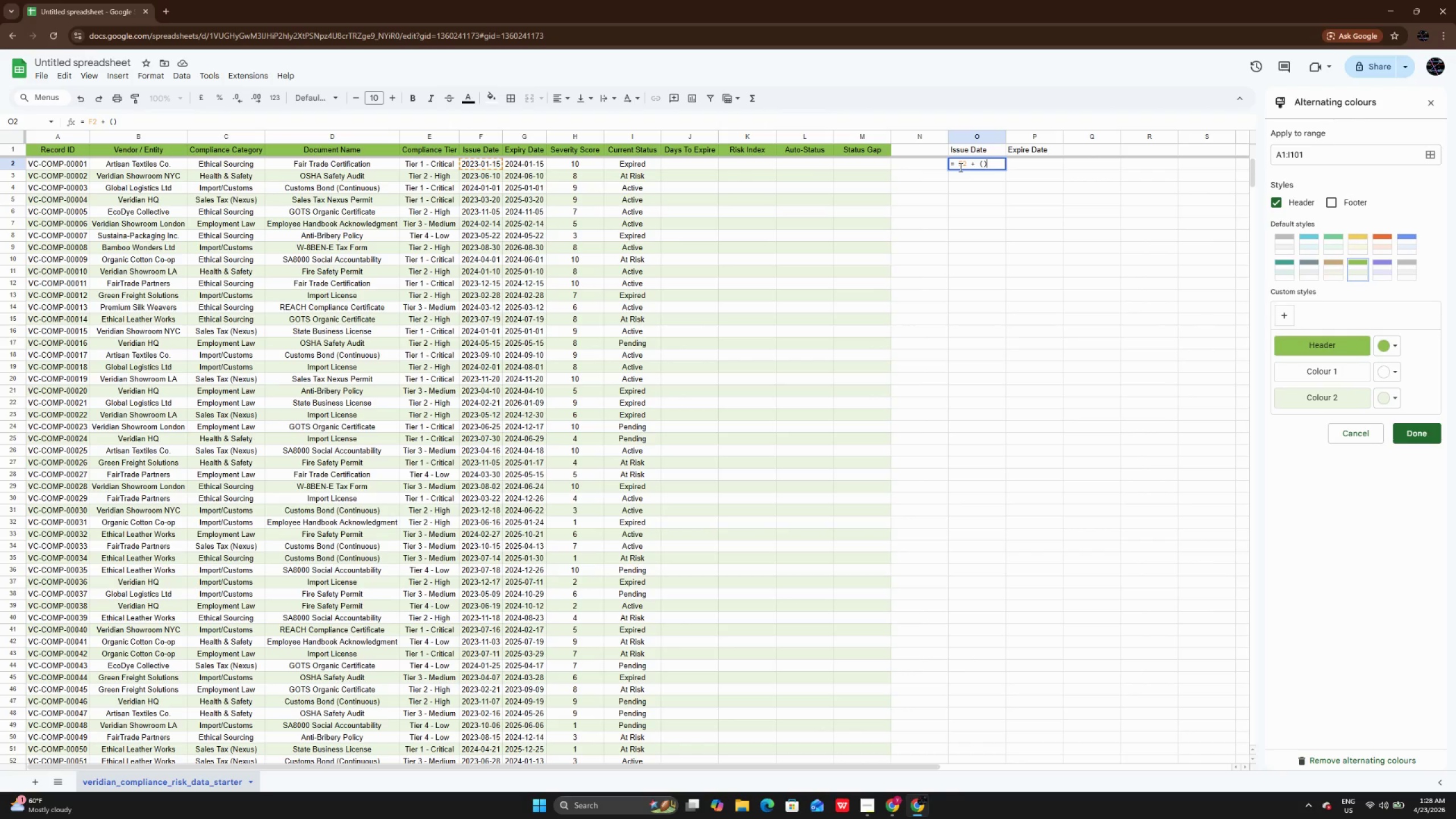 
key(ArrowLeft)
 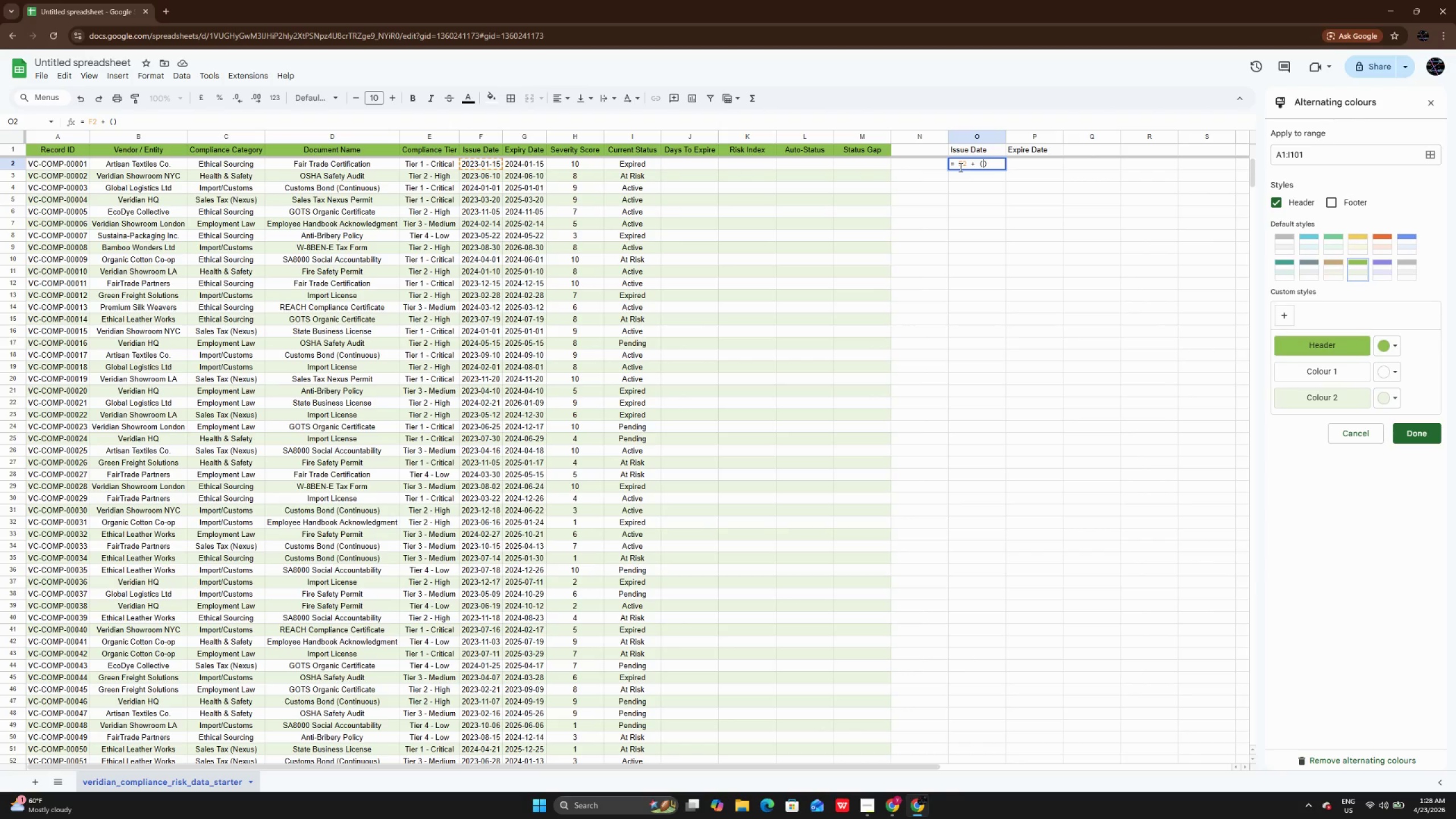 
type(365 *2)
 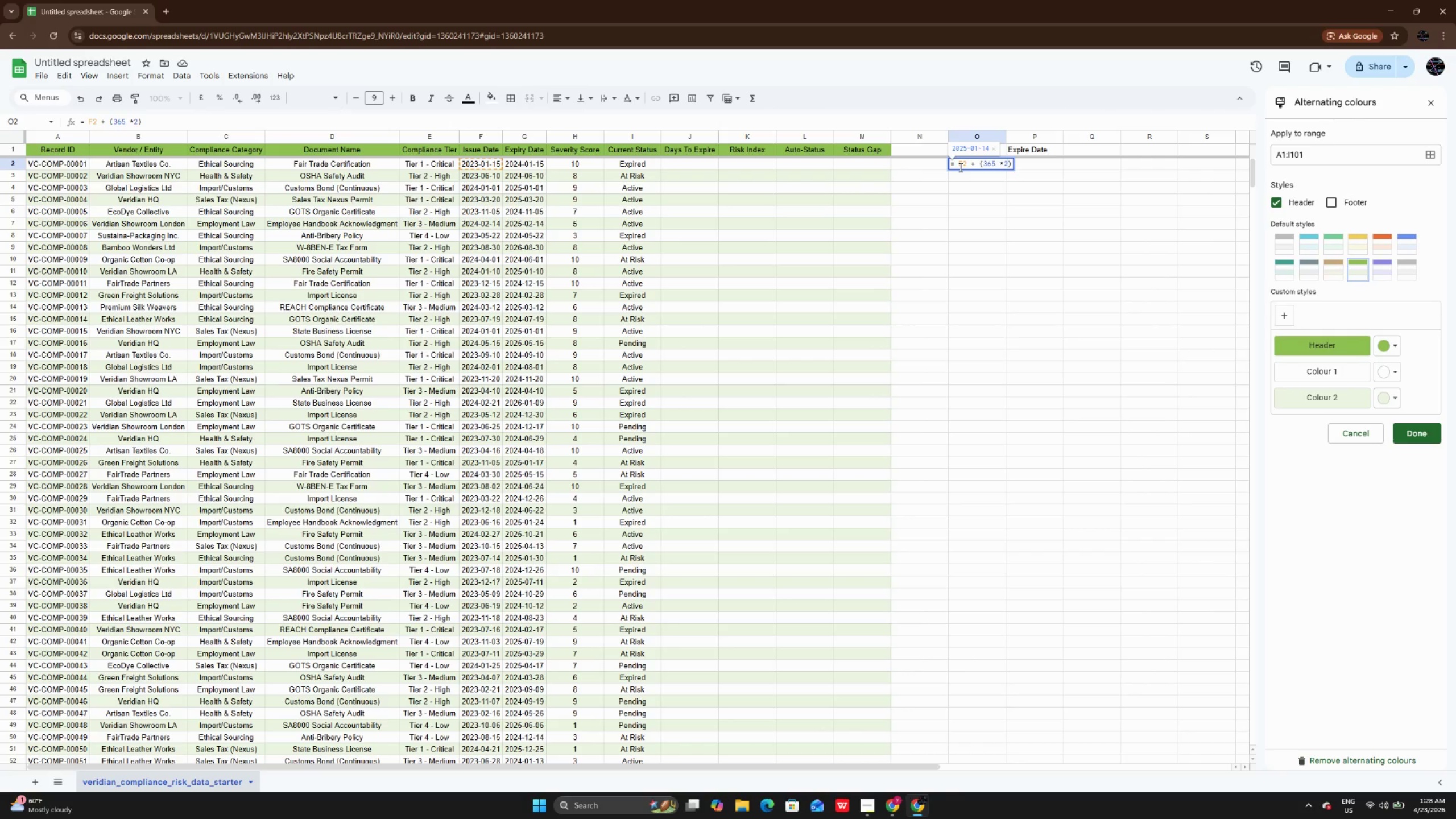 
key(Enter)
 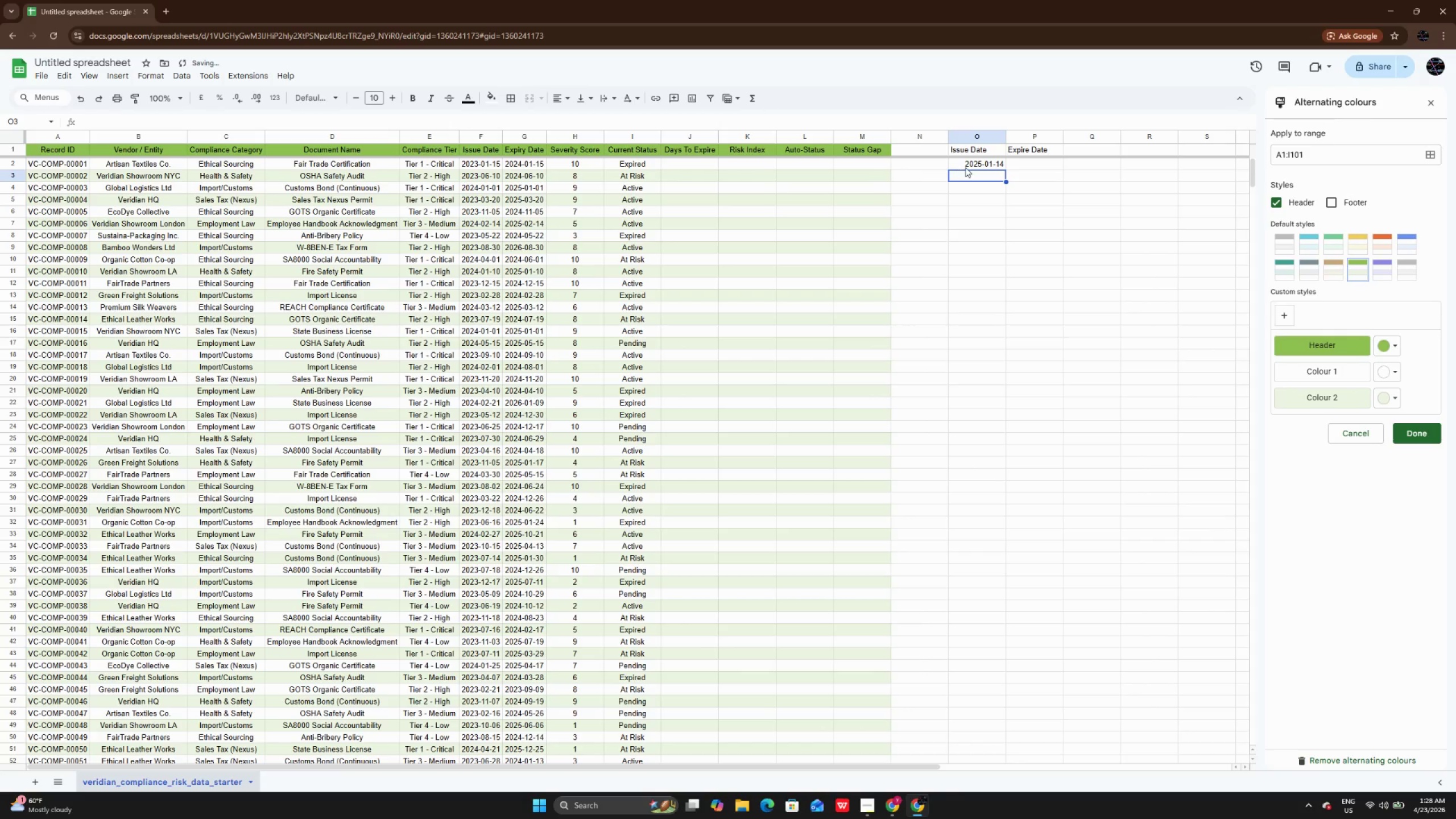 
left_click([970, 163])
 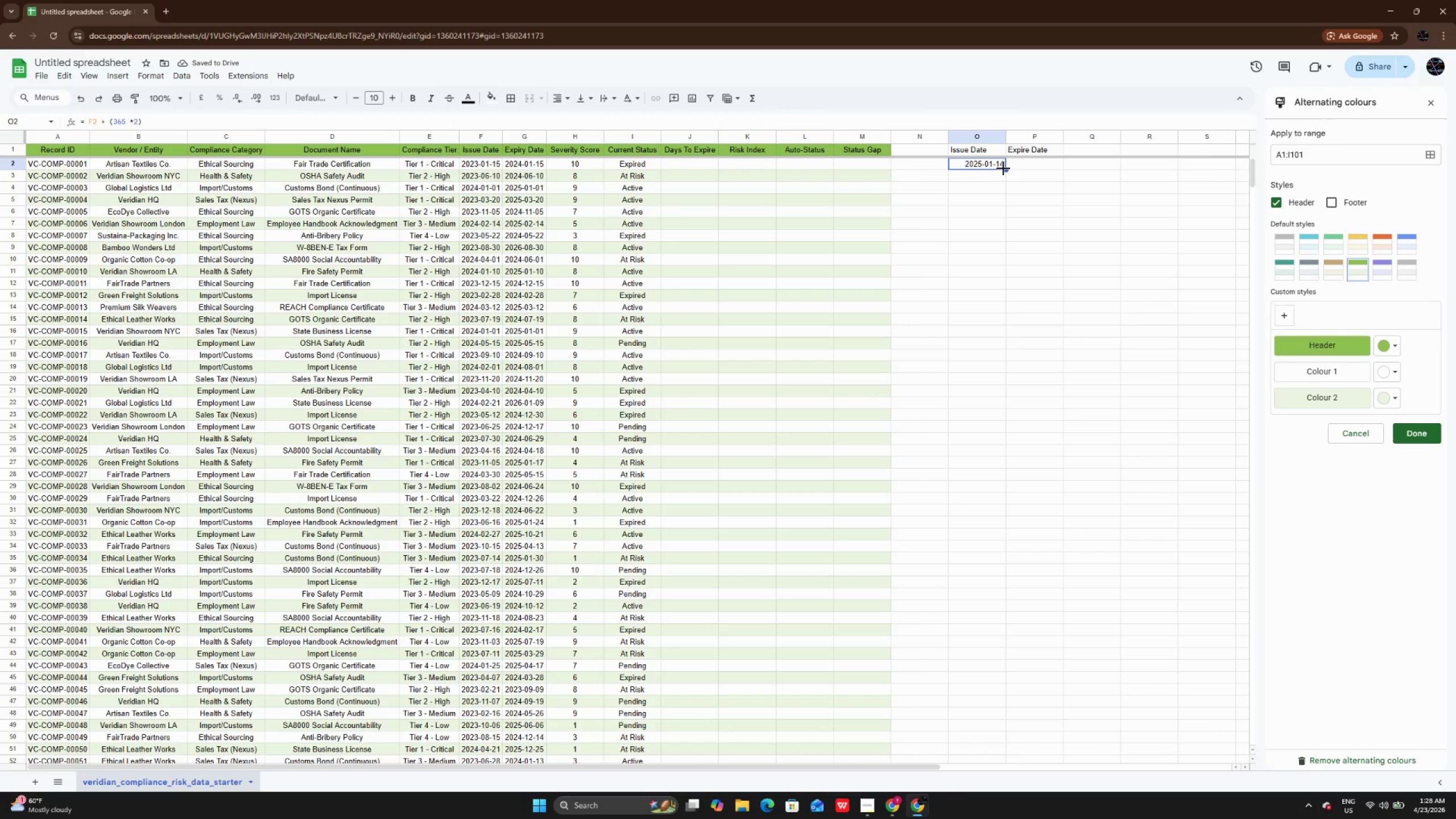 
left_click_drag(start_coordinate=[1006, 170], to_coordinate=[985, 683])
 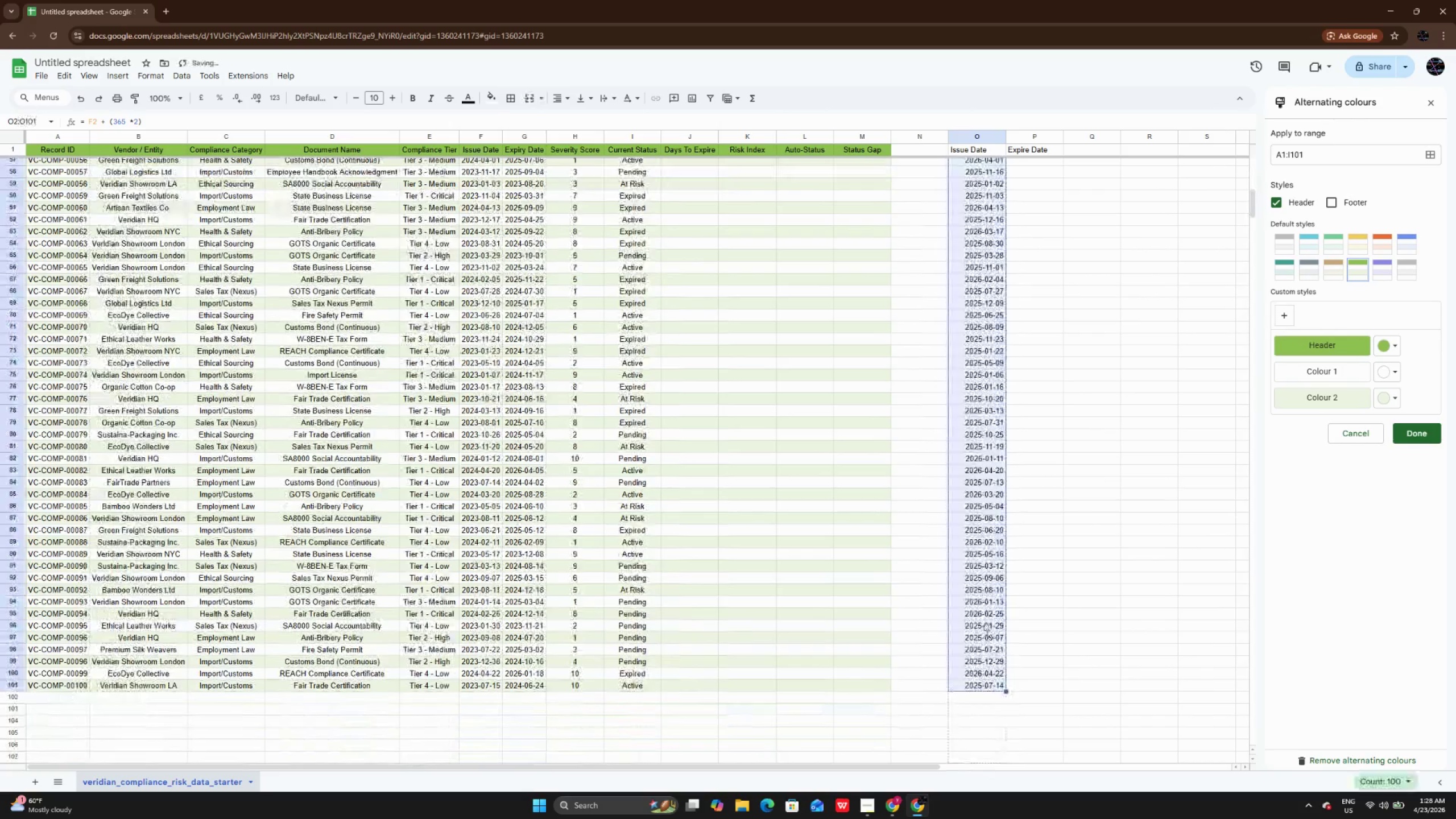 
scroll: coordinate [983, 620], scroll_direction: up, amount: 21.0
 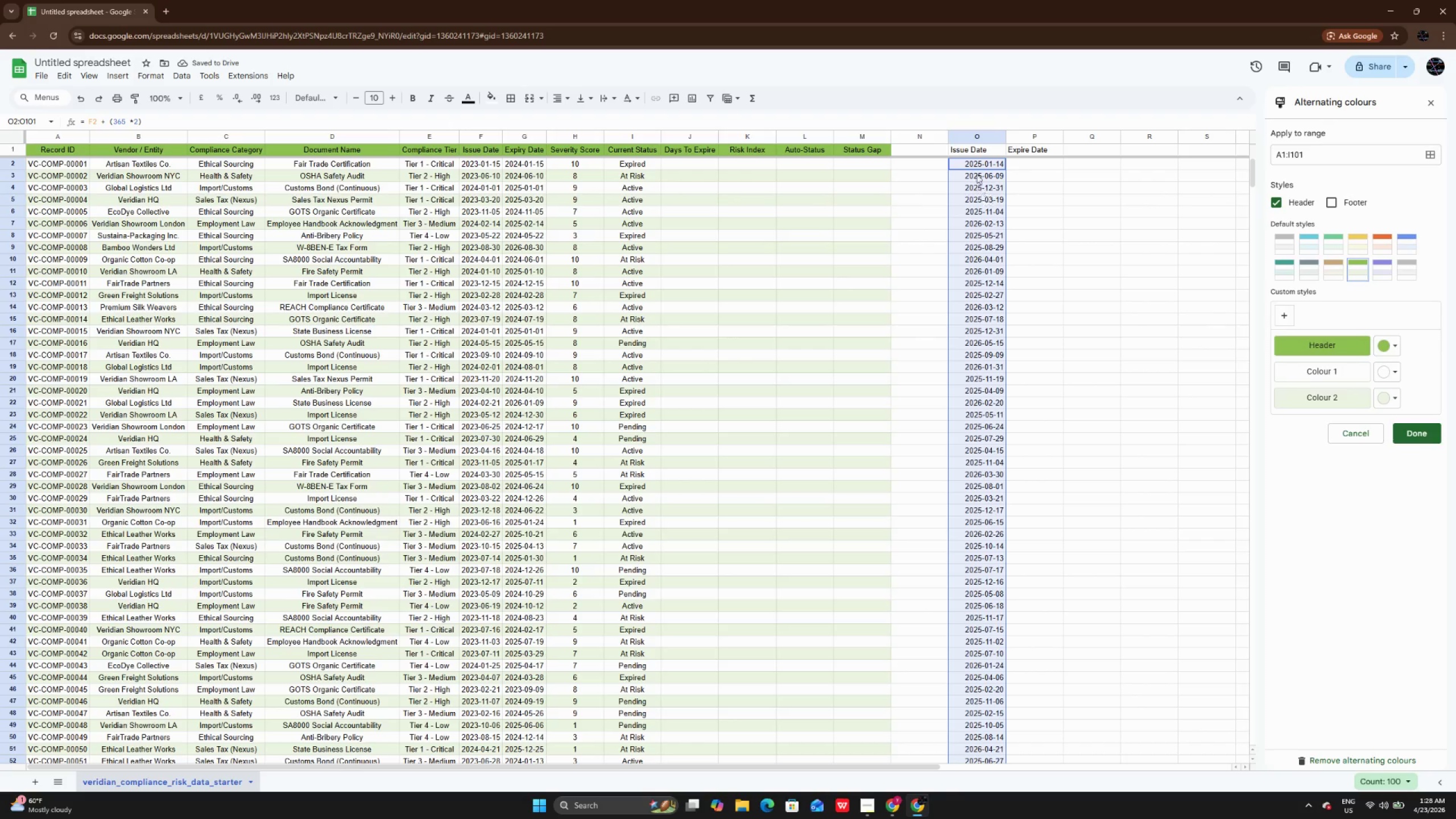 
left_click([977, 174])
 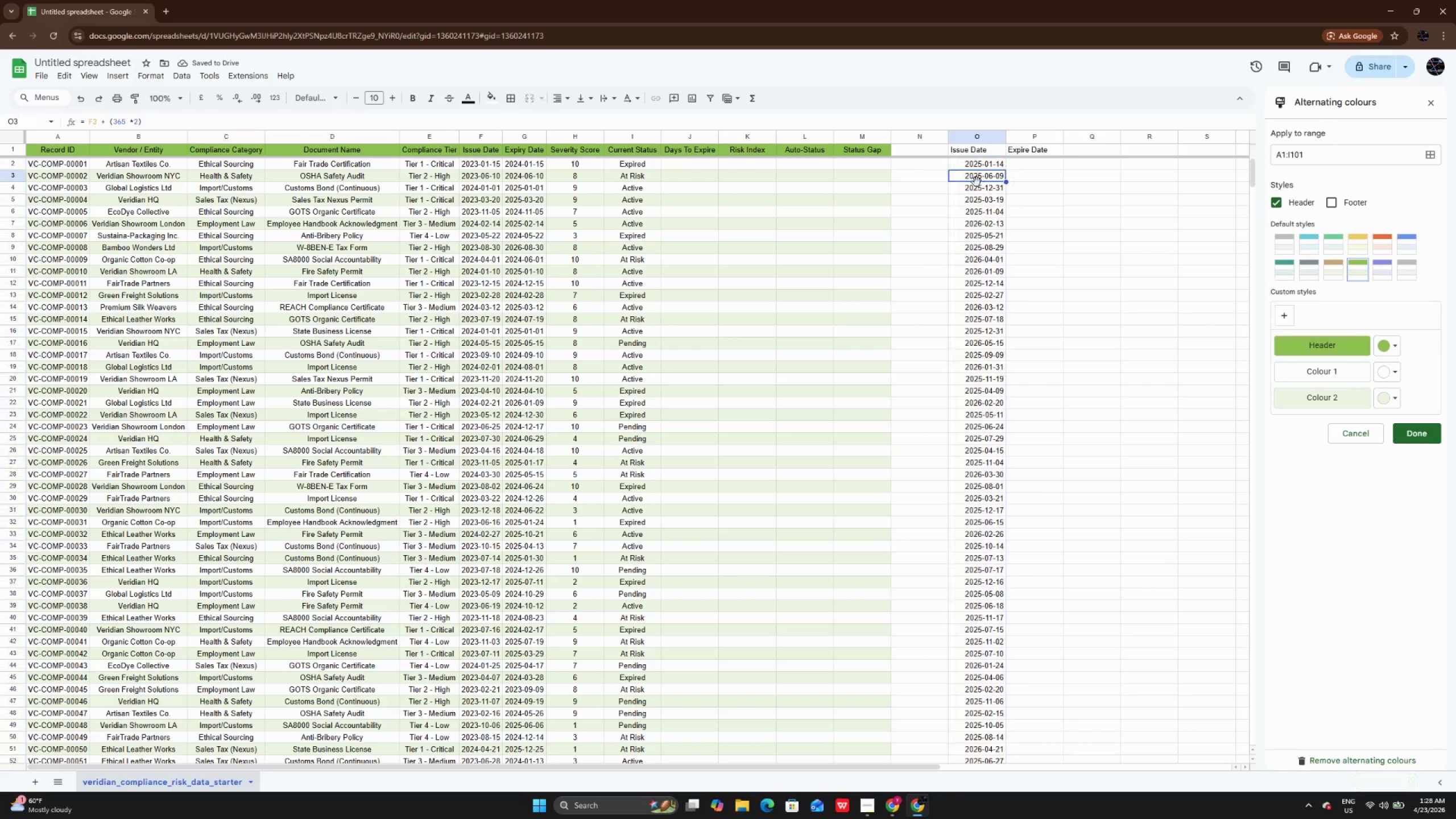 
left_click([977, 189])
 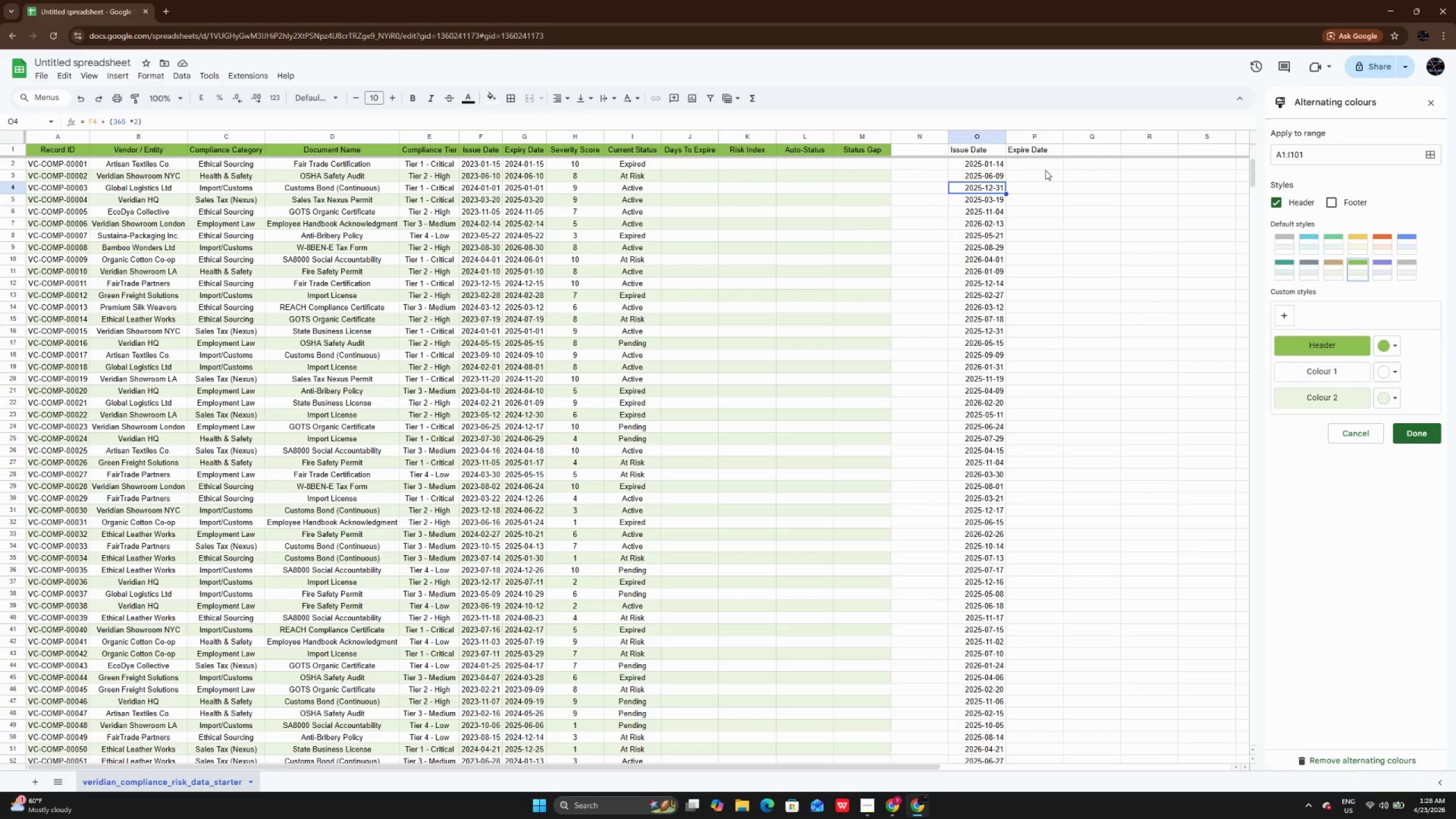 
double_click([1042, 165])
 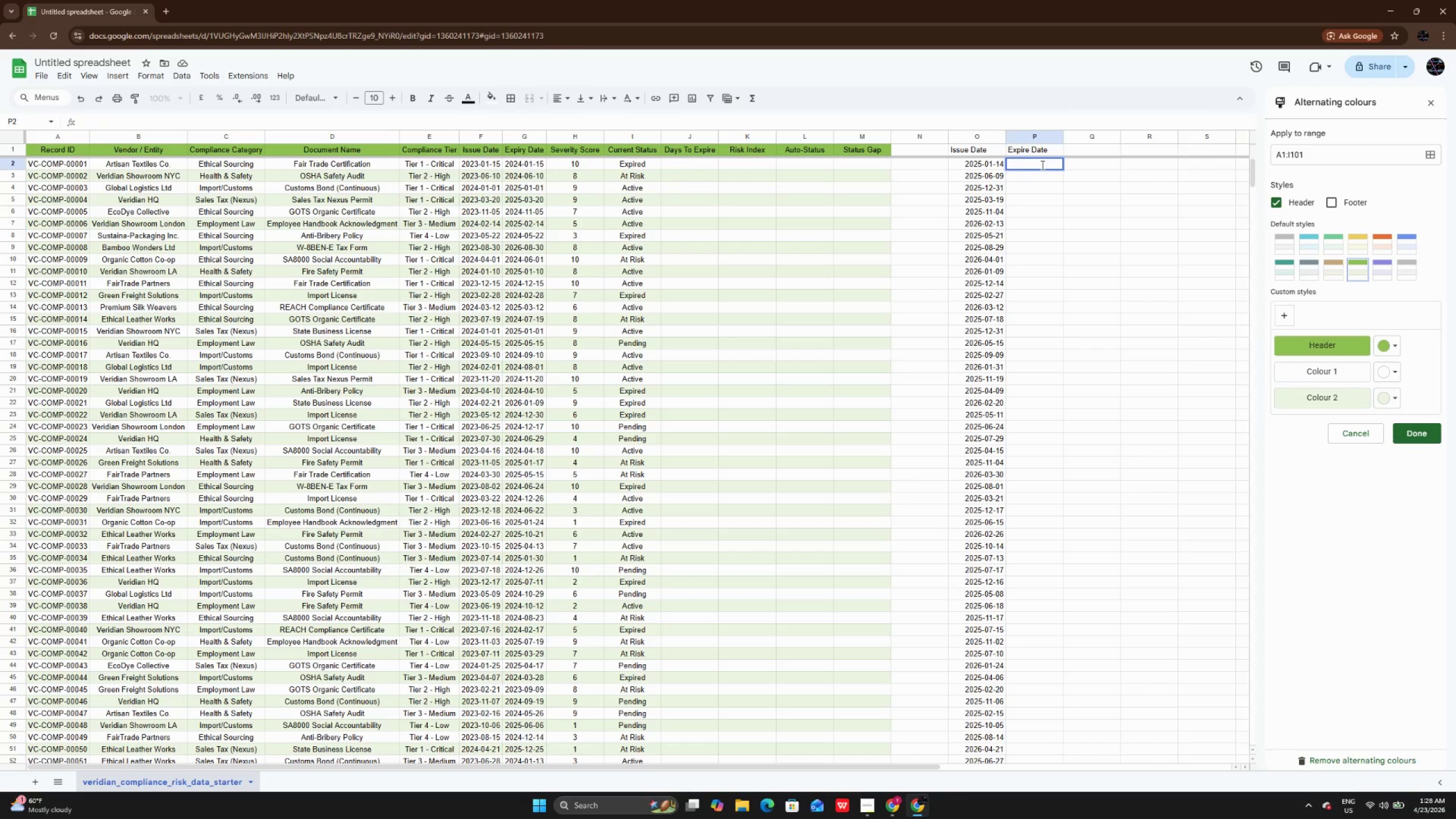 
type(=G2)
 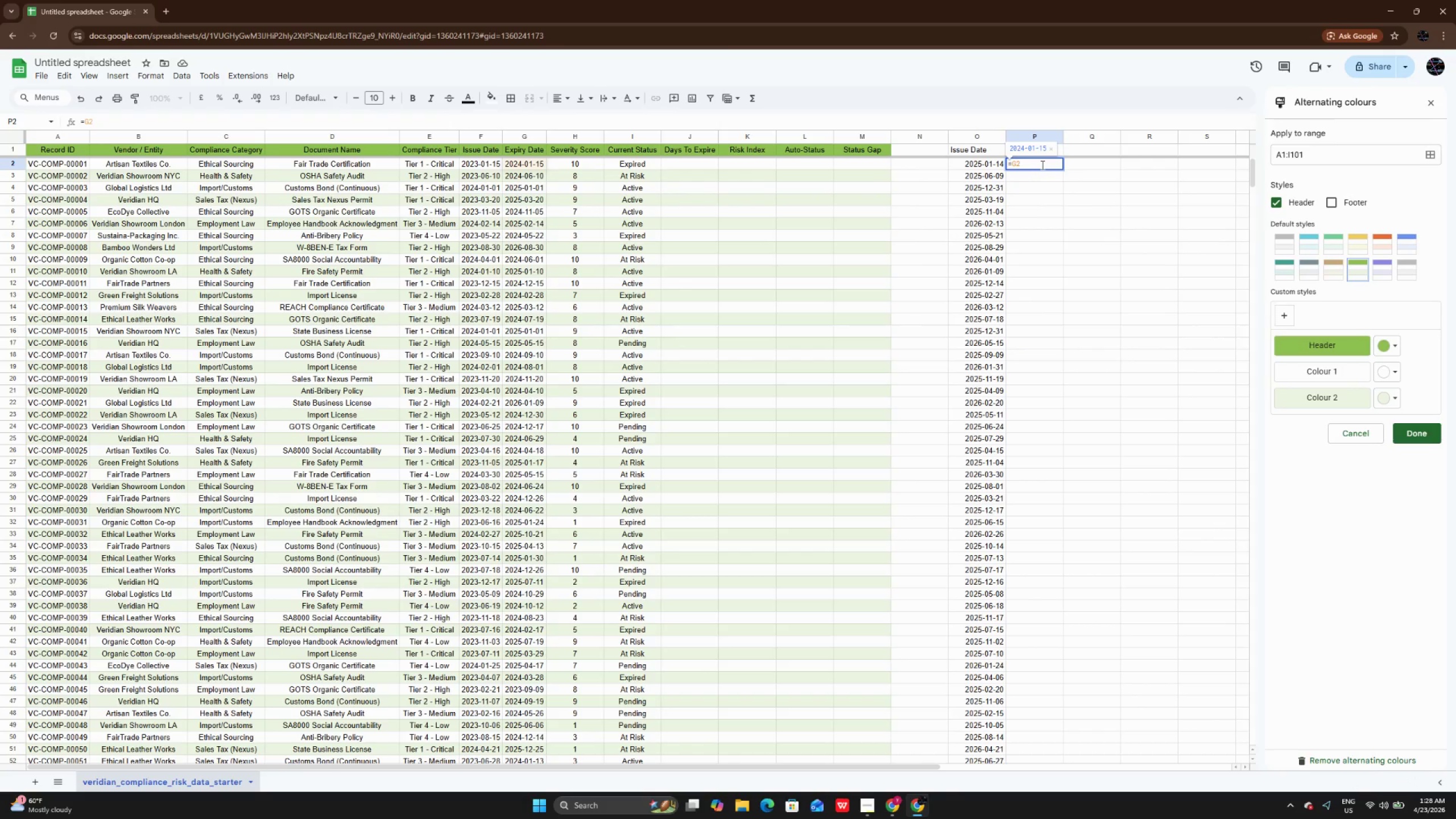 
key(Alt+AltLeft)
 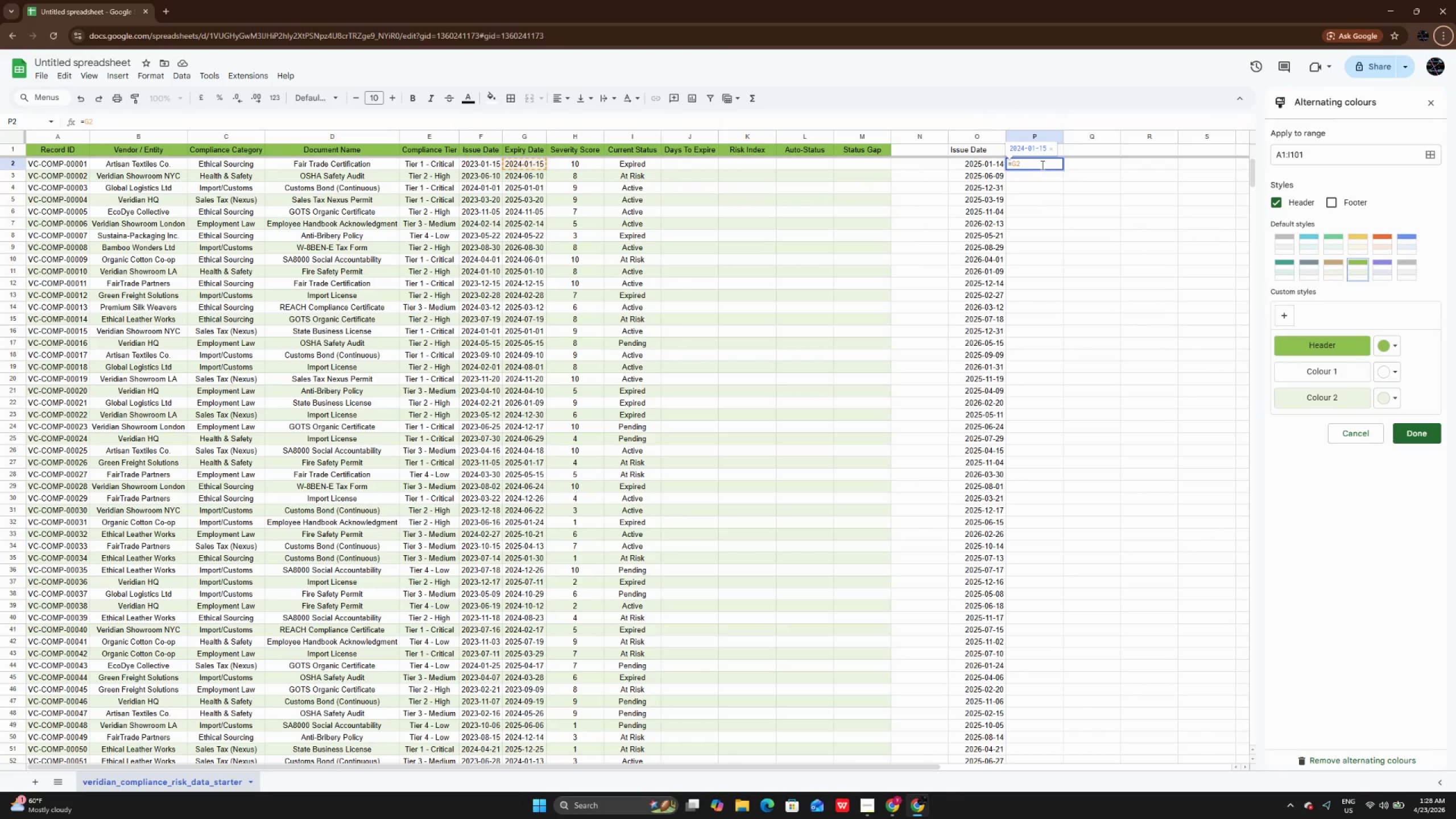 
key(Shift+ShiftRight)
 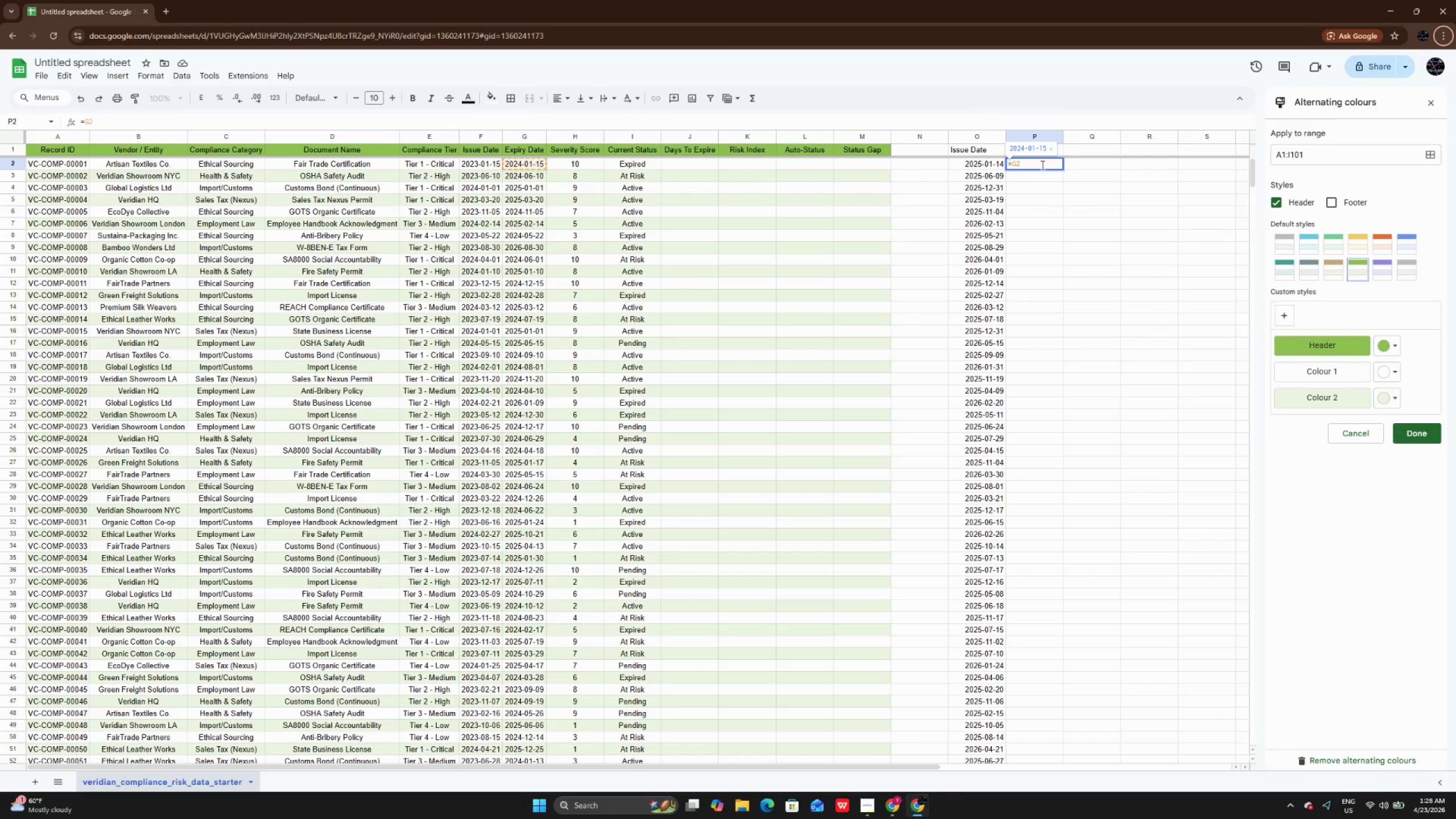 
key(Shift+Equal)
 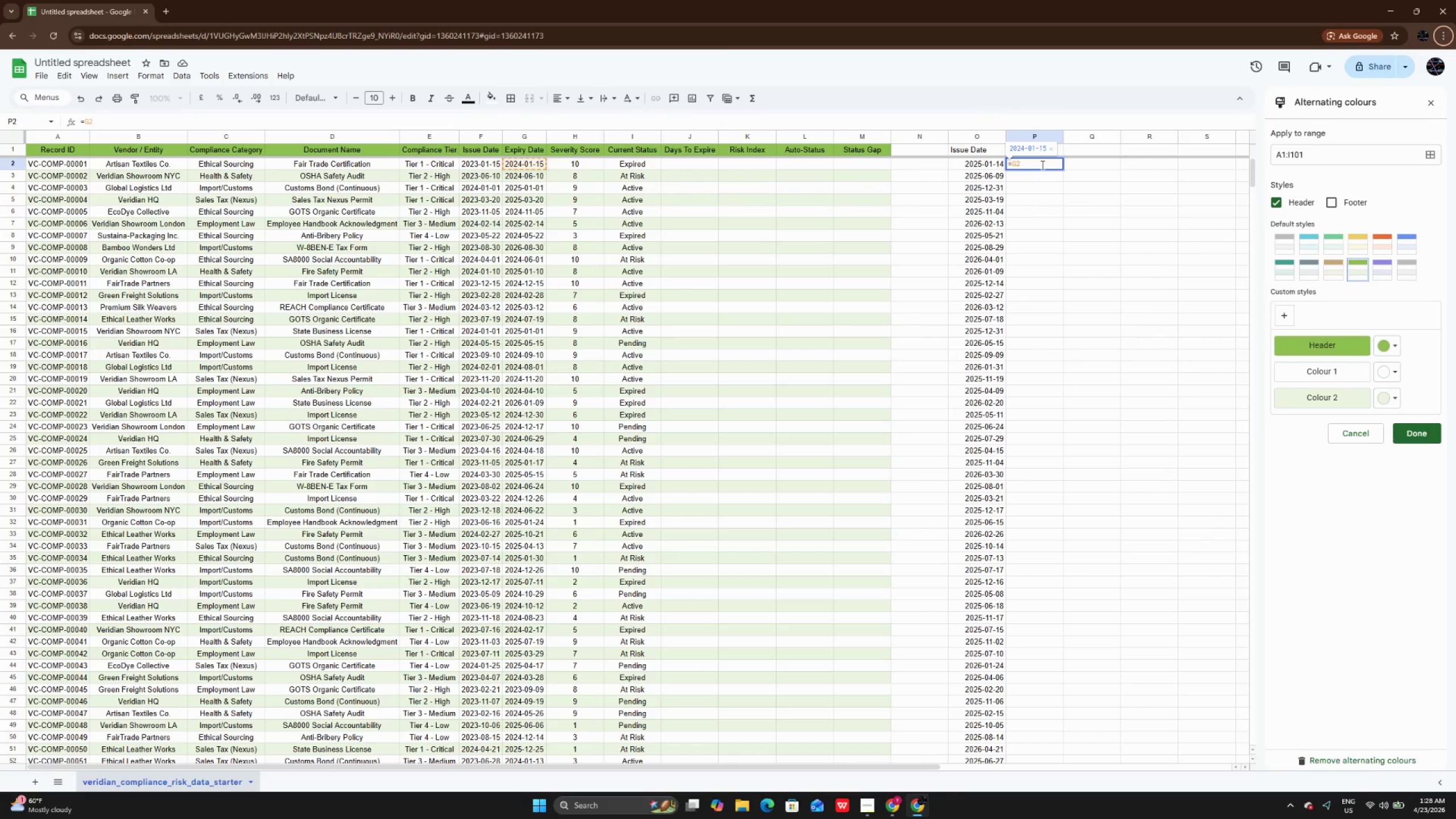 
key(Shift+9)
 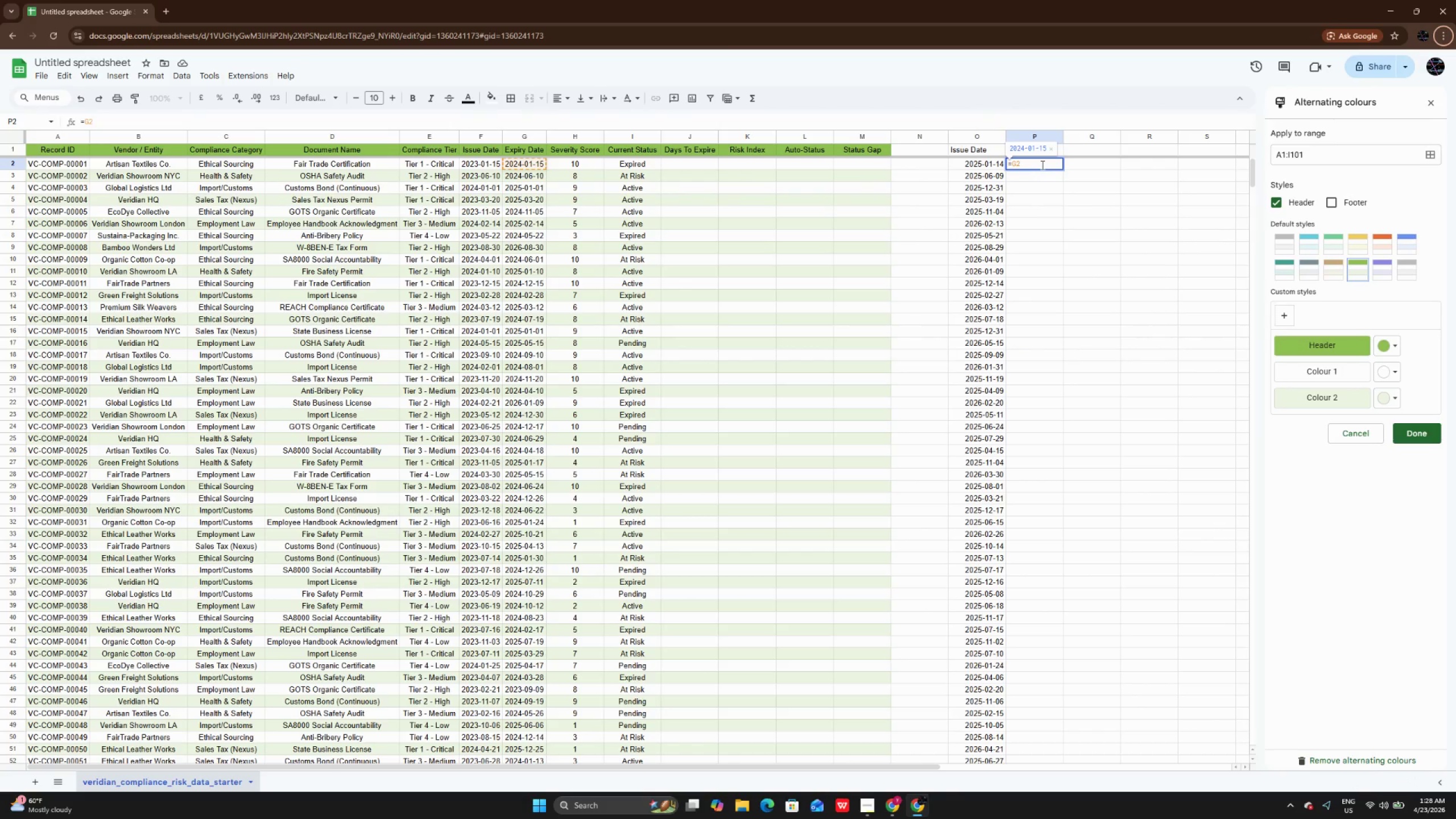 
key(Shift+ShiftRight)
 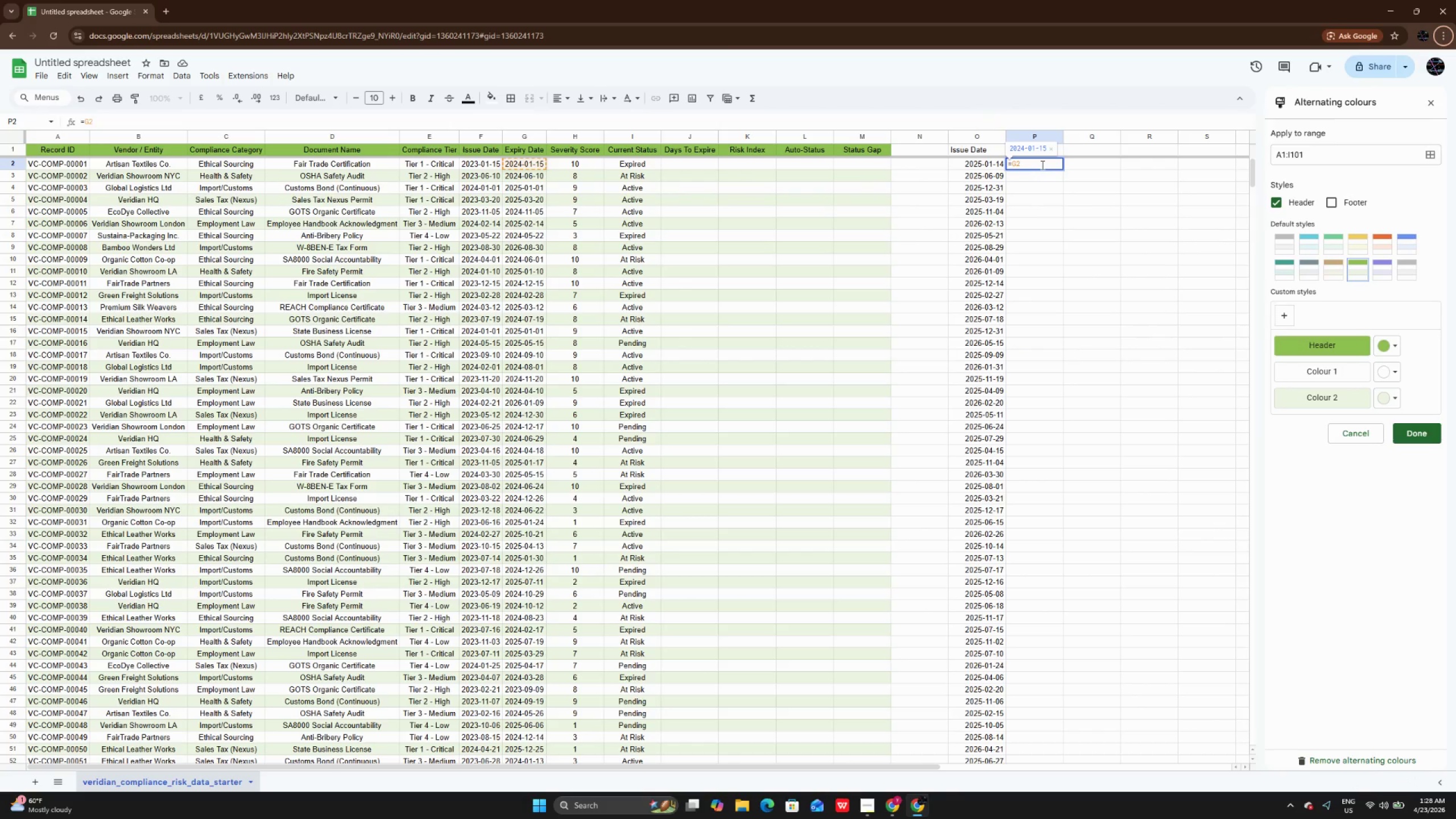 
key(Shift+0)
 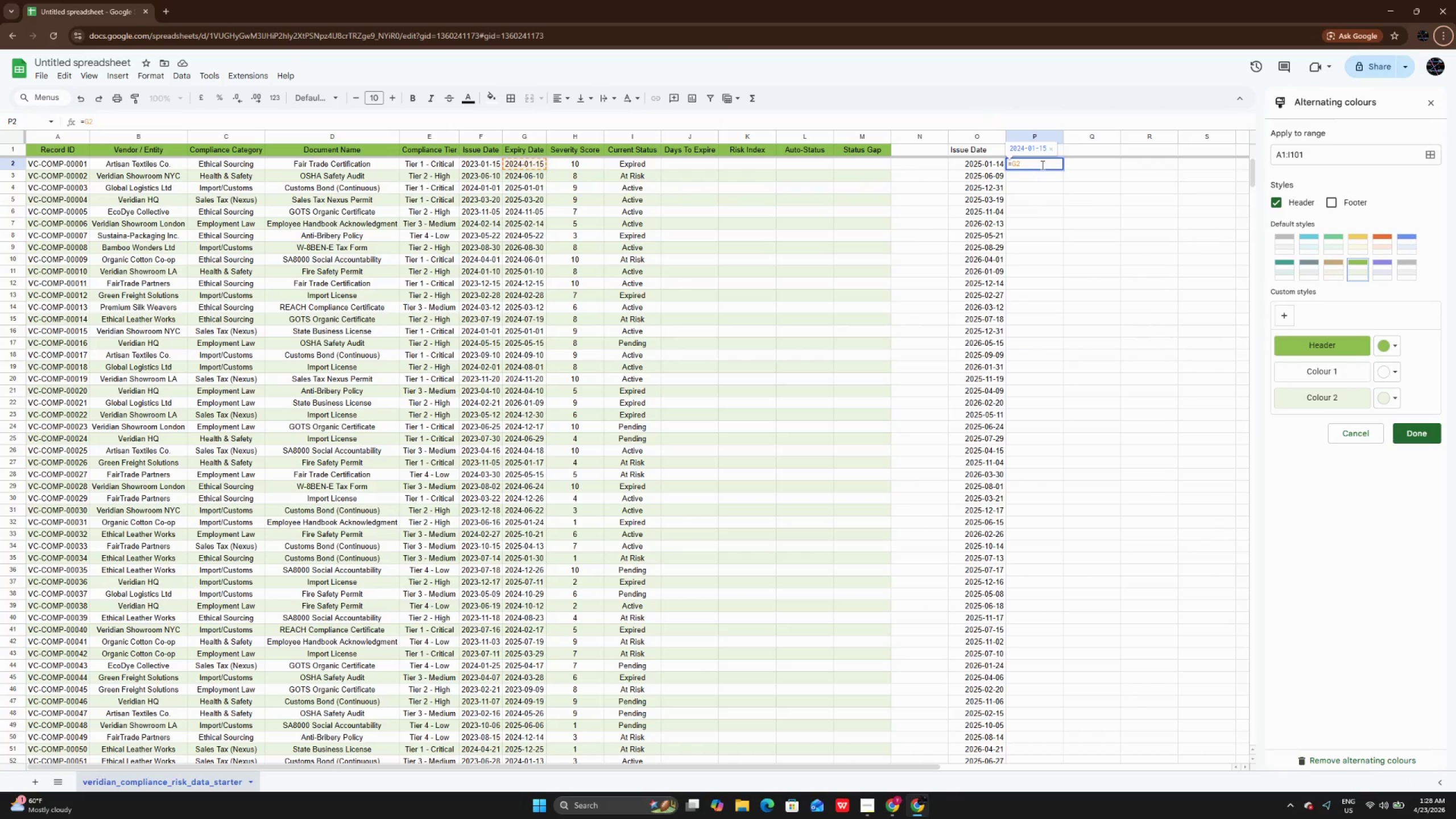 
left_click([1041, 165])
 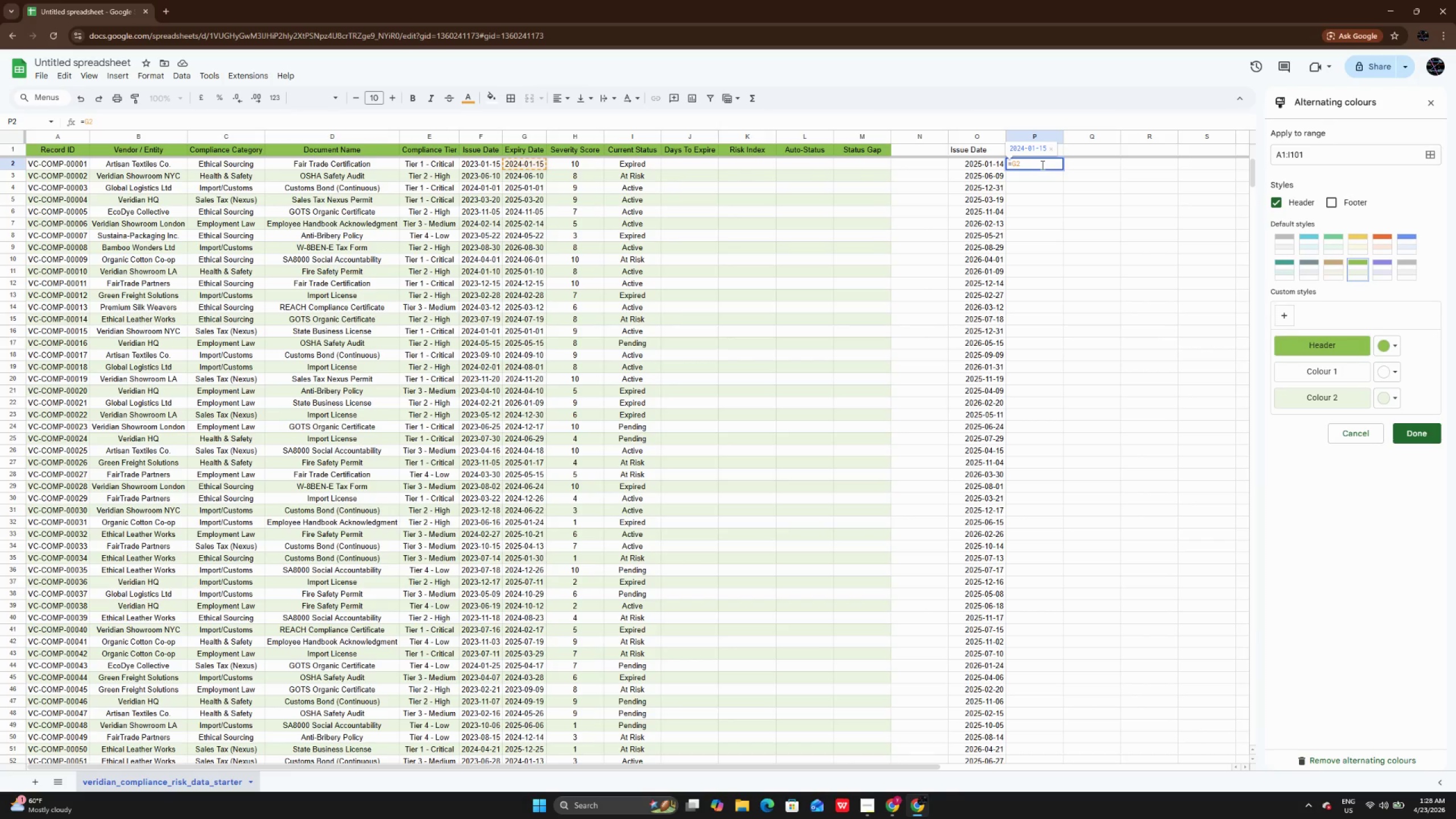 
type( + ())
 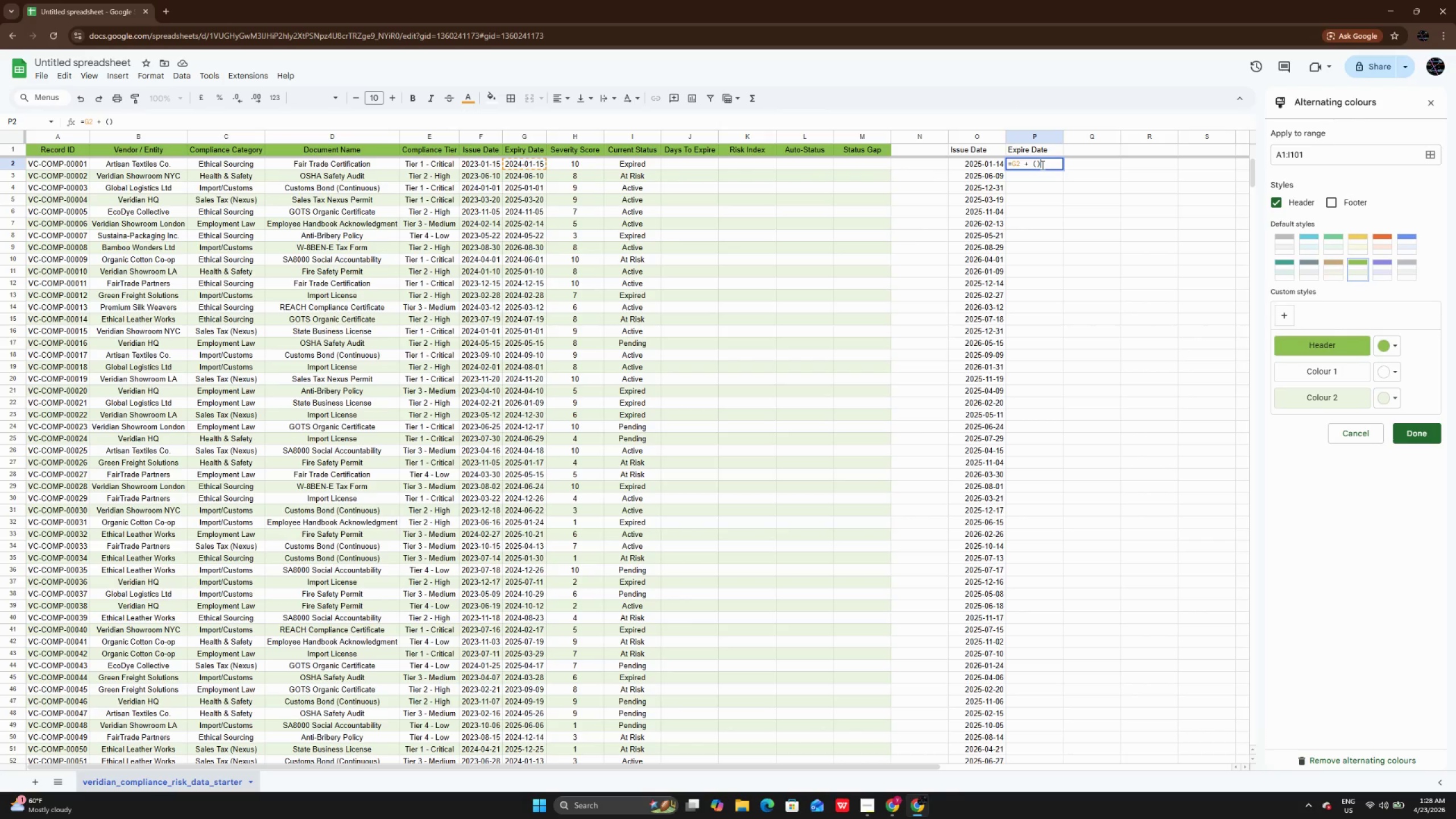 
key(ArrowLeft)
 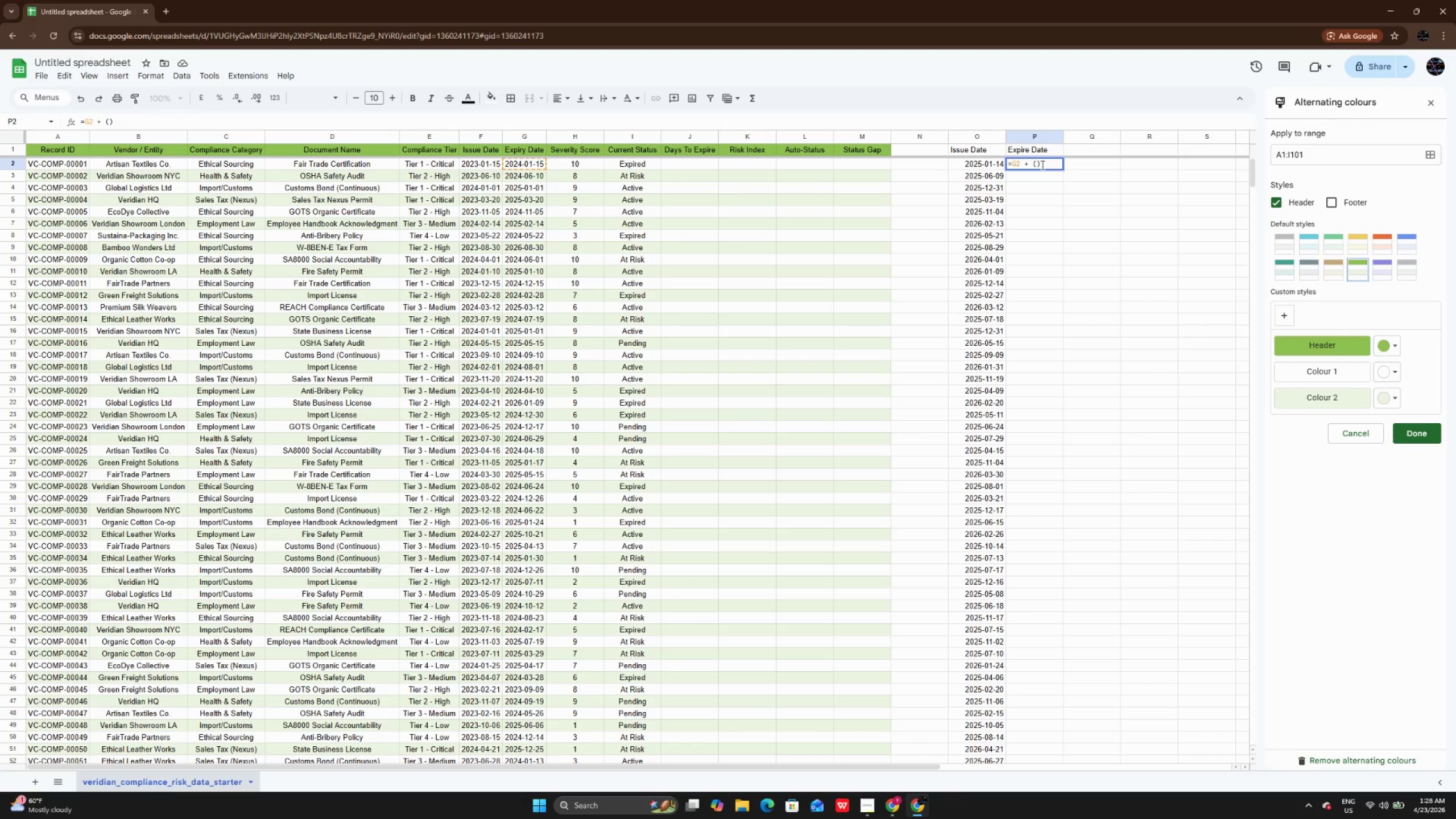 
type(365 * 2)
 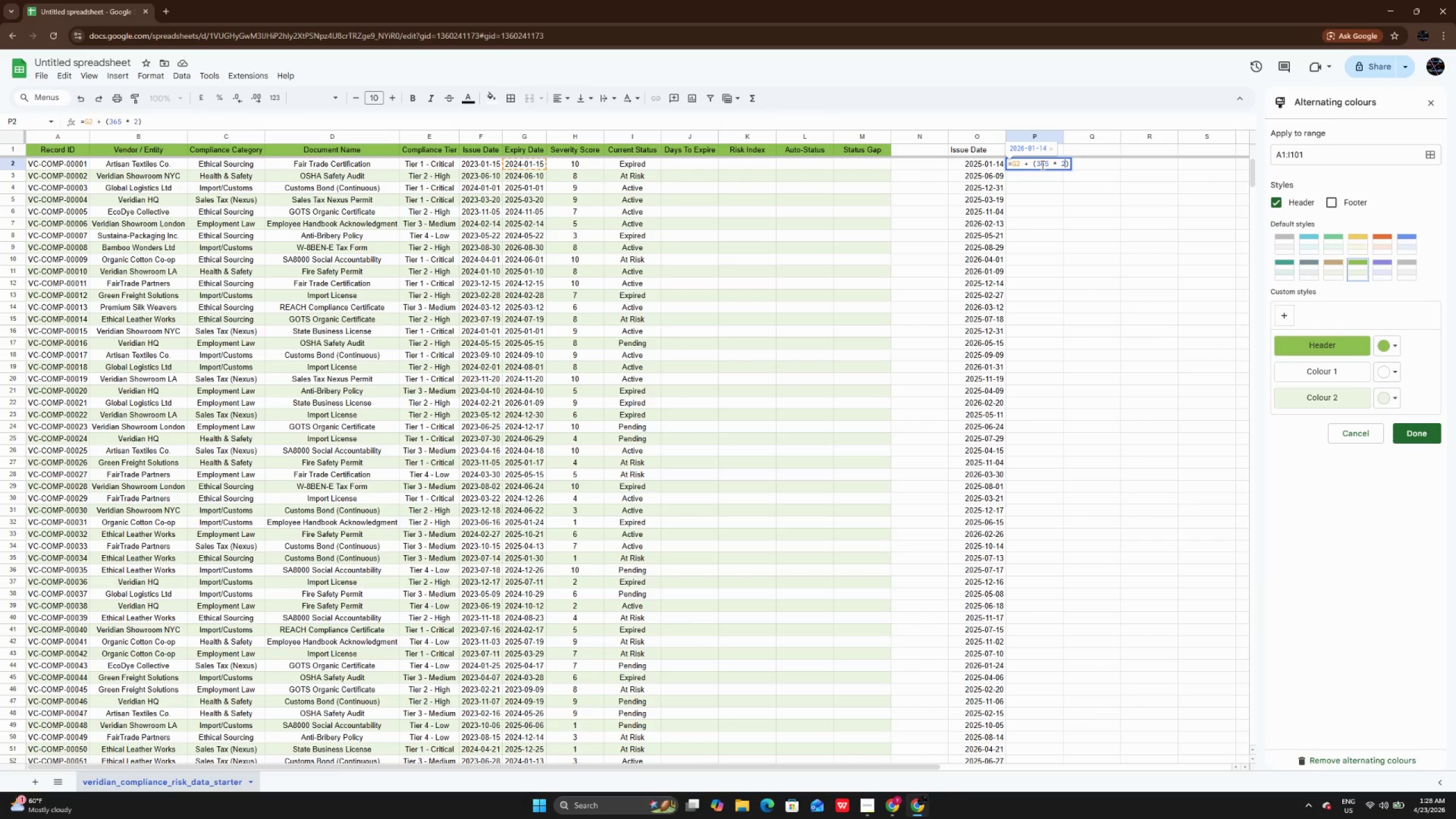 
key(Enter)
 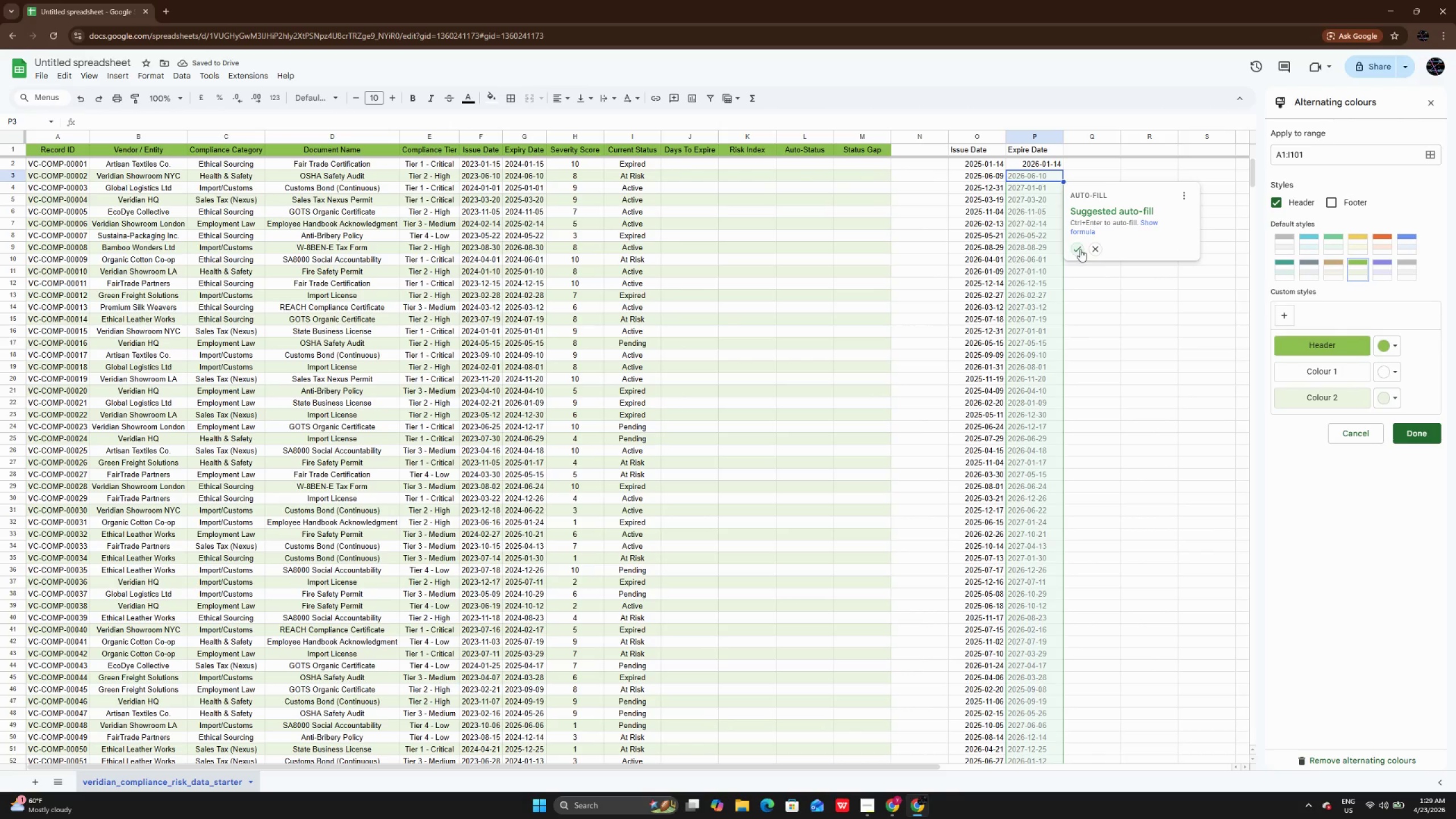 
left_click([1080, 249])
 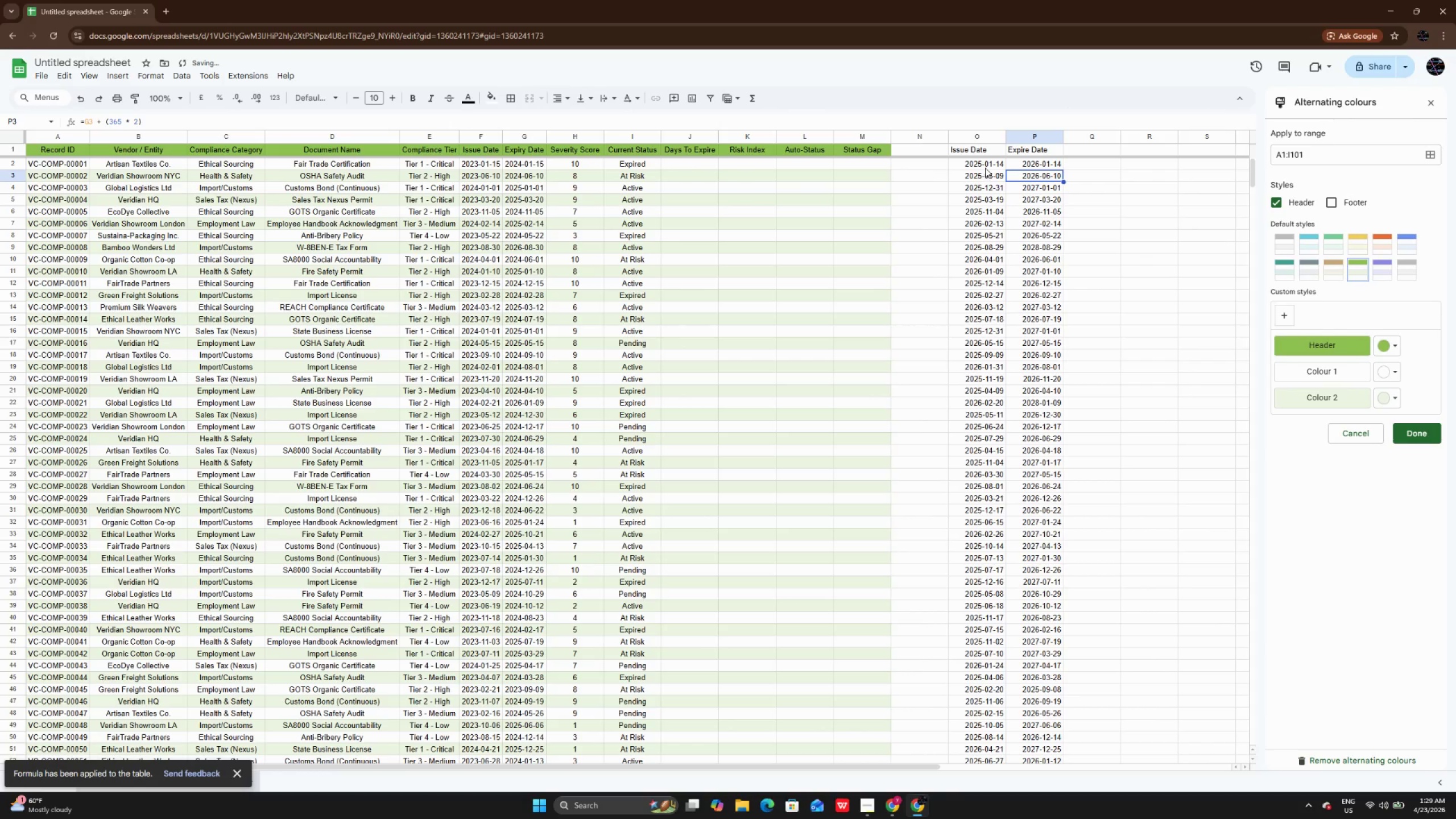 
left_click_drag(start_coordinate=[986, 165], to_coordinate=[970, 628])
 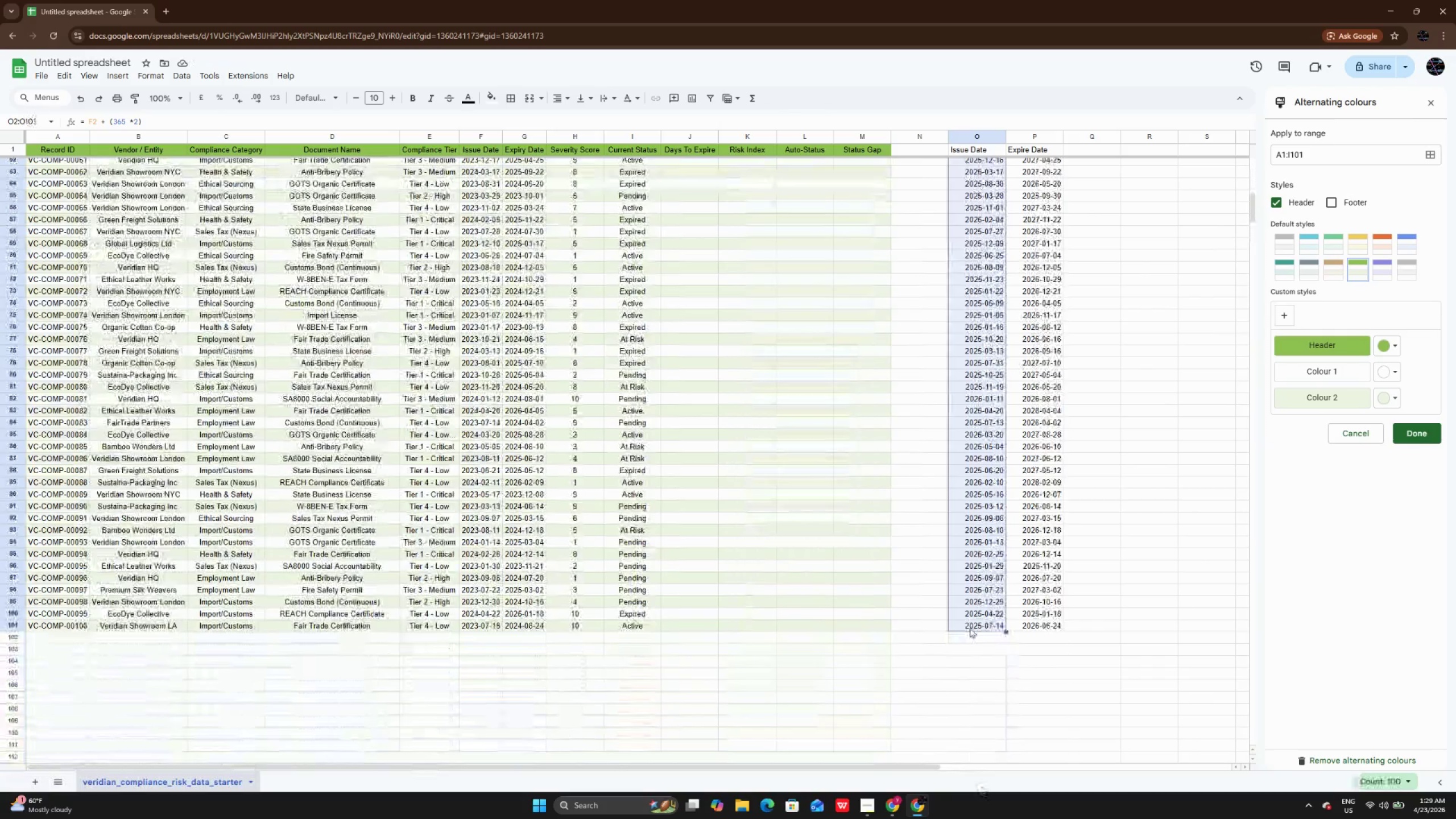 
key(Control+C)
 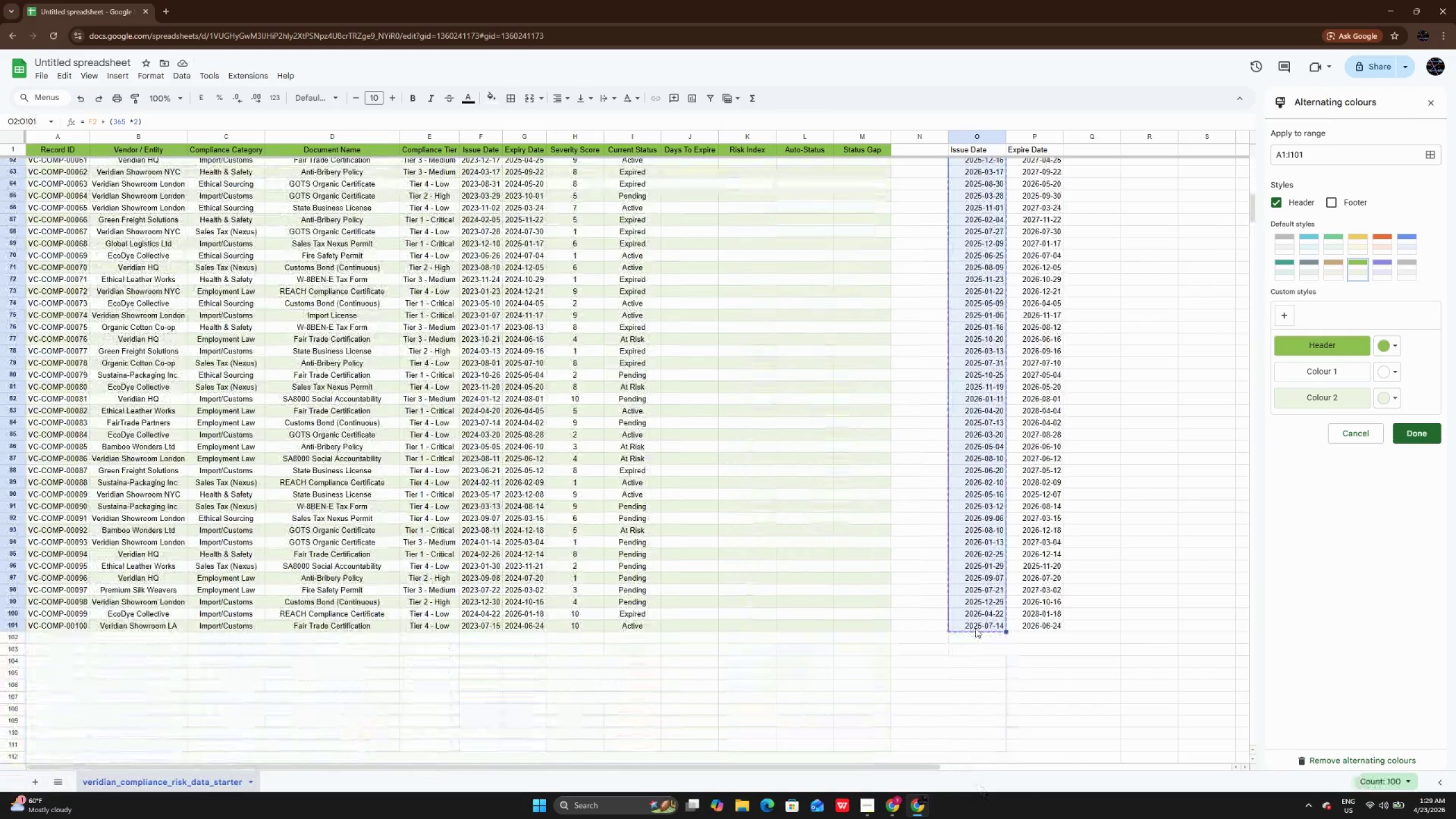 
scroll: coordinate [979, 625], scroll_direction: up, amount: 22.0
 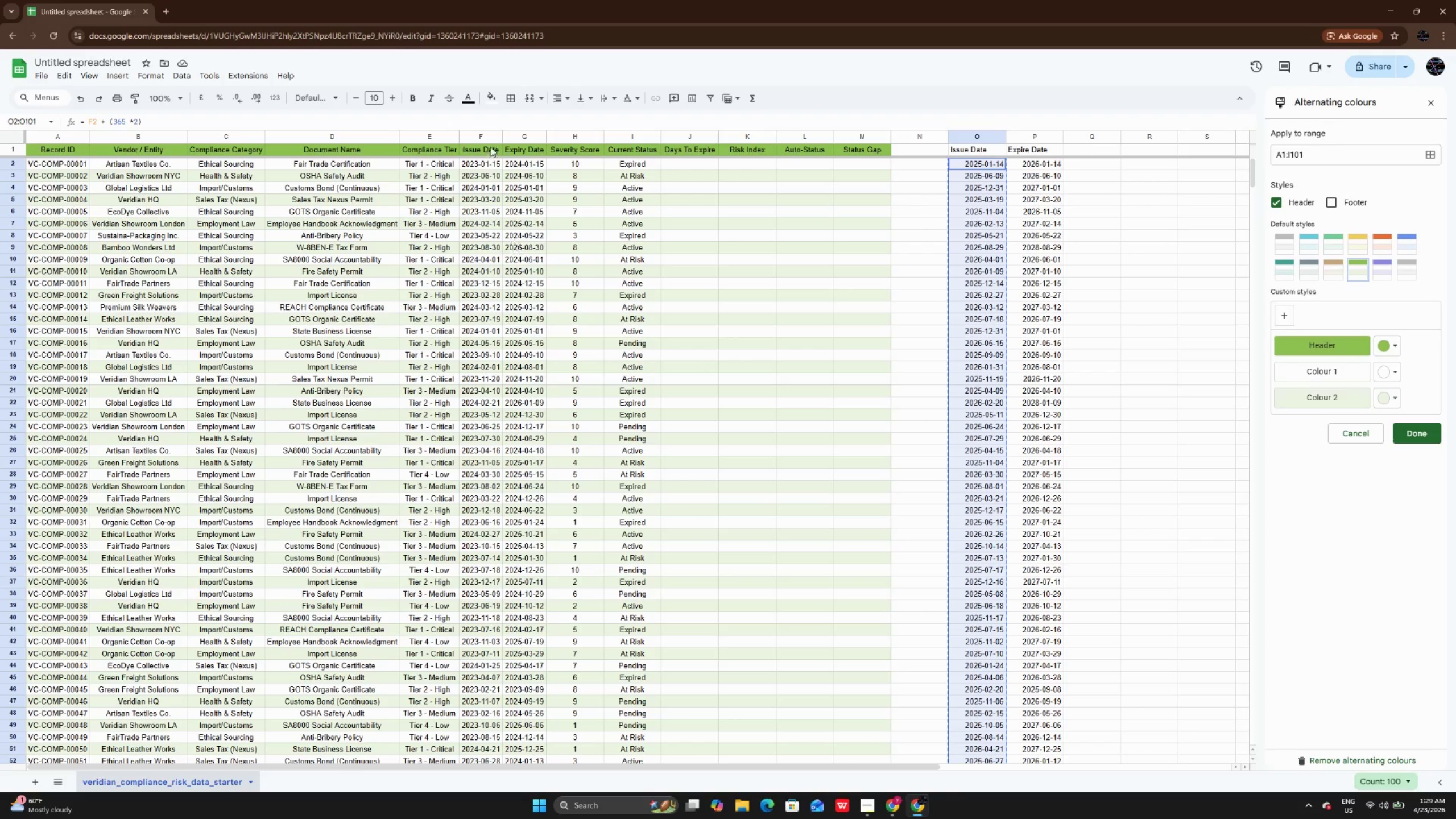 
left_click([489, 158])
 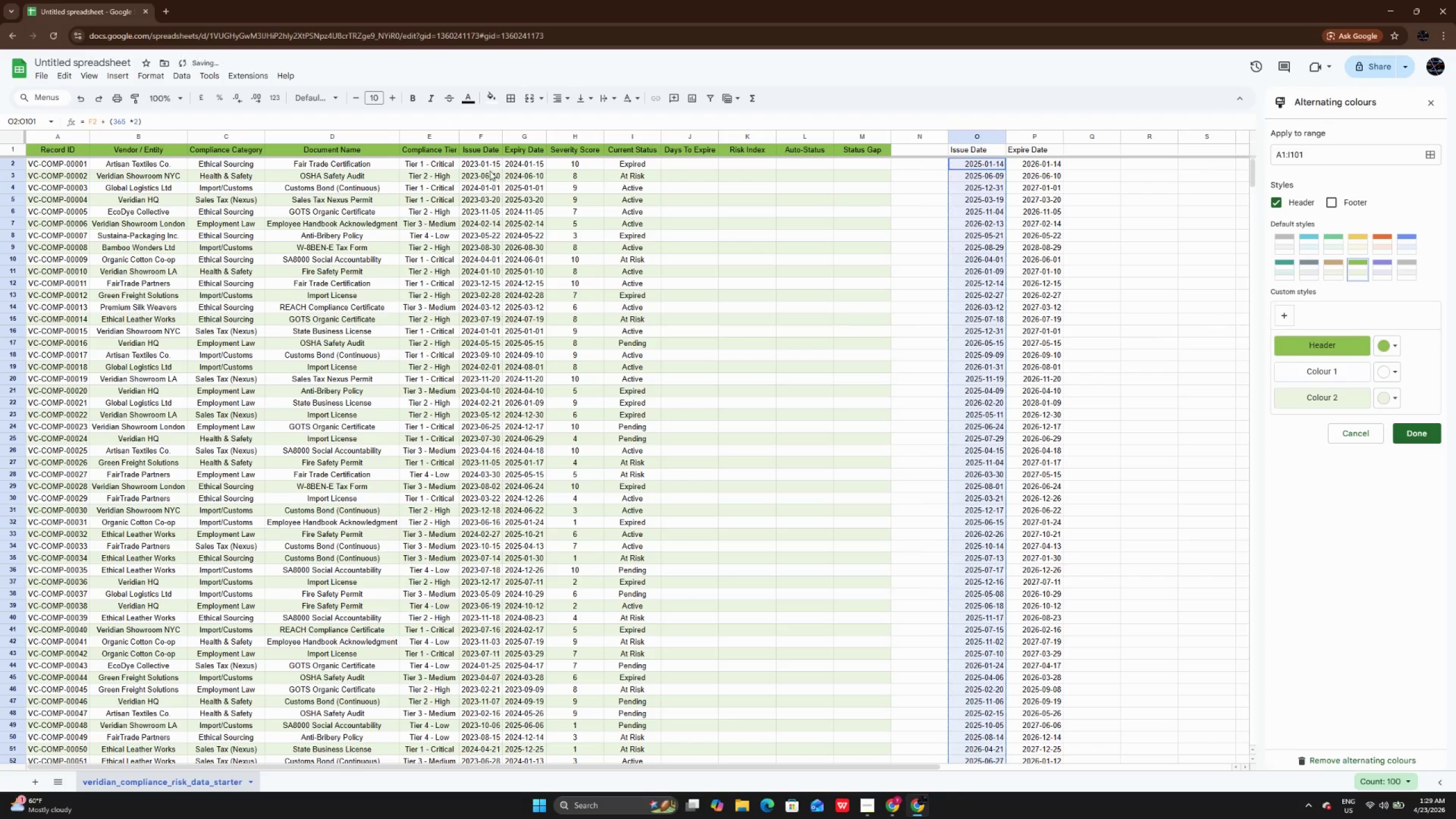 
left_click_drag(start_coordinate=[490, 162], to_coordinate=[487, 708])
 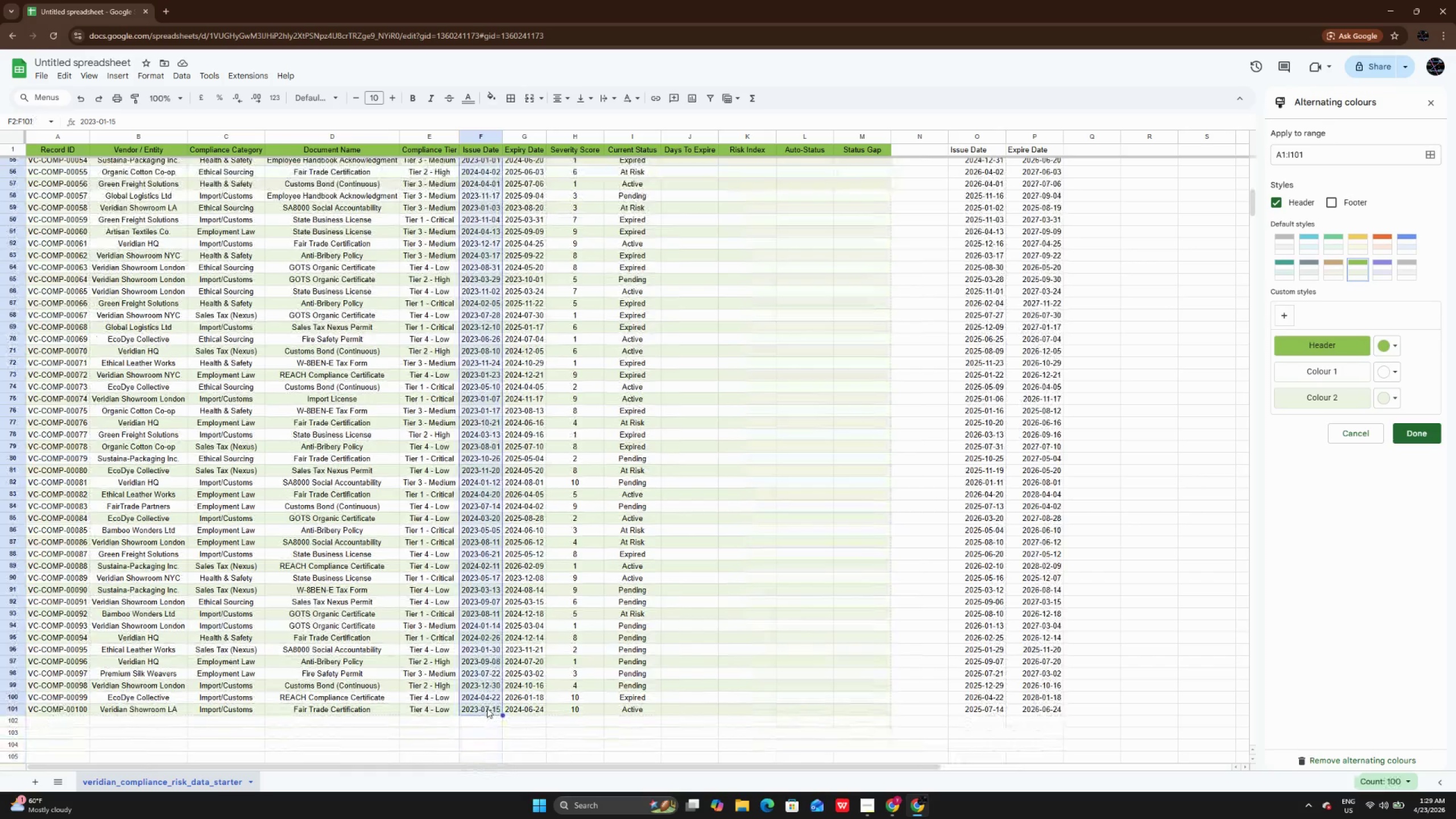 
key(Control+V)
 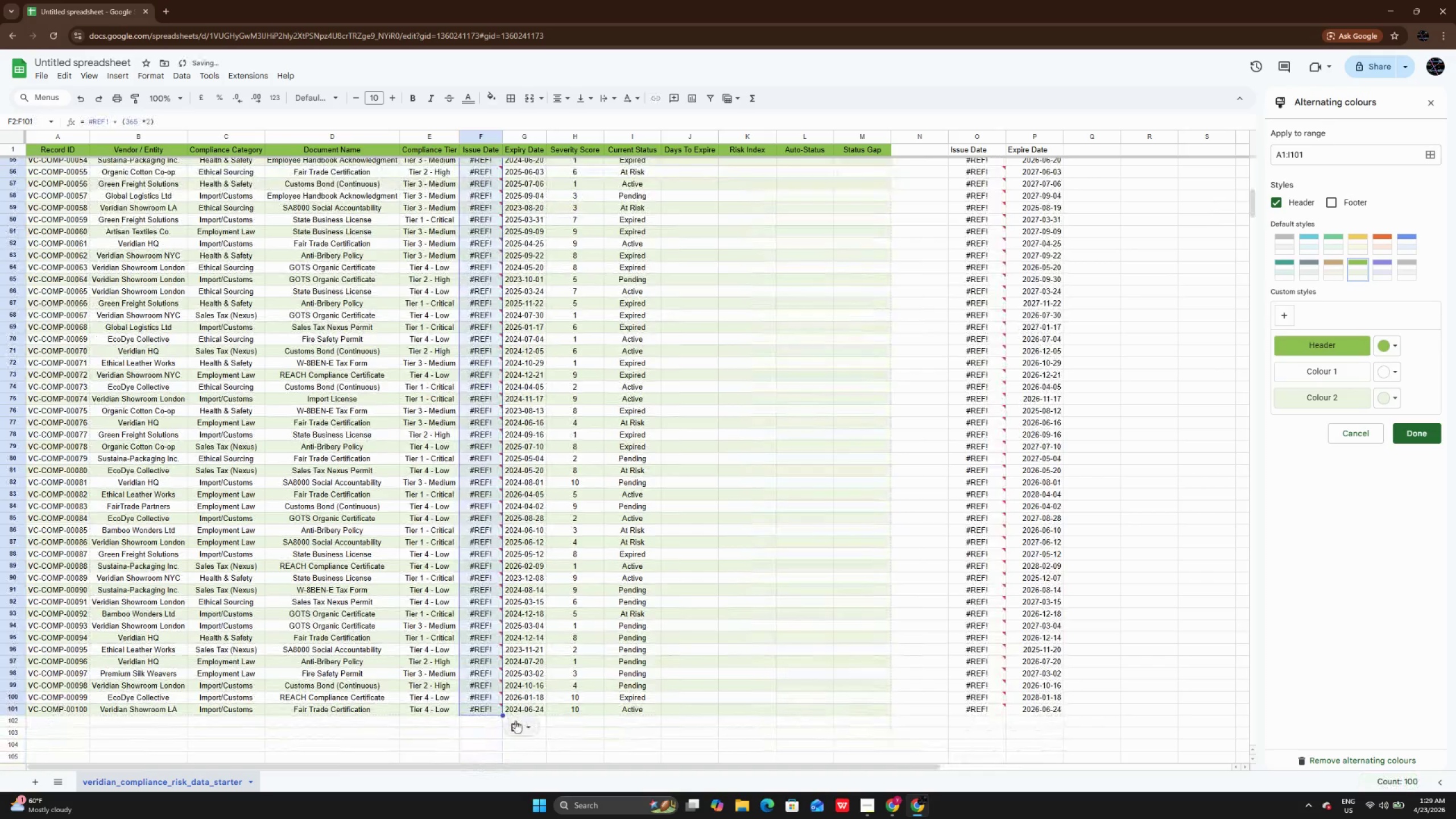 
left_click([521, 725])
 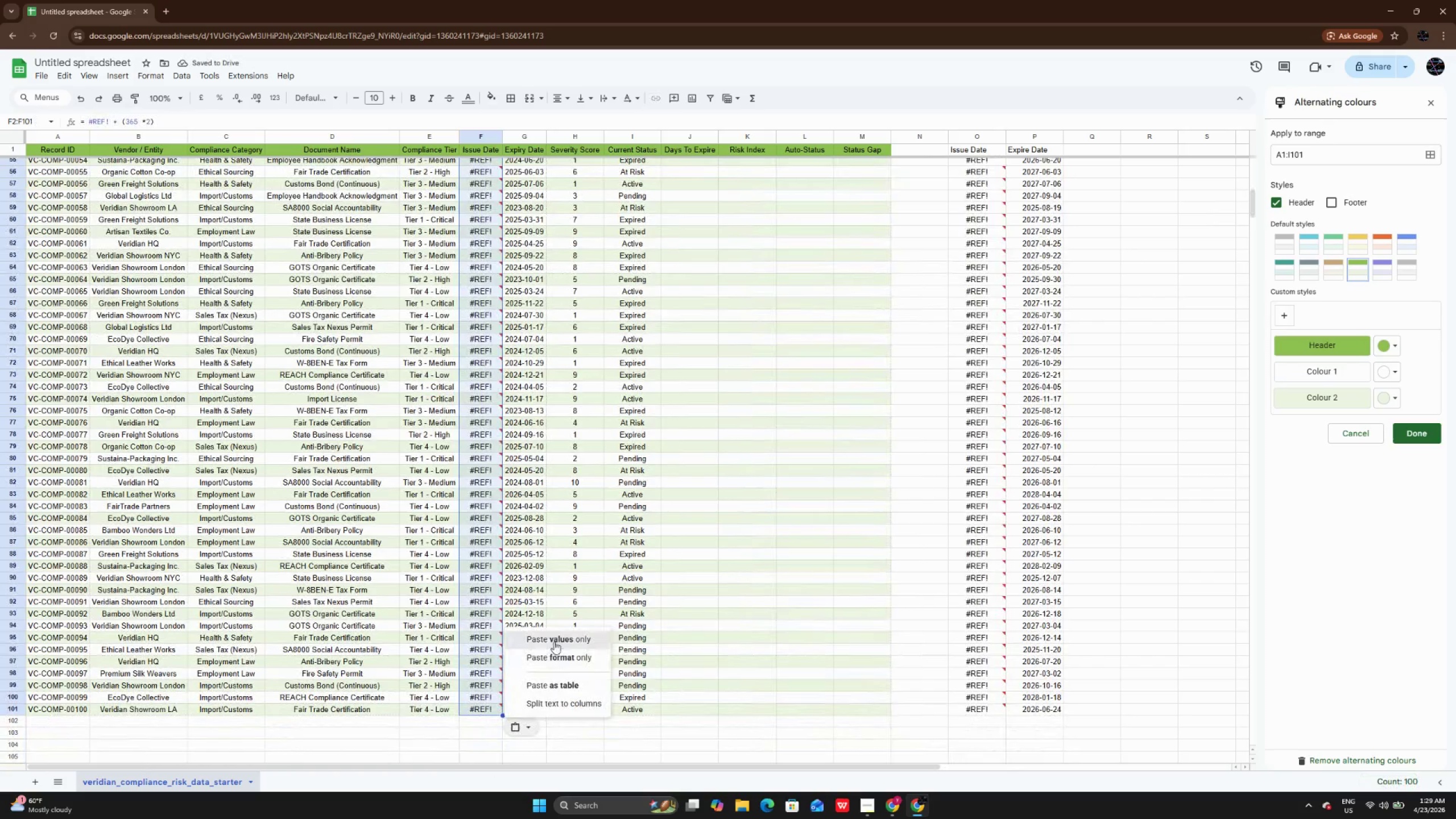 
left_click([554, 641])
 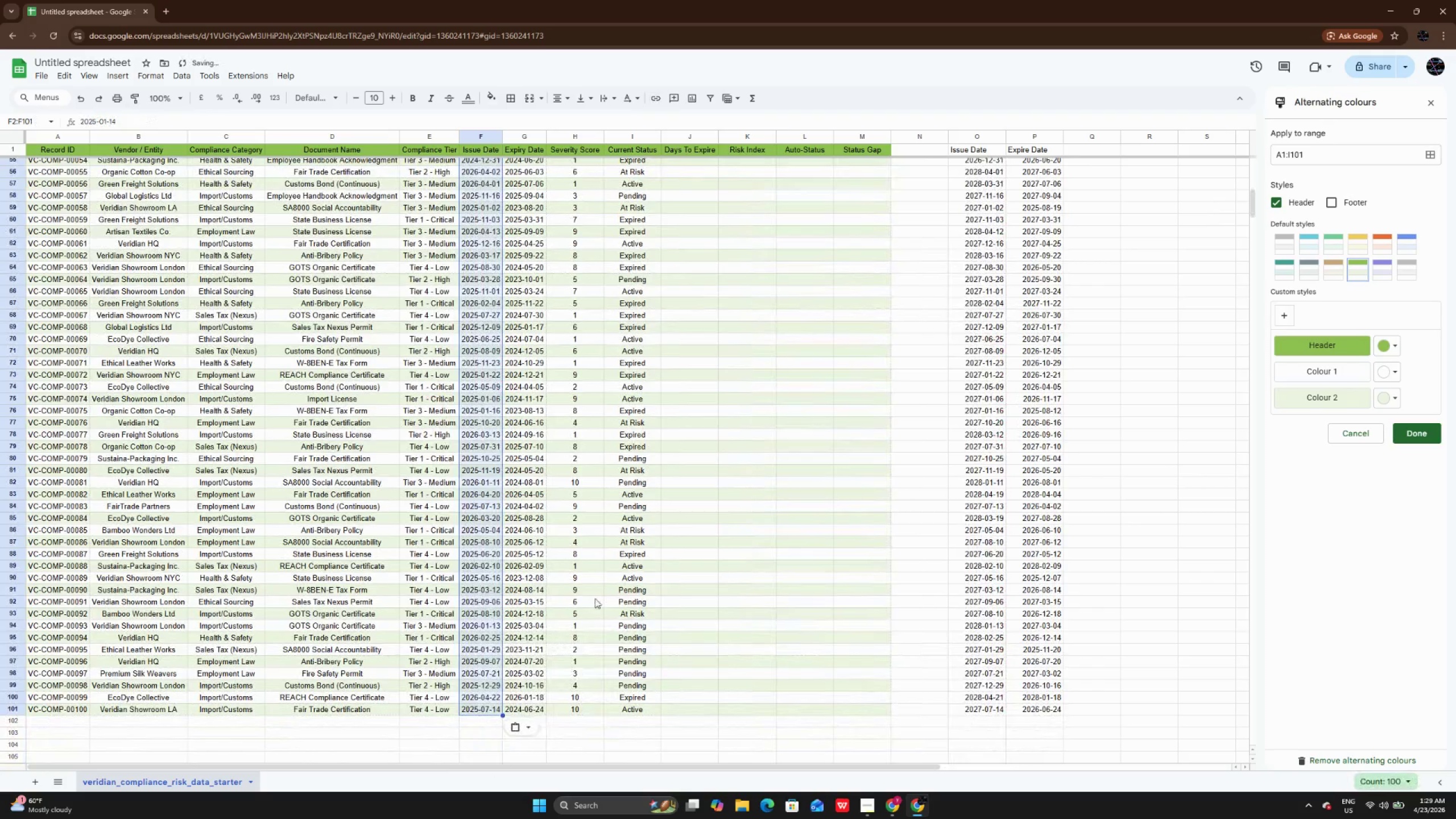 
scroll: coordinate [640, 502], scroll_direction: up, amount: 21.0
 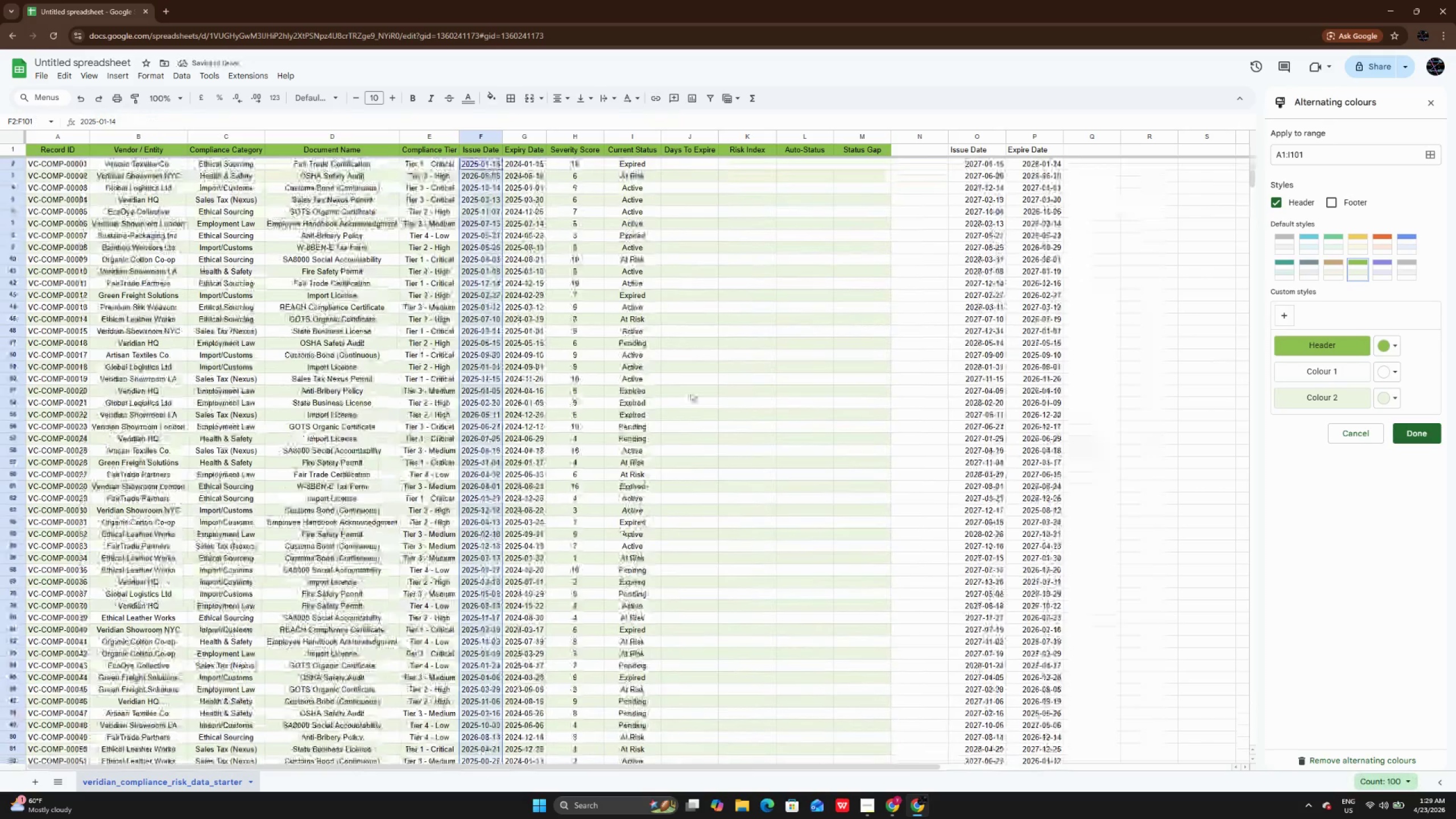 
left_click([692, 390])
 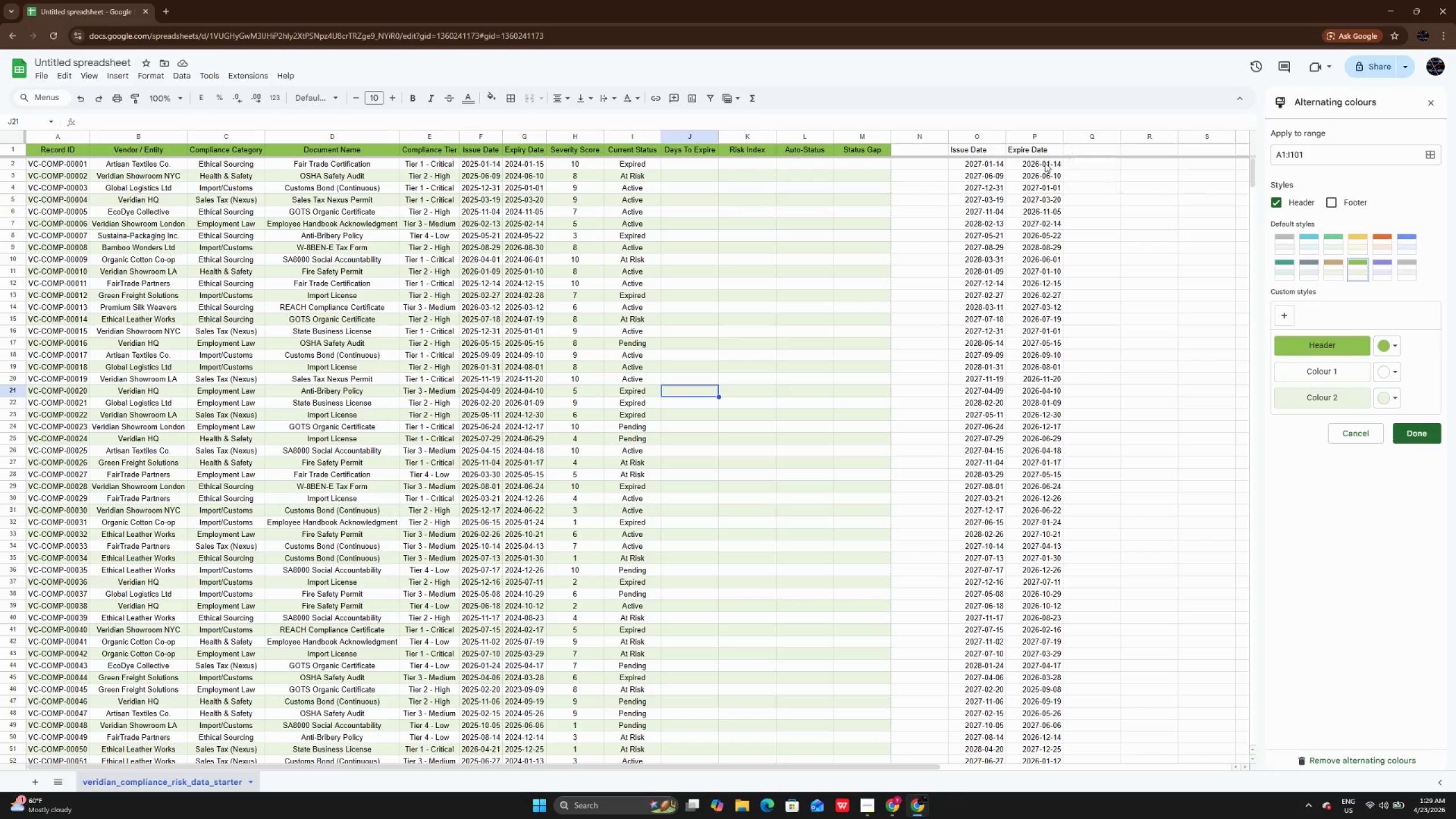 
left_click([987, 179])
 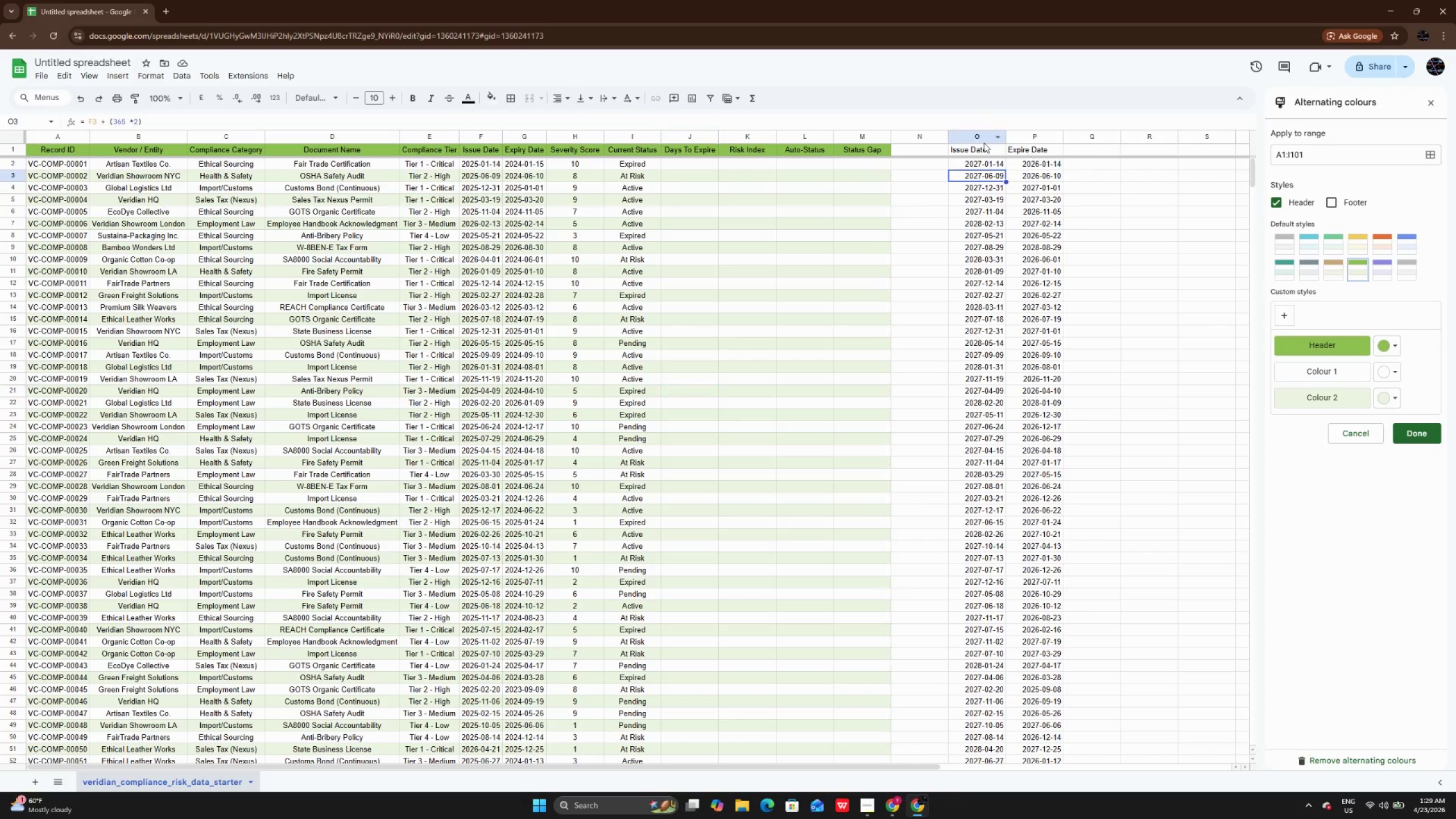 
left_click([984, 143])
 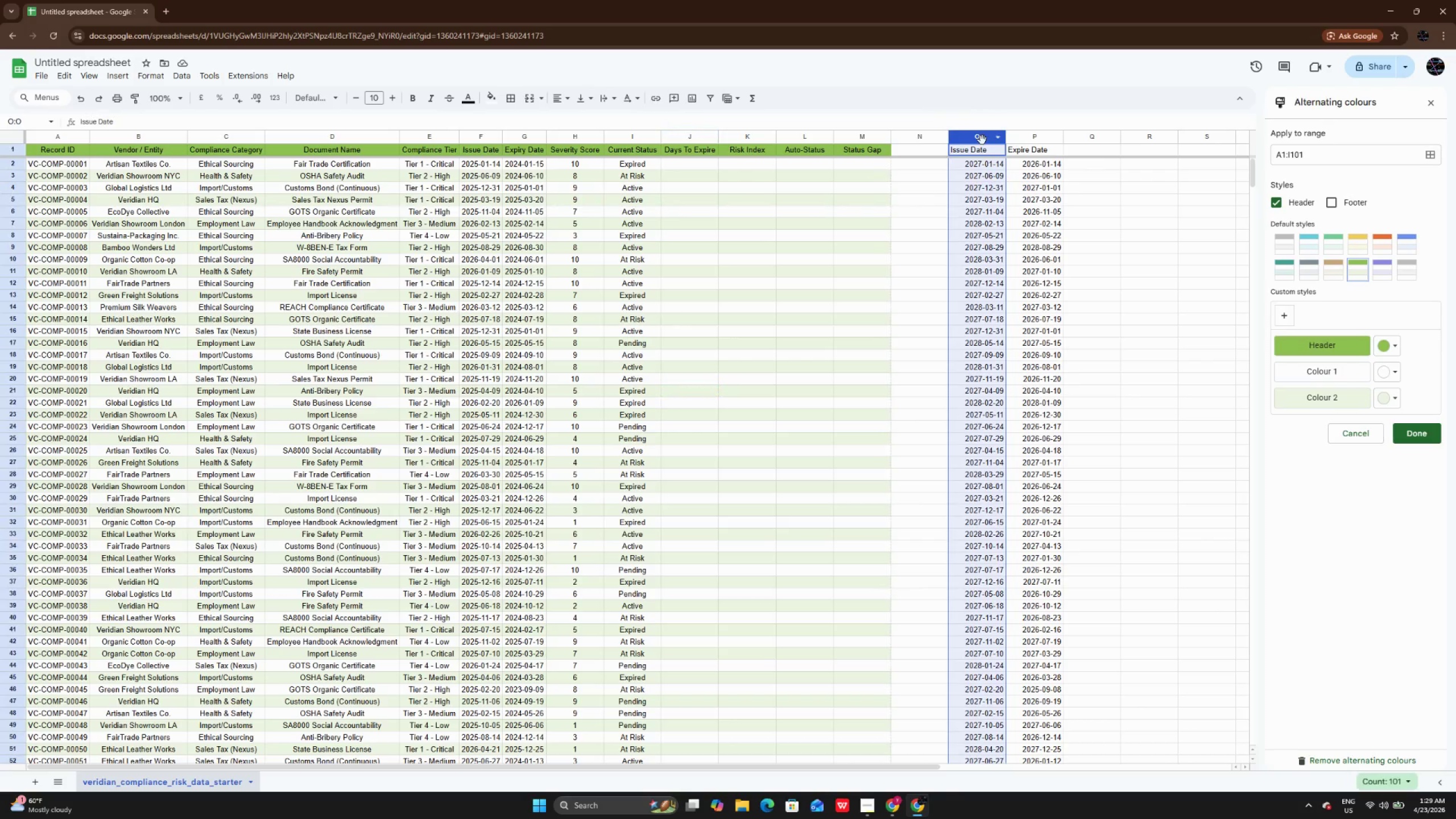 
right_click([982, 140])
 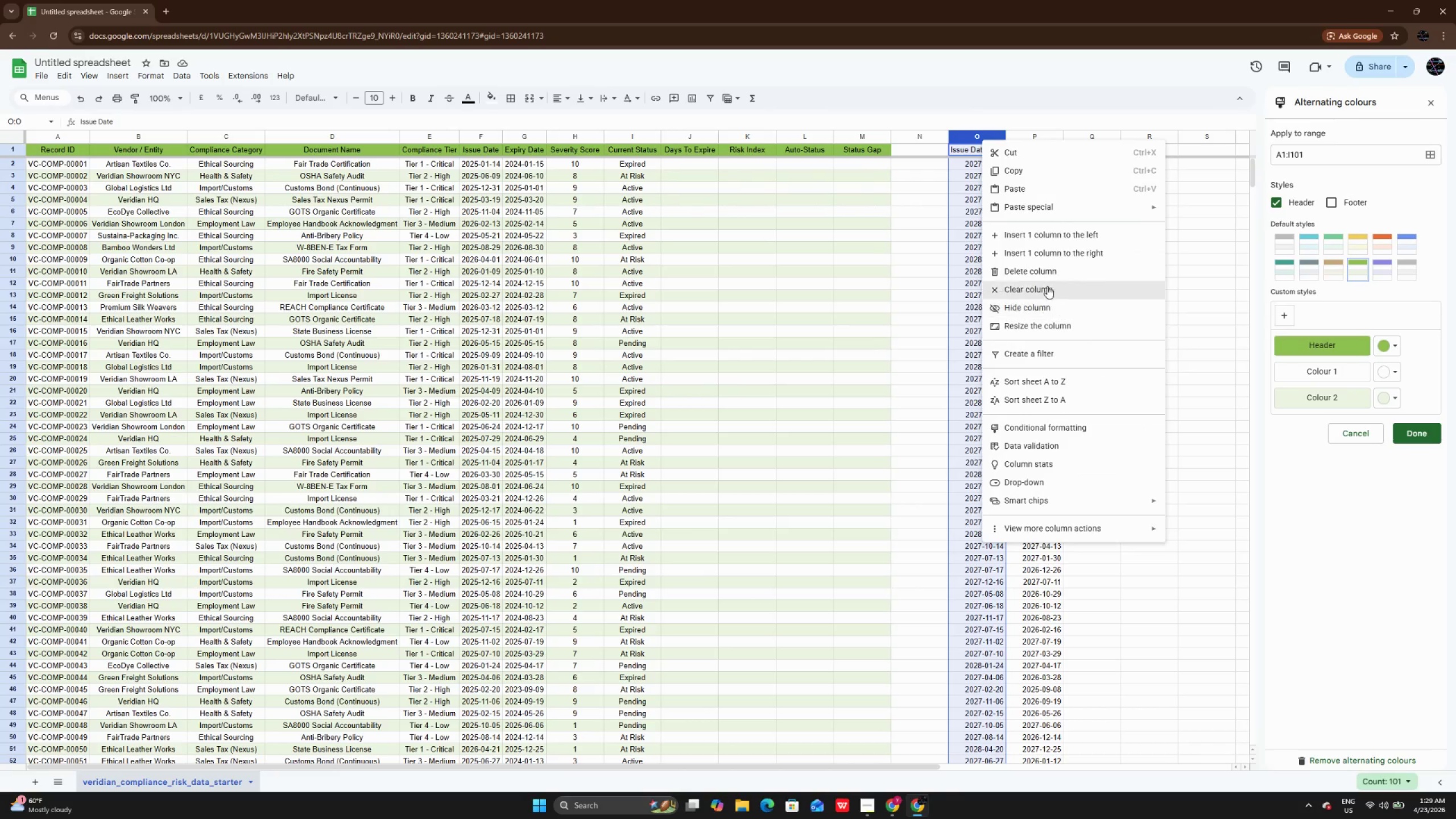 
left_click([1048, 276])
 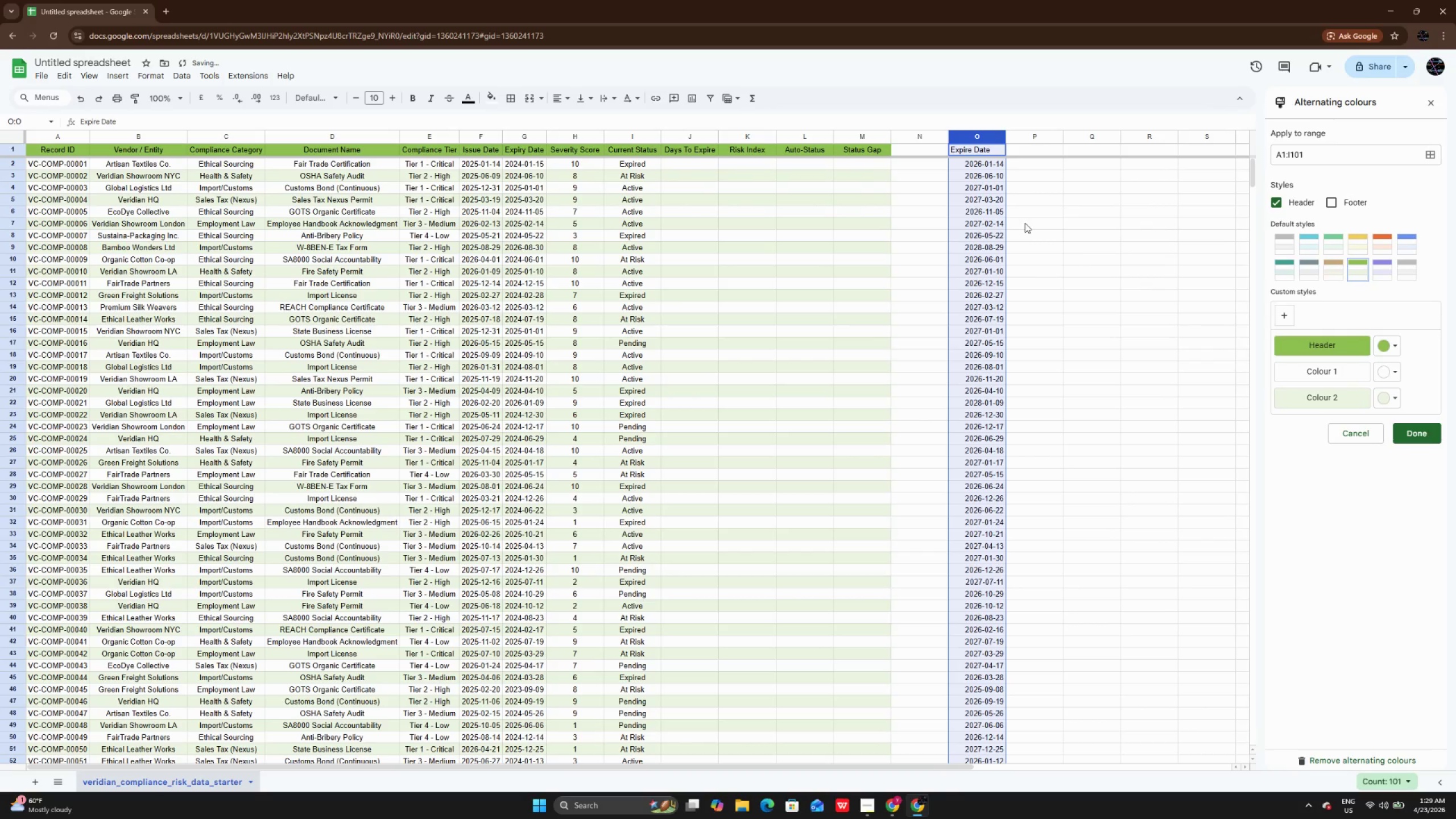 
left_click([1024, 221])
 